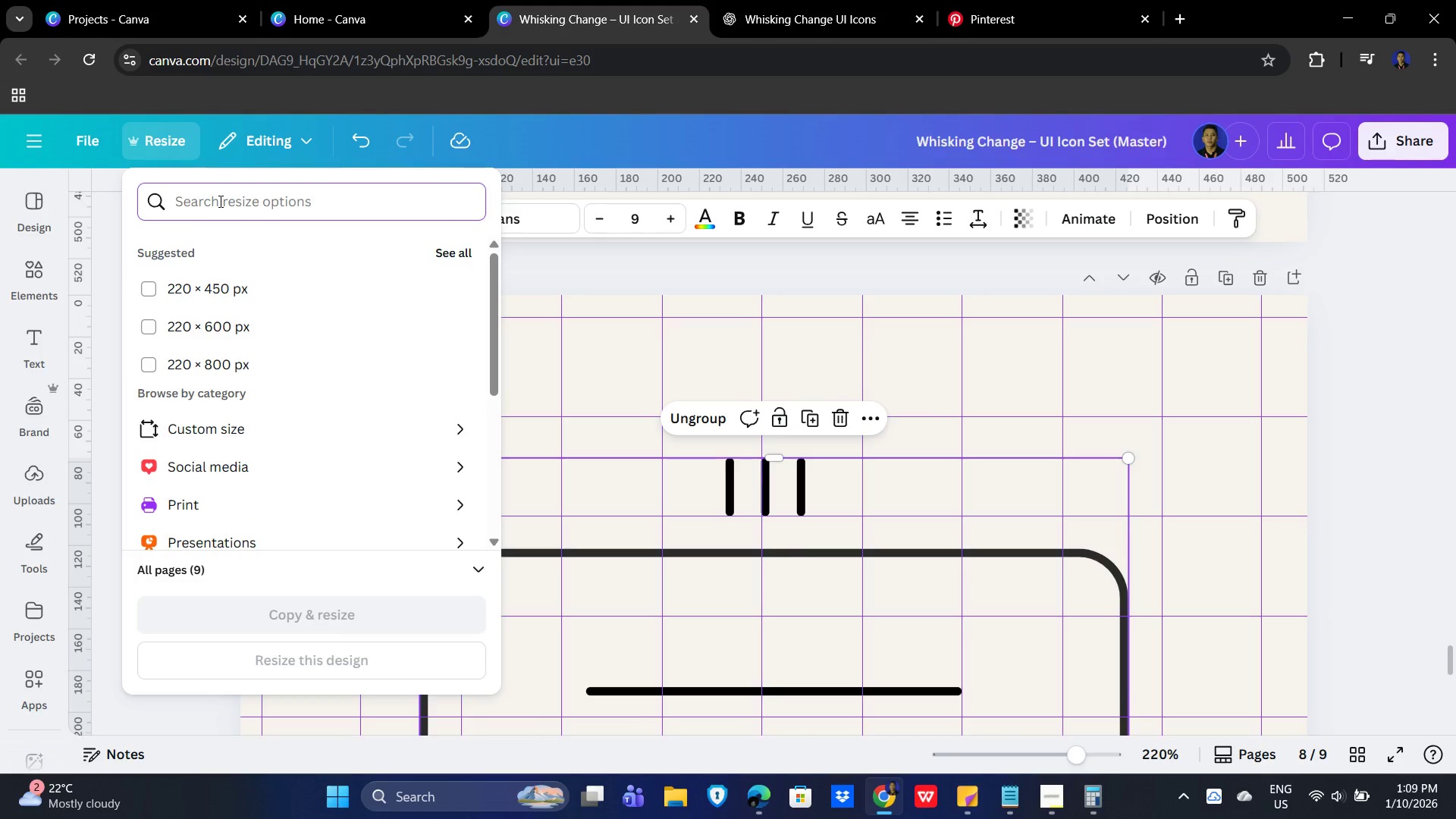 
scroll: coordinate [1175, 502], scroll_direction: down, amount: 6.0
 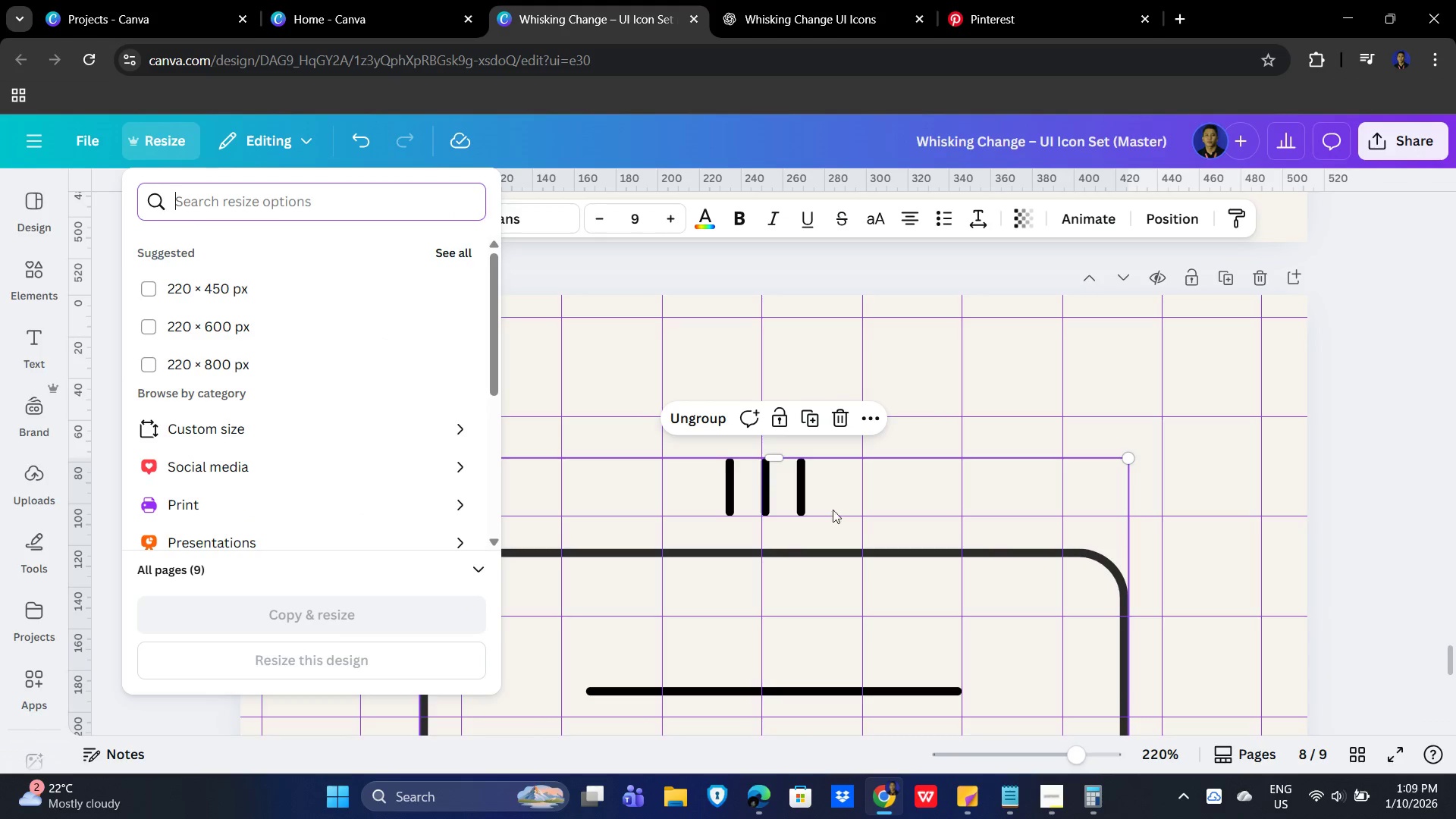 
key(Control+Z)
 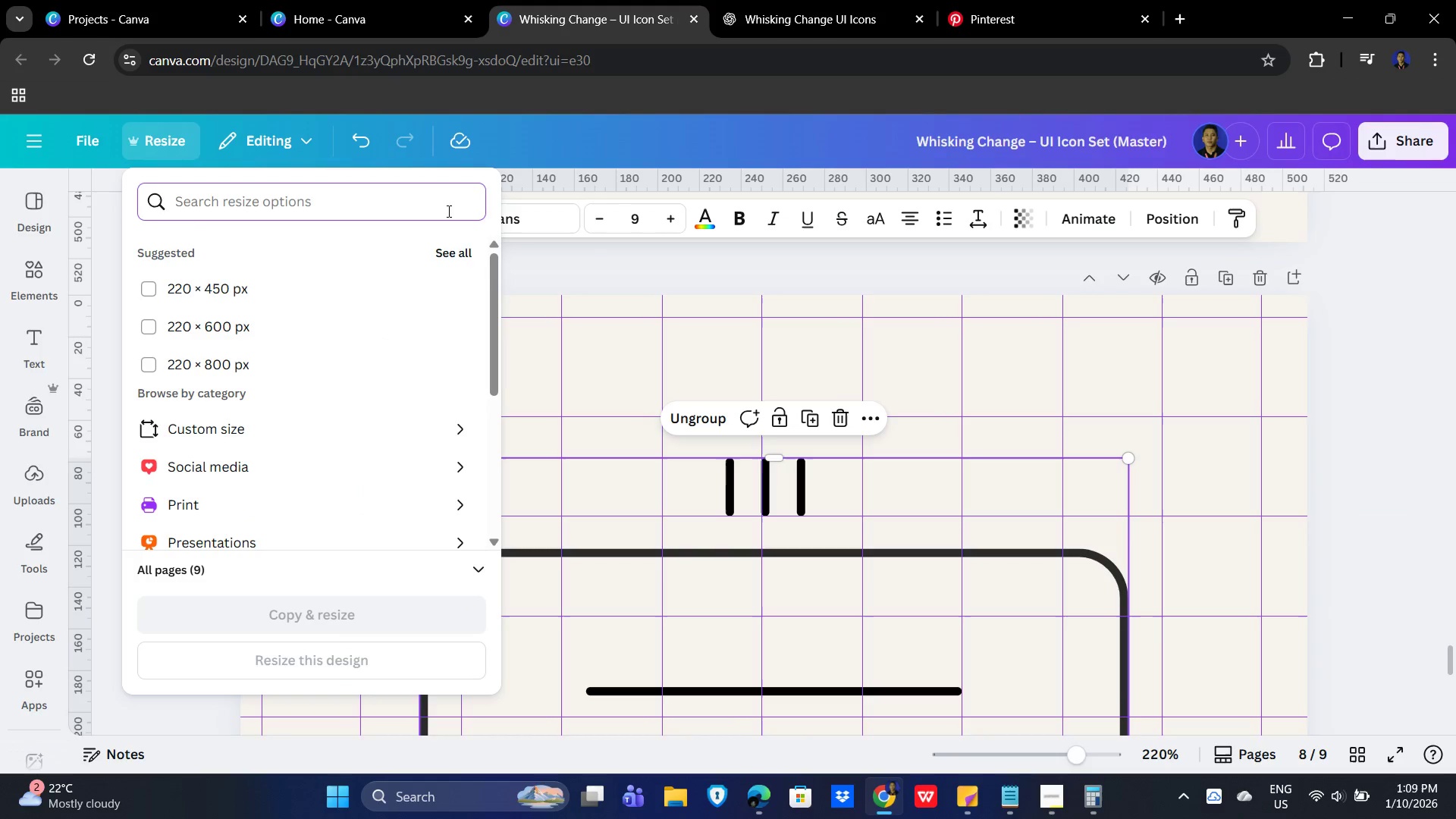 
left_click_drag(start_coordinate=[545, 255], to_coordinate=[555, 256])
 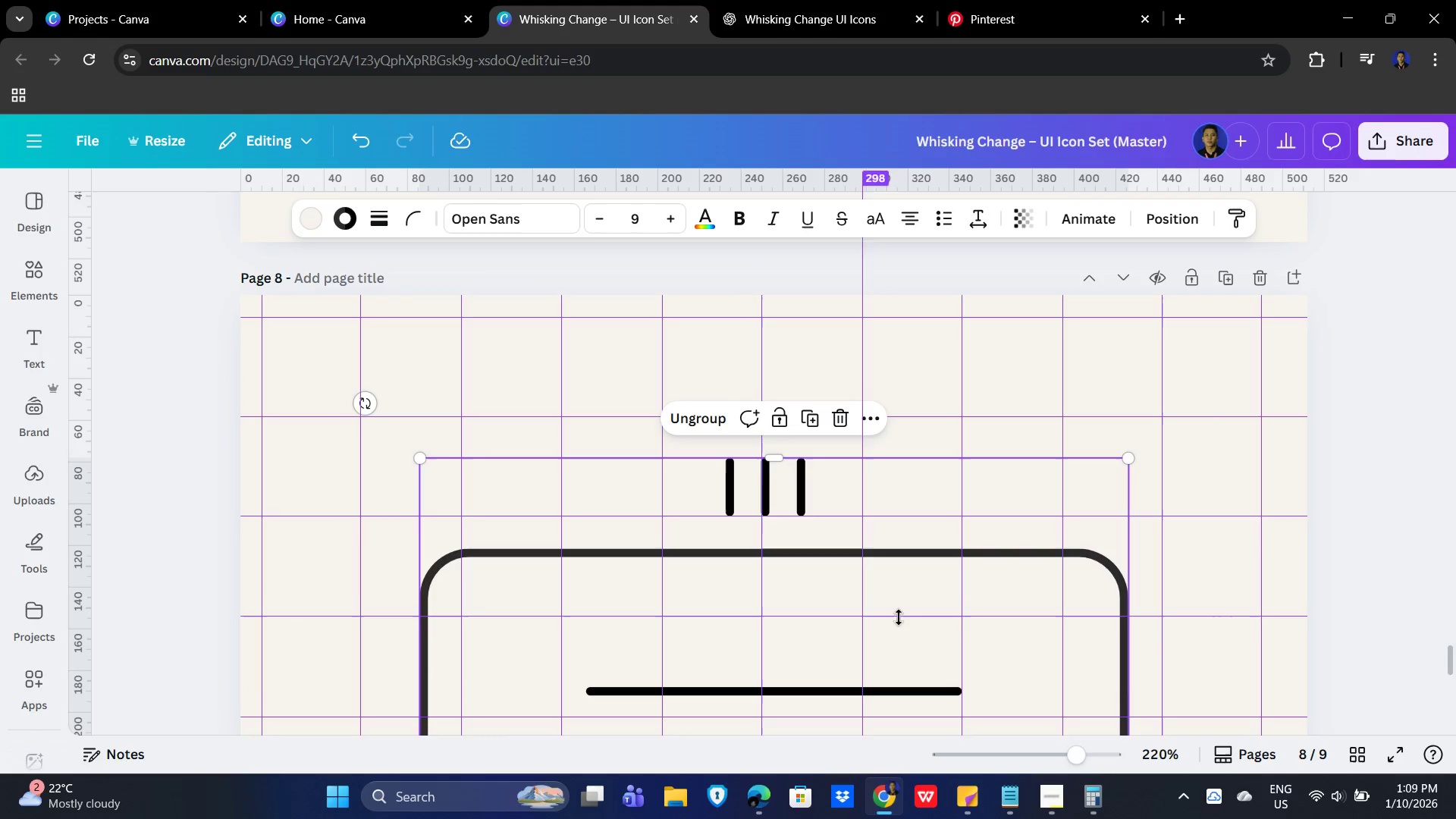 
left_click([960, 623])
 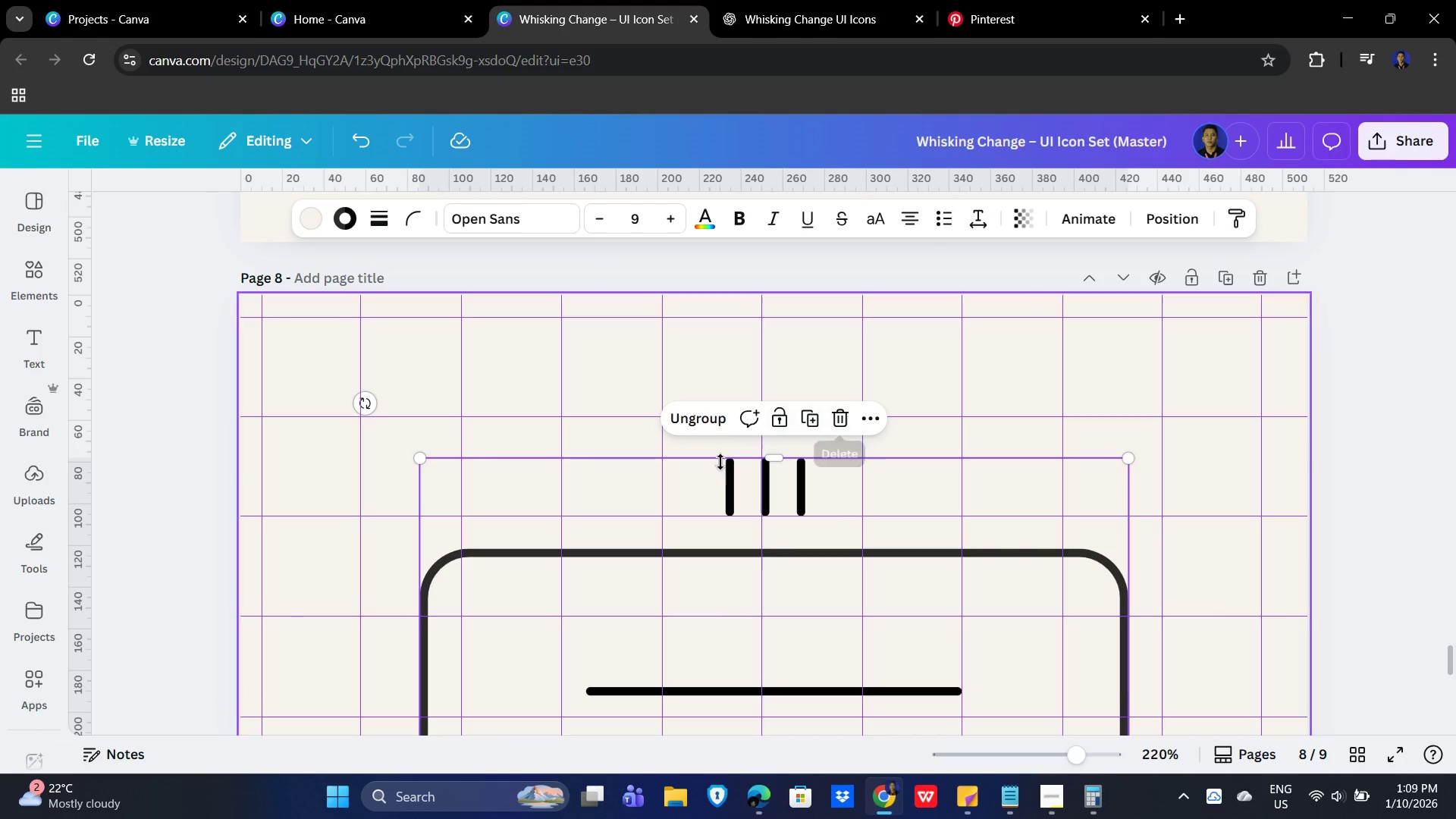 
left_click([828, 422])
 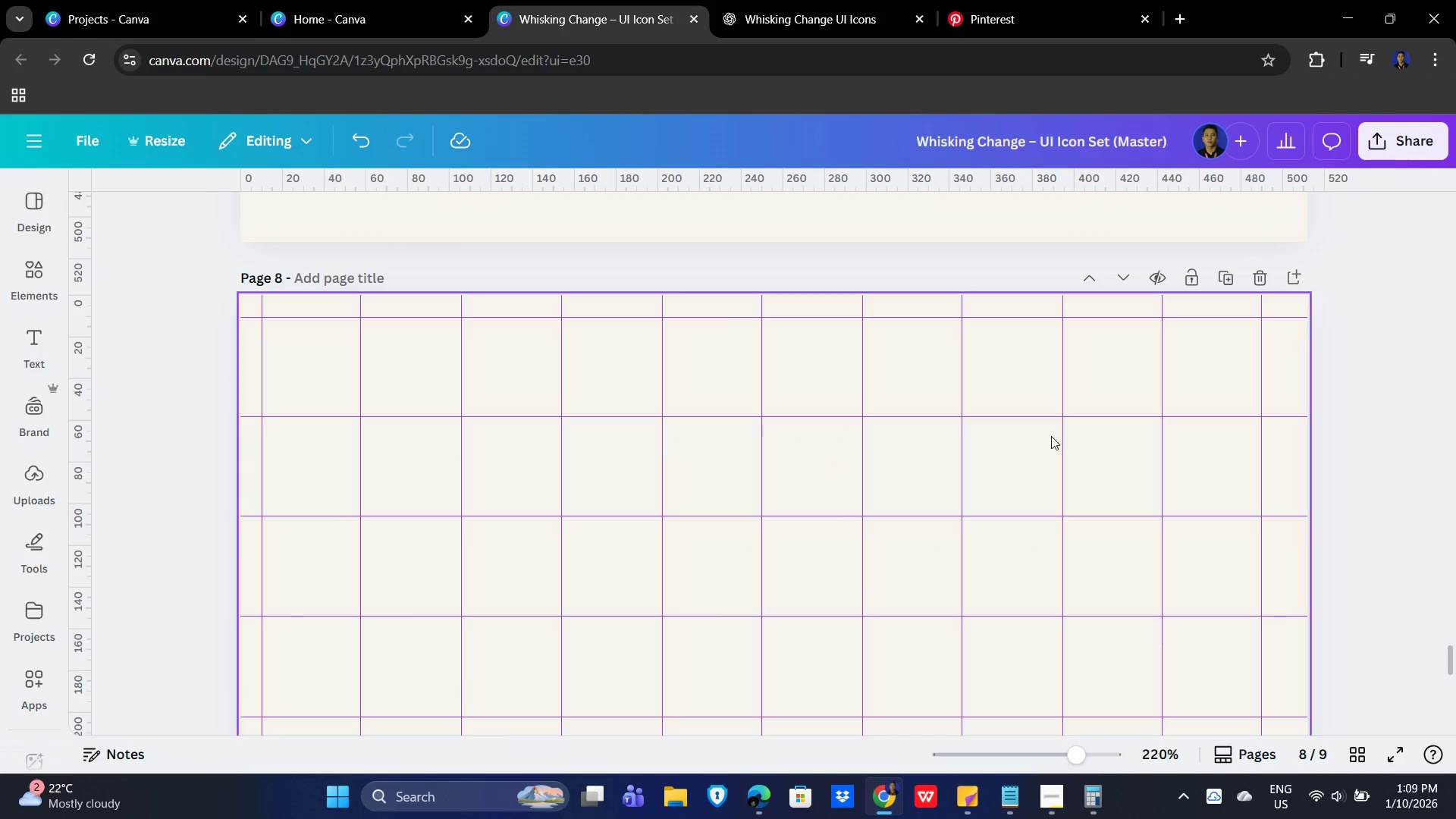 
scroll: coordinate [1154, 369], scroll_direction: up, amount: 85.0
 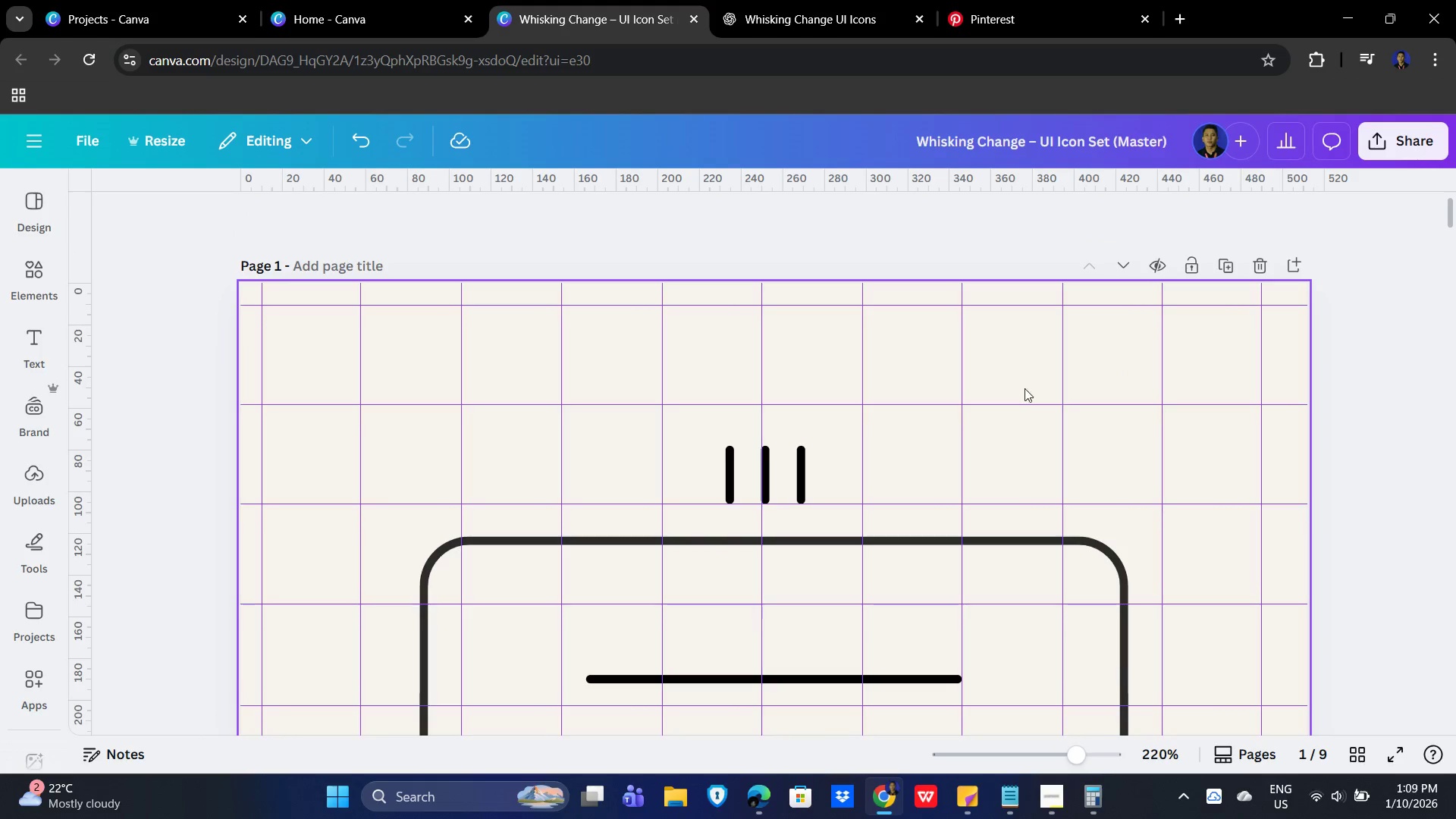 
left_click([989, 382])
 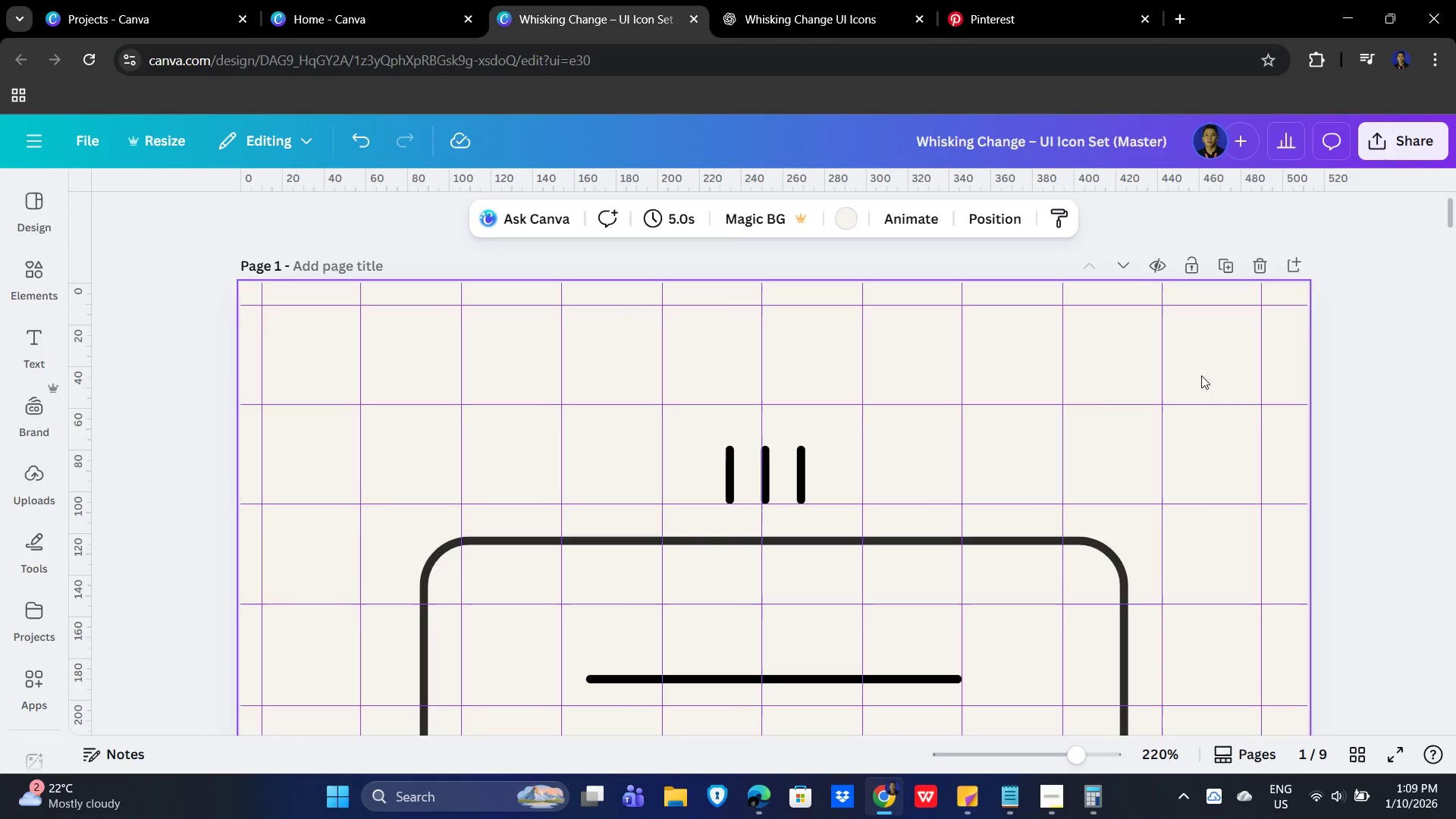 
left_click_drag(start_coordinate=[1249, 399], to_coordinate=[1223, 413])
 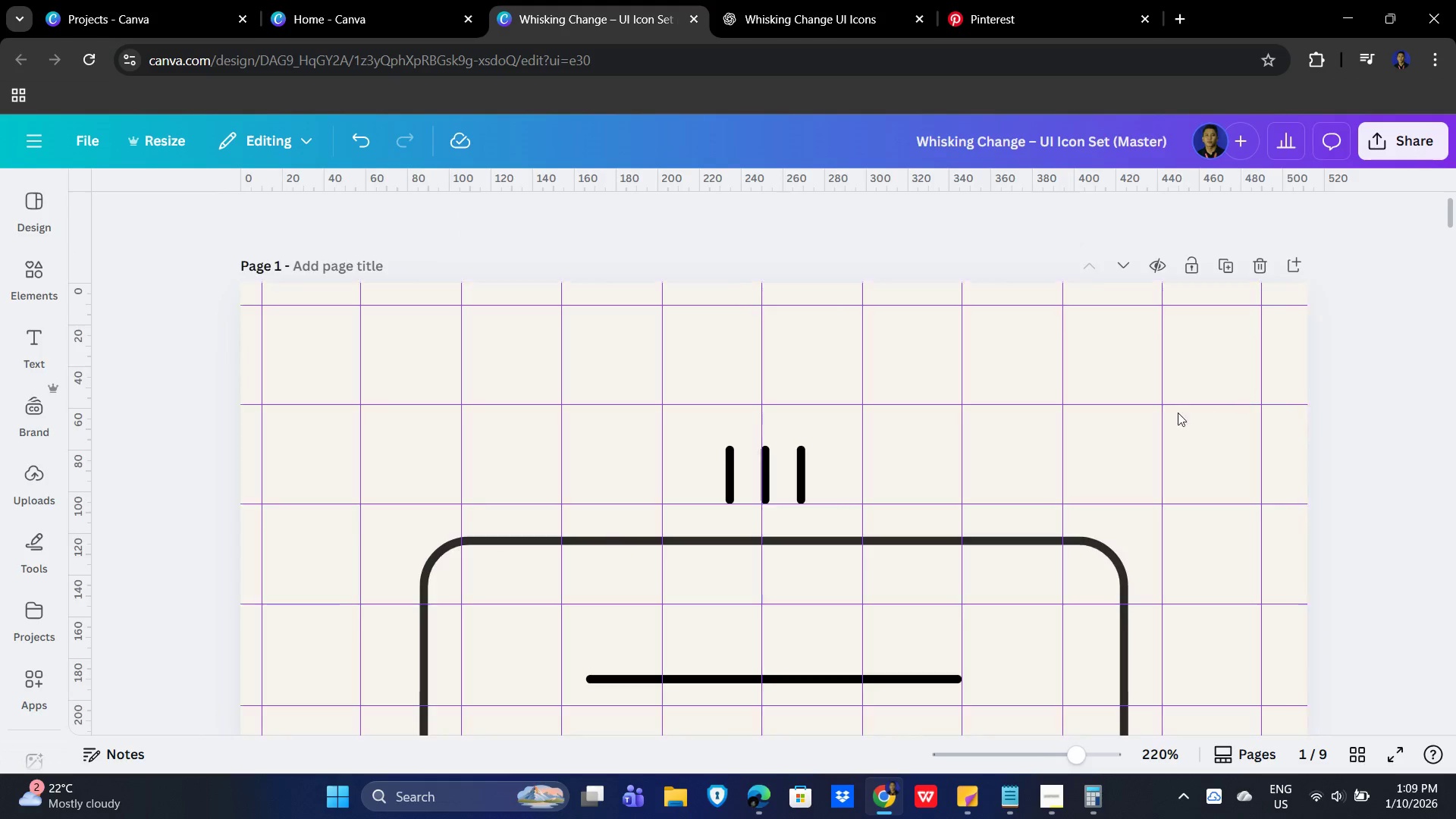 
hold_key(key=ControlLeft, duration=0.75)
scroll: coordinate [962, 485], scroll_direction: down, amount: 4.0
 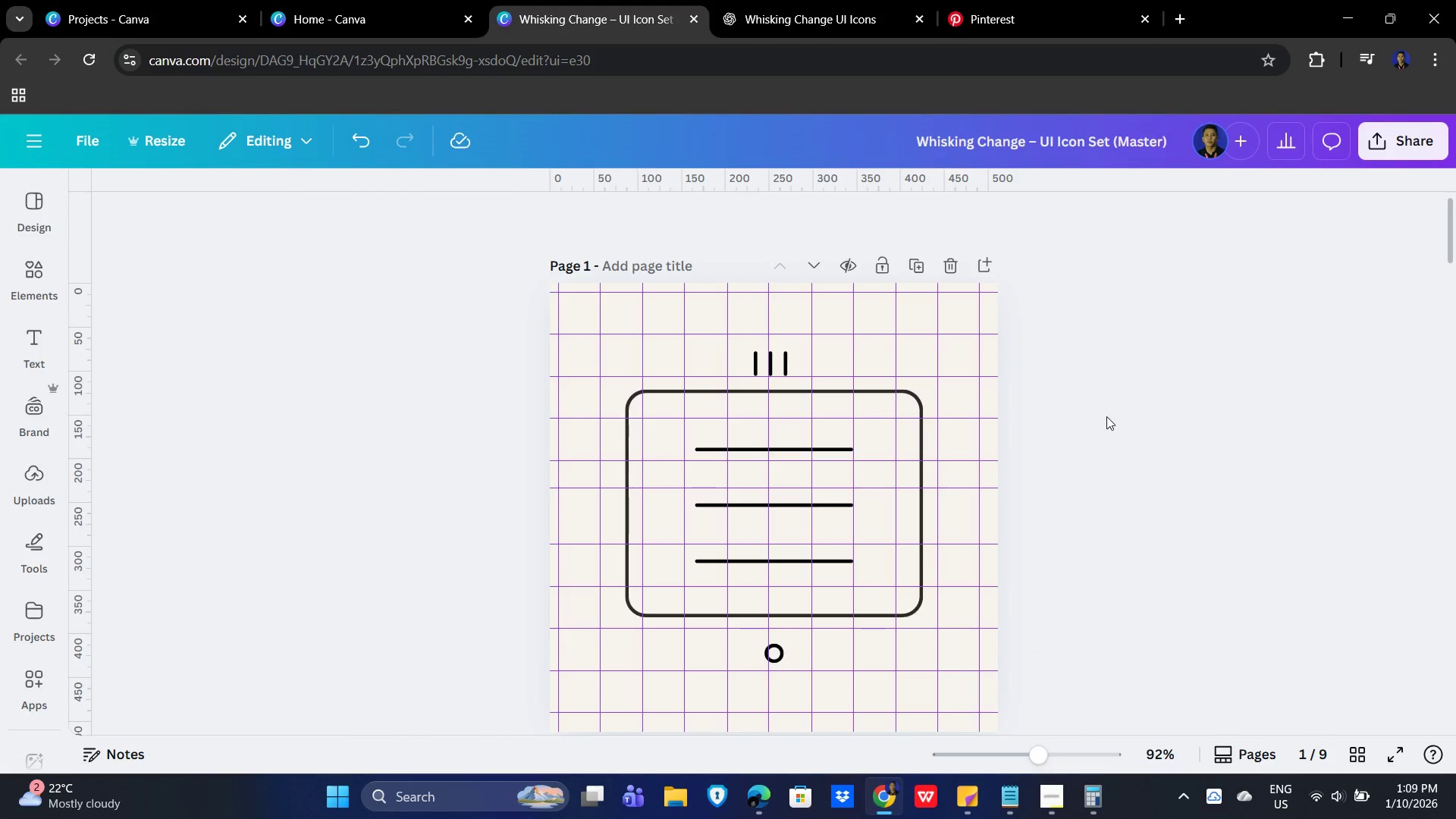 
key(Control+ControlLeft)
 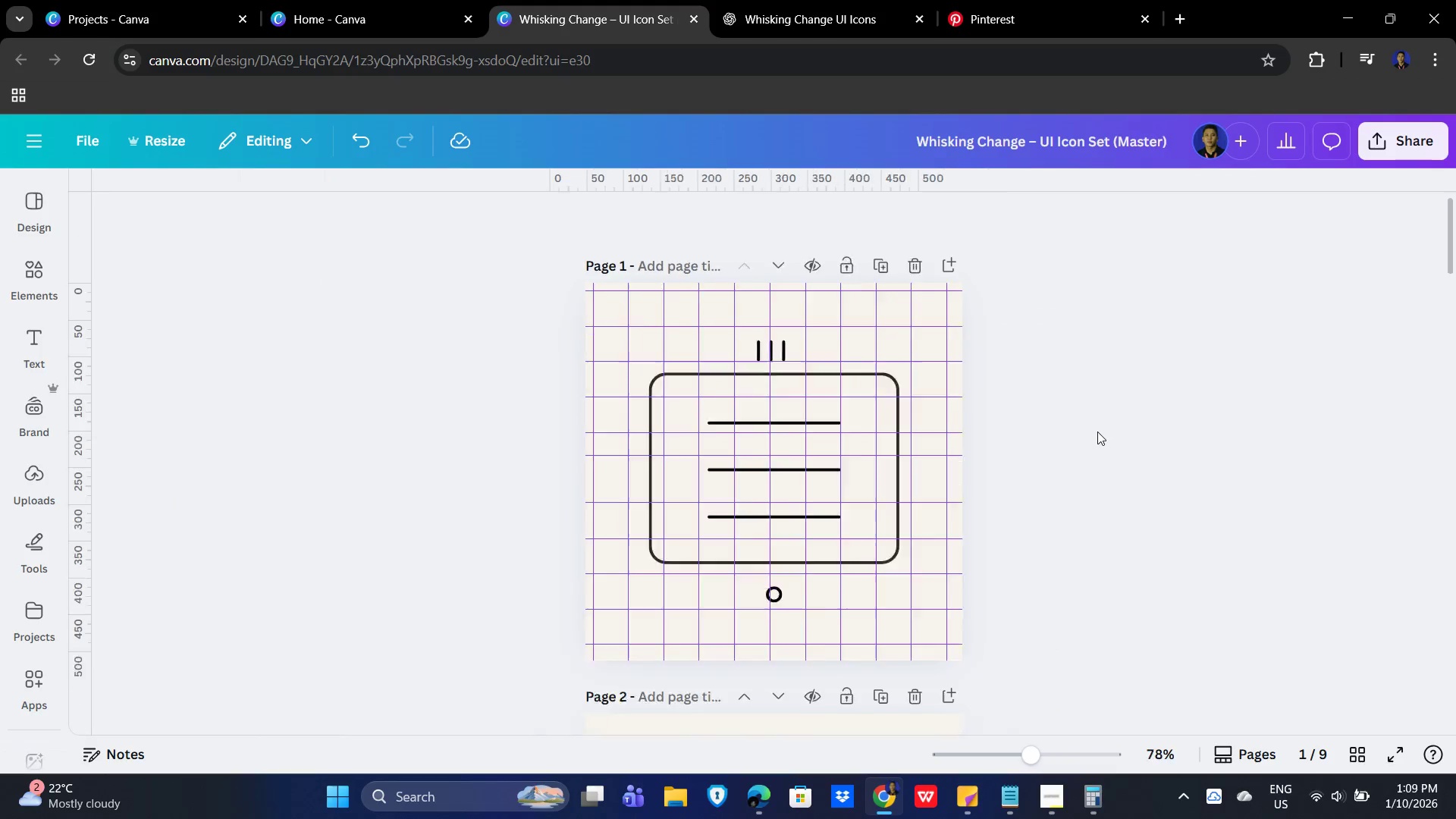 
scroll: coordinate [1096, 431], scroll_direction: down, amount: 2.0
 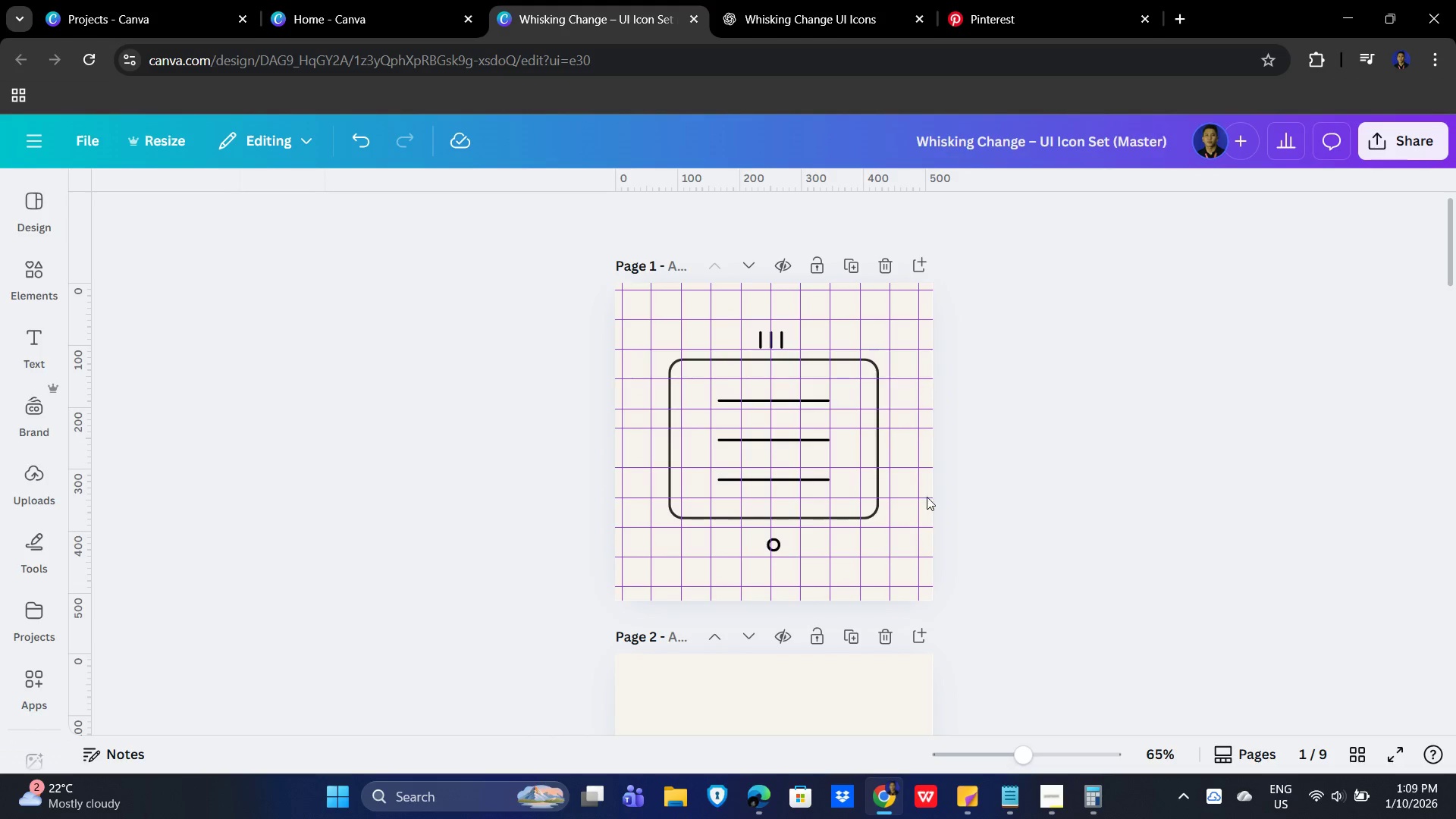 
double_click([828, 504])
 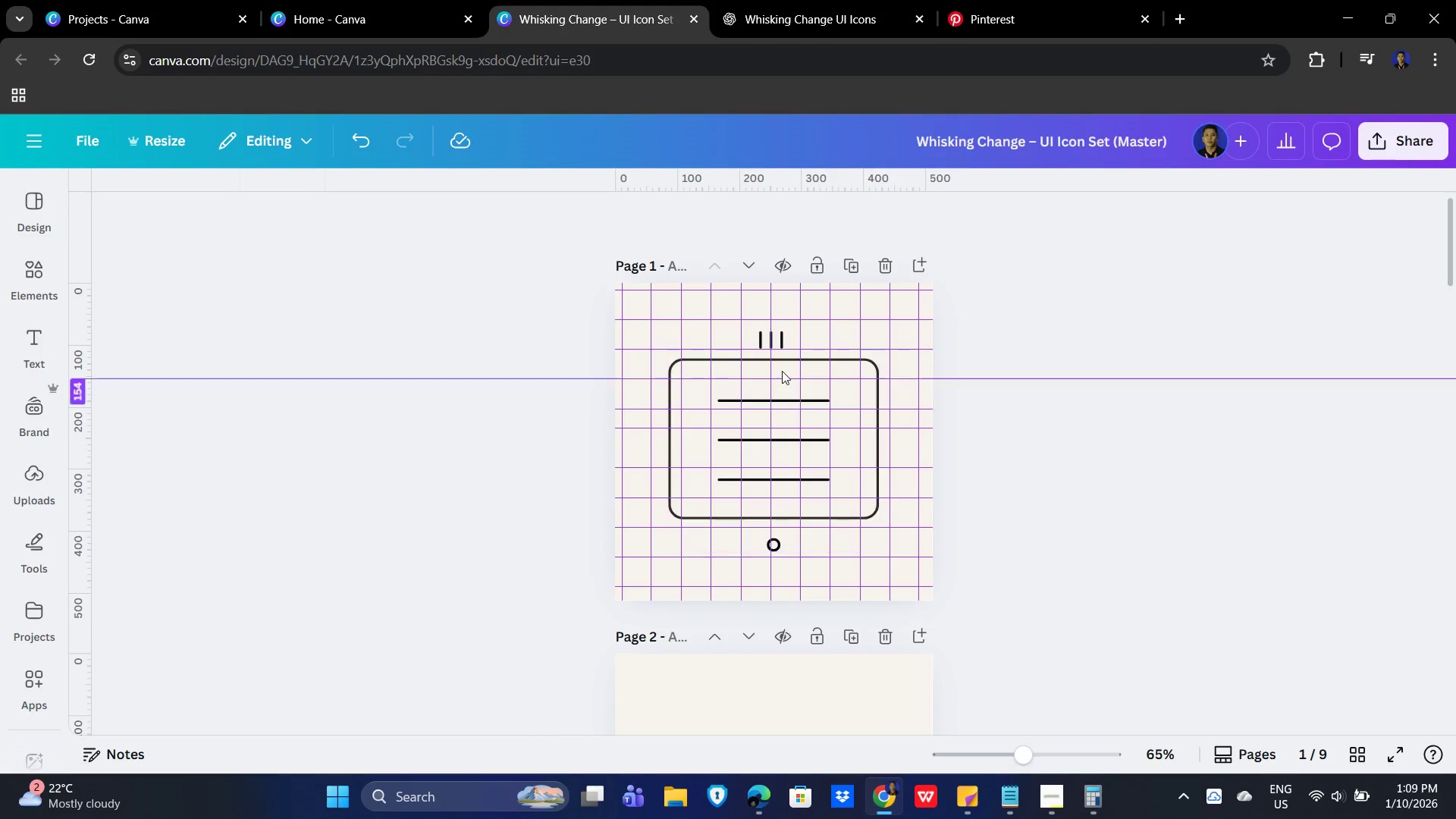 
left_click([782, 371])
 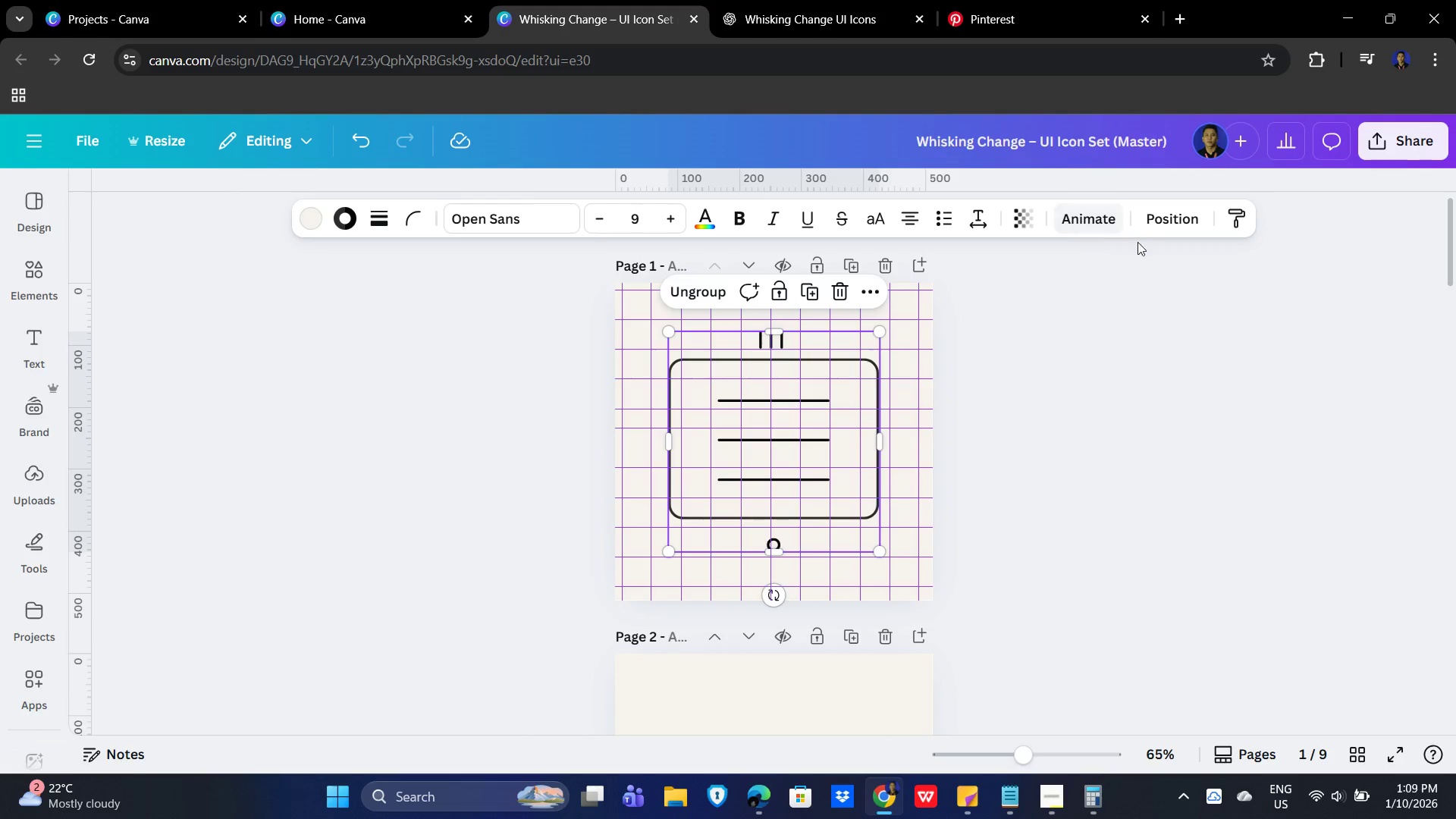 
left_click([1181, 215])
 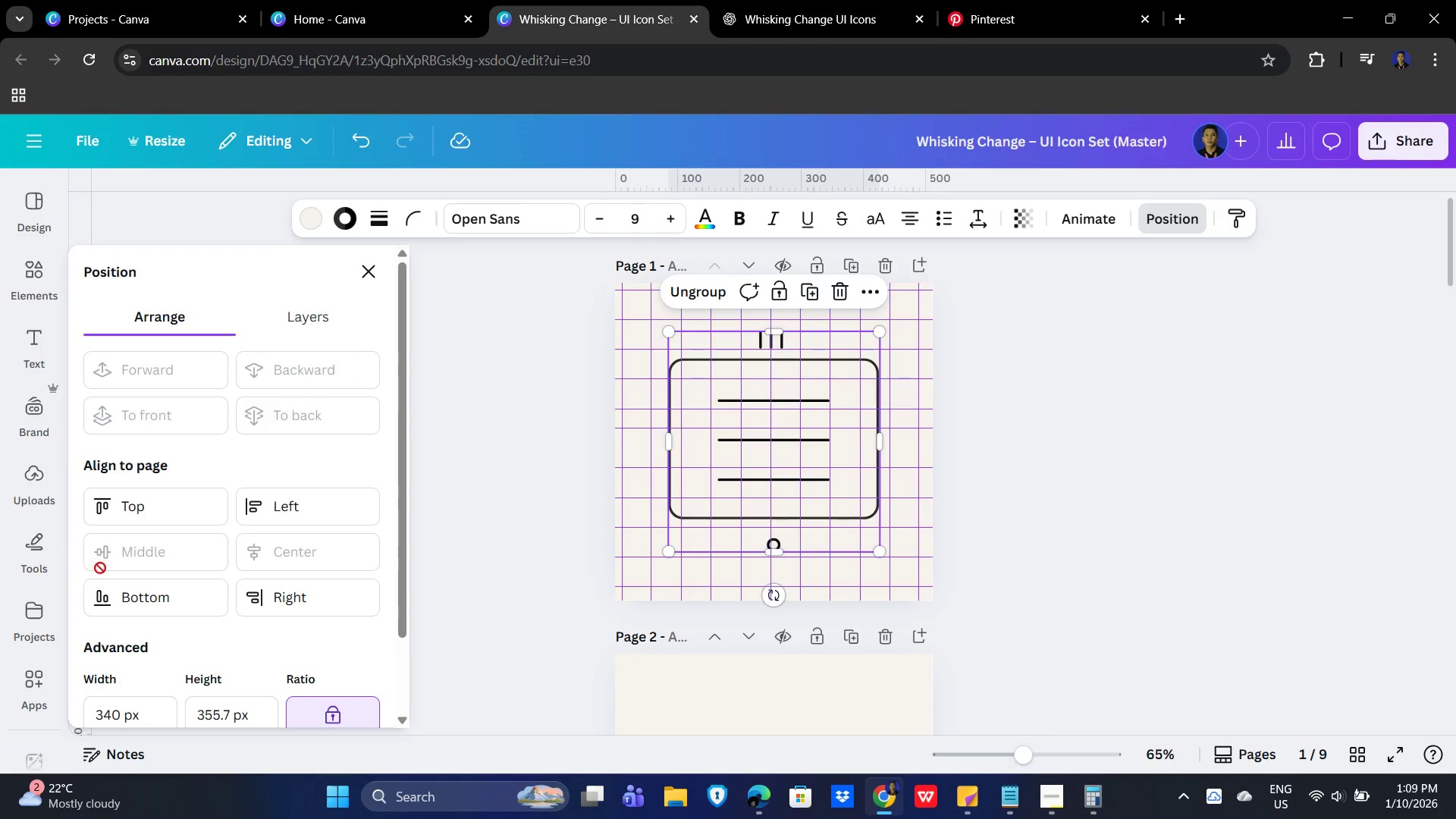 
scroll: coordinate [182, 585], scroll_direction: down, amount: 4.0
 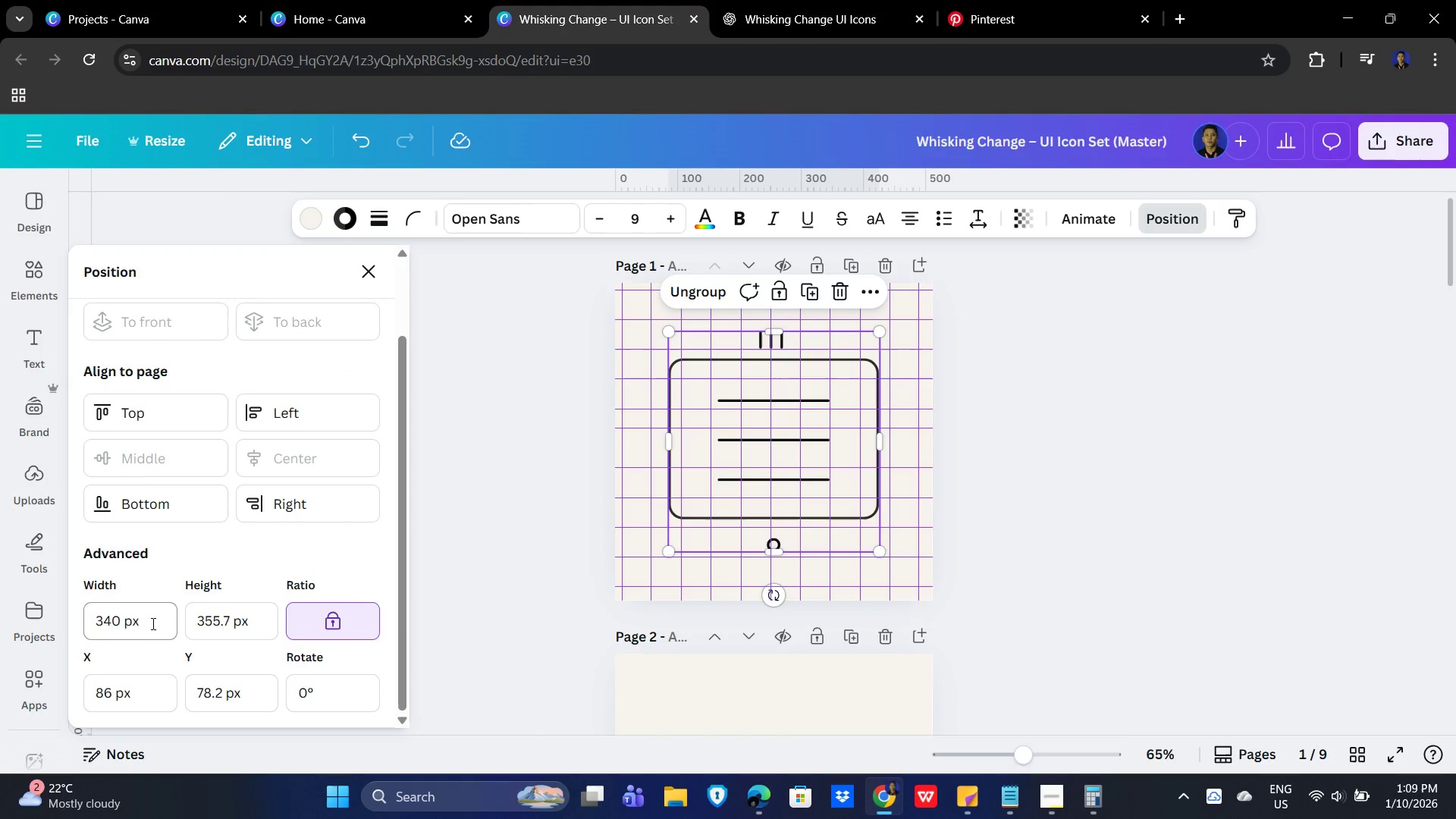 
left_click_drag(start_coordinate=[152, 620], to_coordinate=[26, 623])
 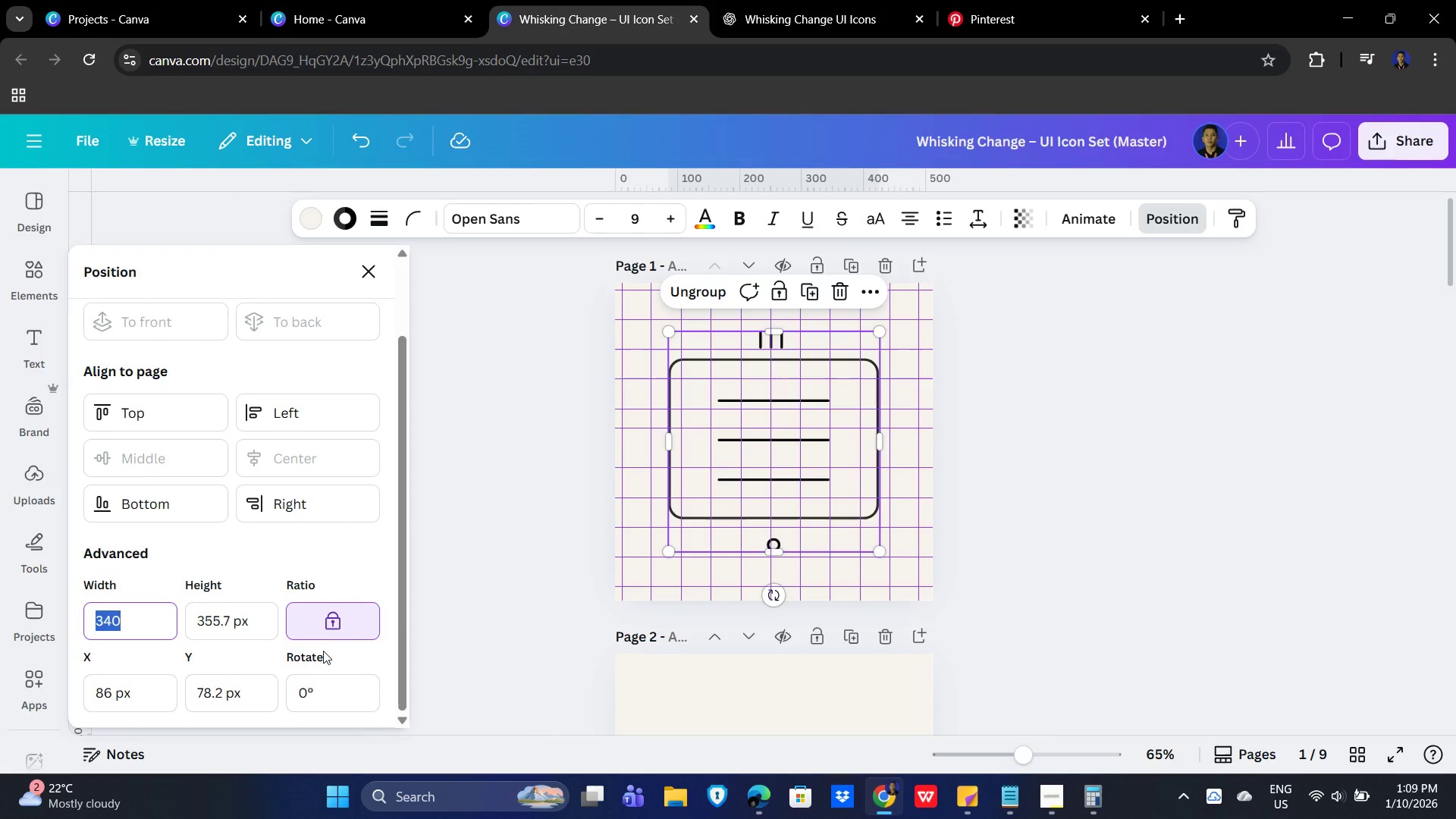 
key(Numpad4)
 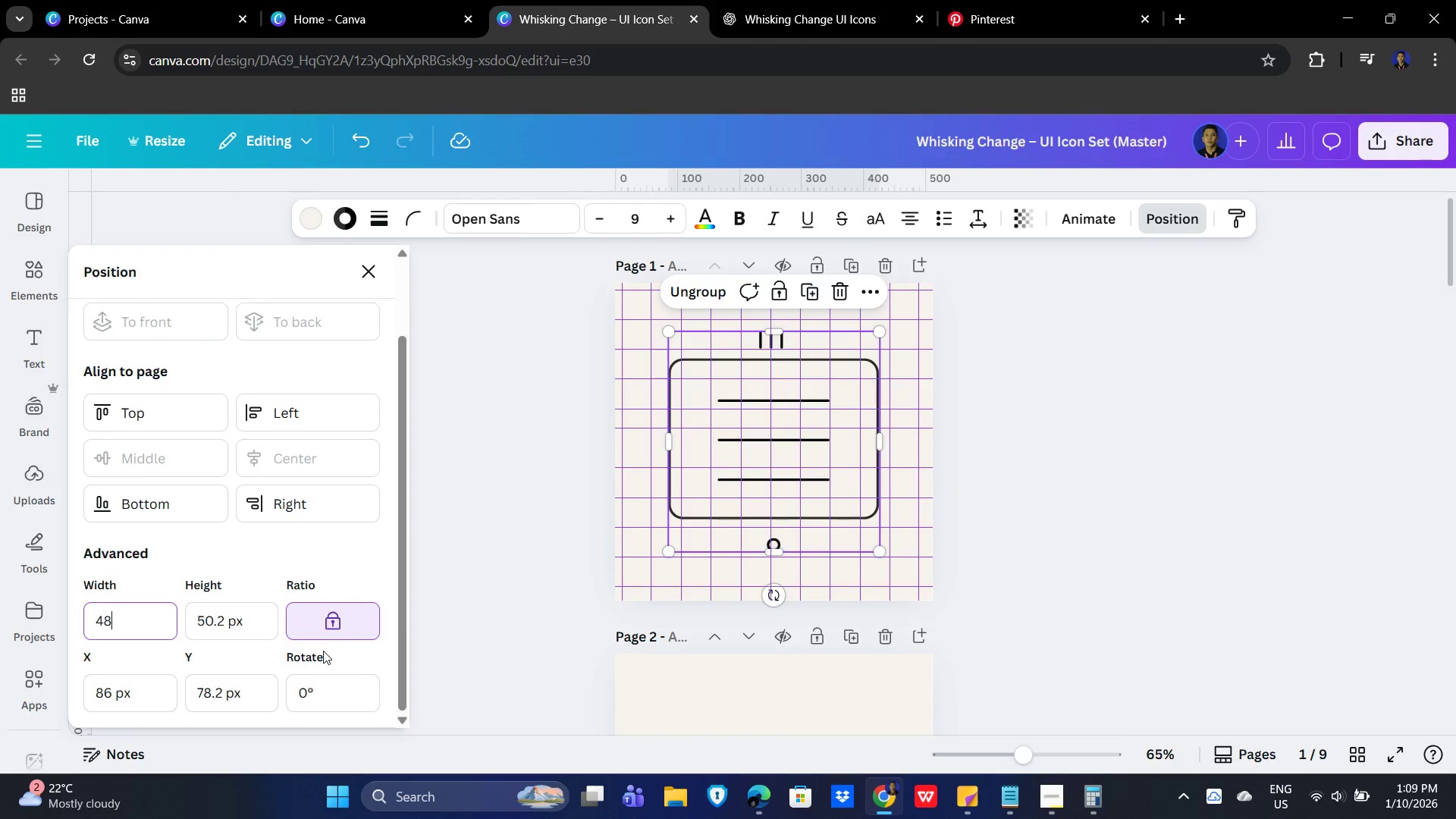 
key(Numpad8)
 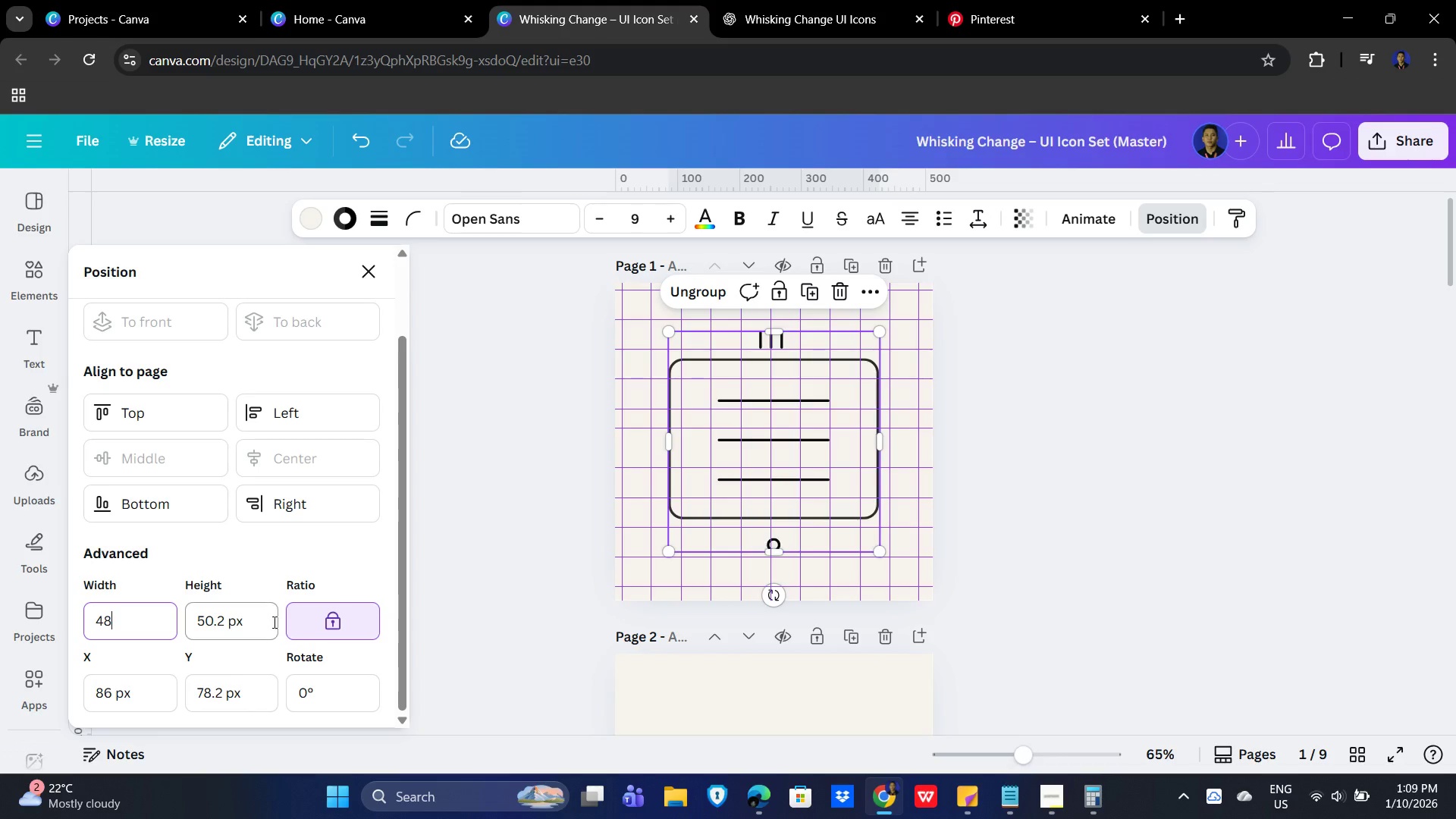 
left_click_drag(start_coordinate=[258, 623], to_coordinate=[168, 629])
 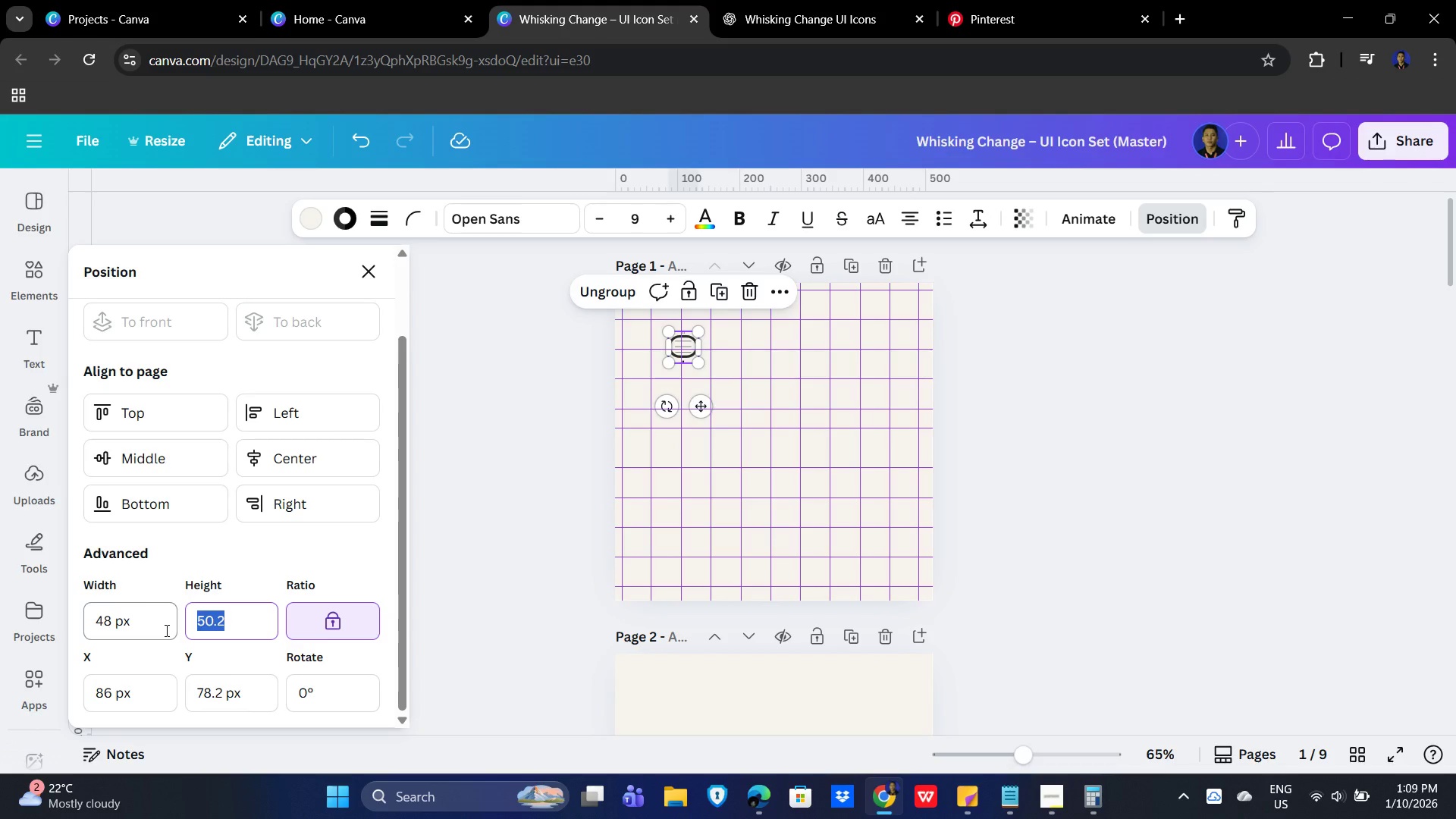 
key(Numpad4)
 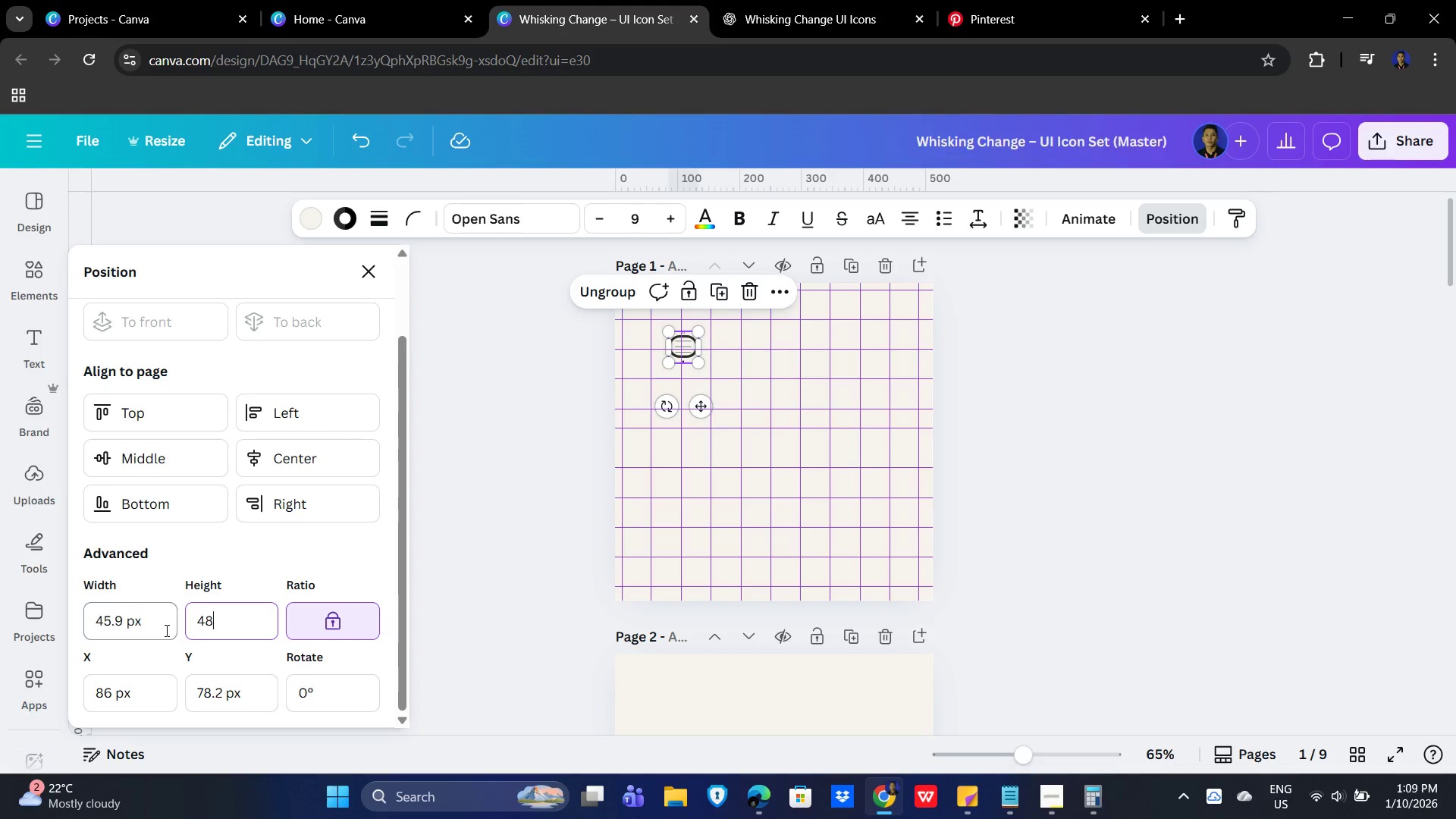 
key(Numpad8)
 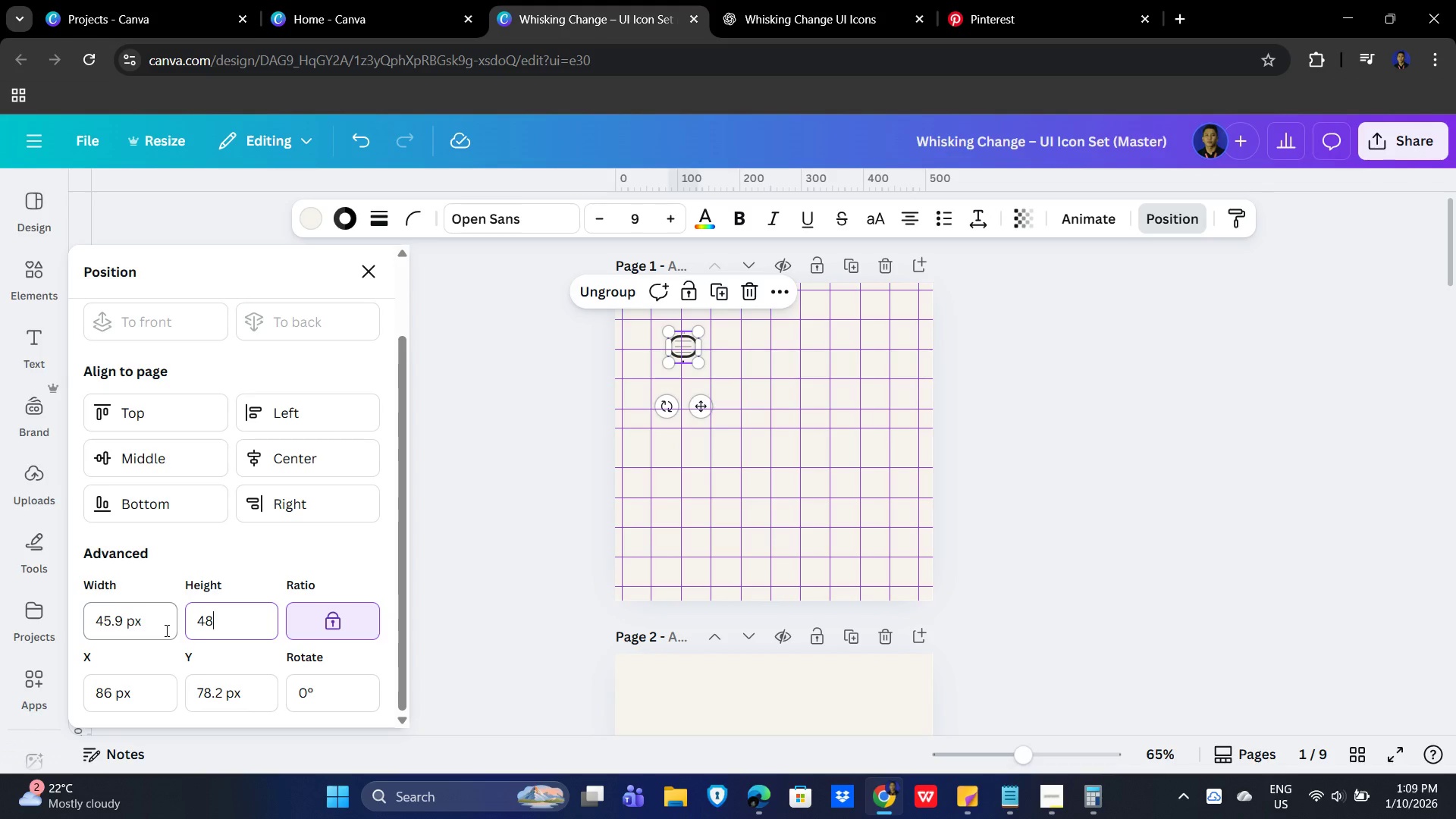 
key(NumpadEnter)
 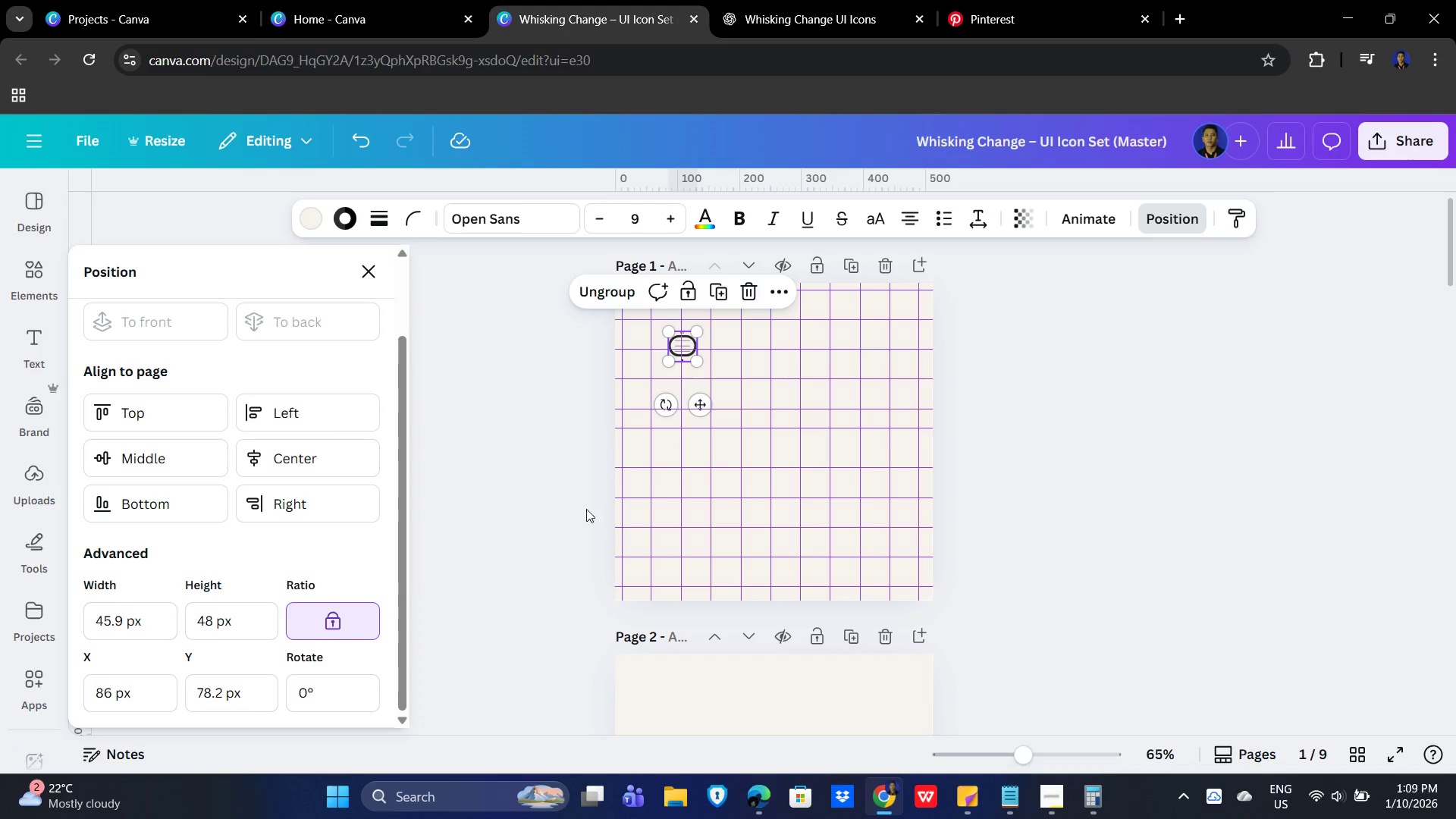 
left_click([1156, 488])
 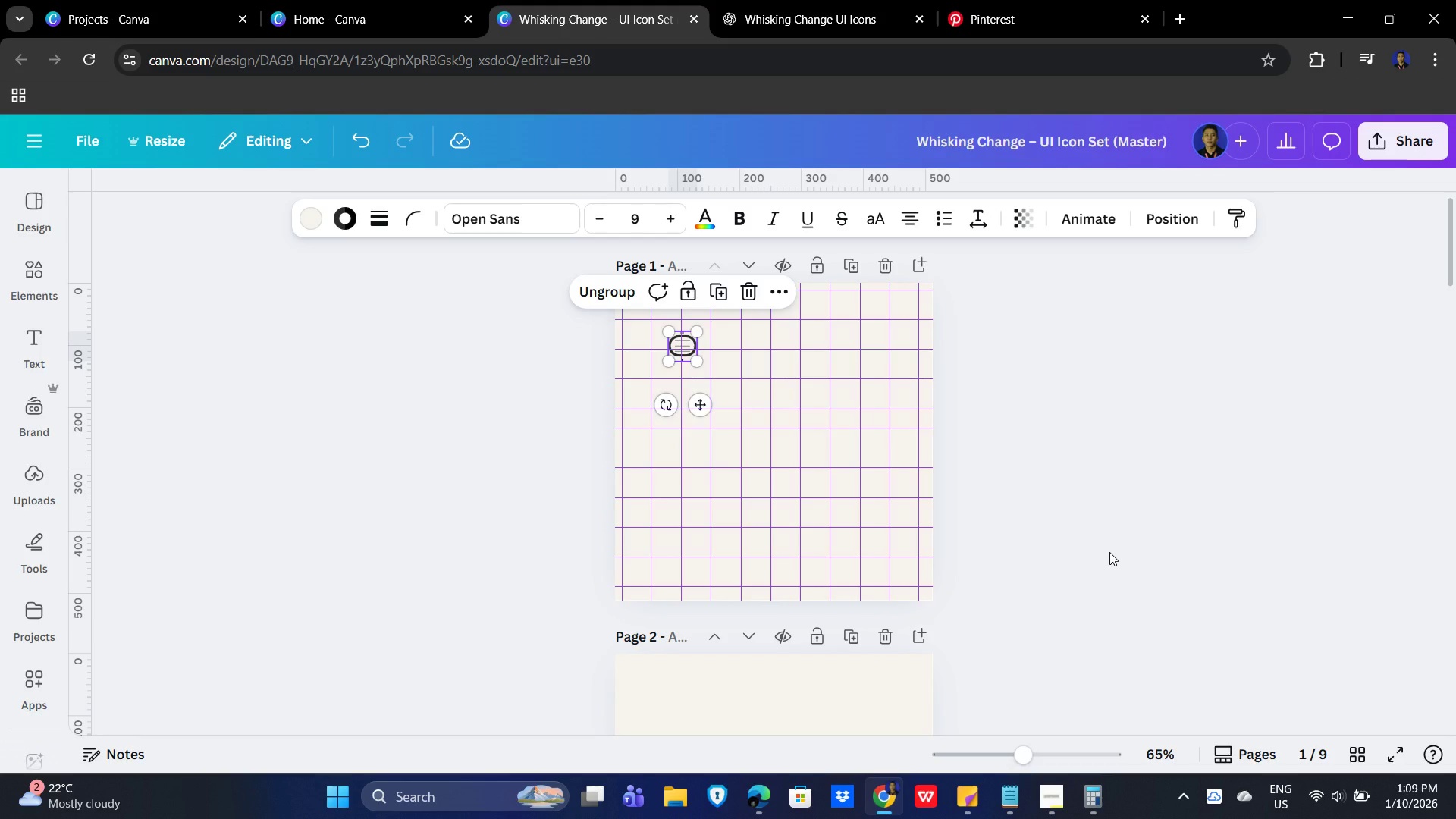 
left_click([1109, 552])
 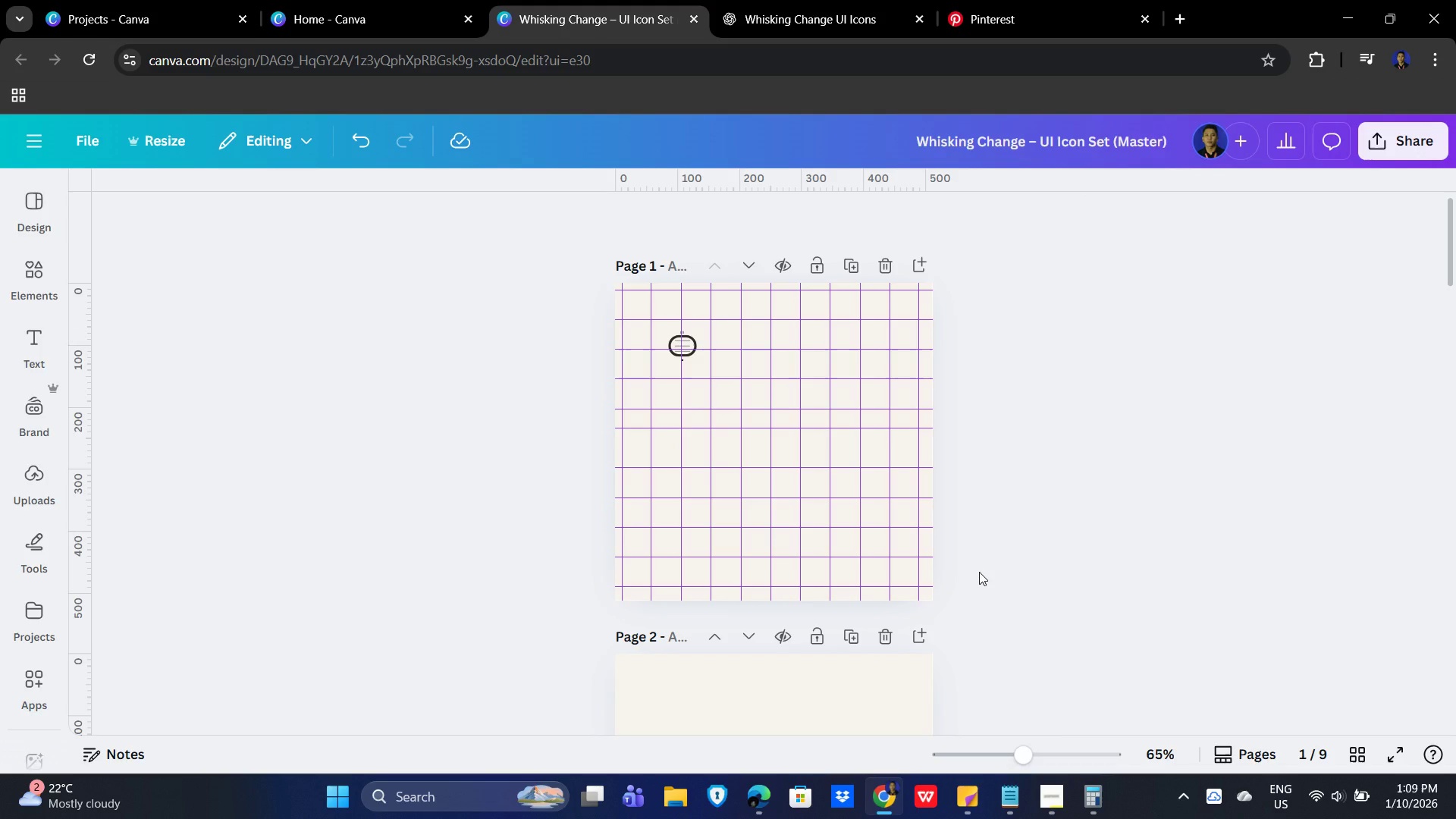 
hold_key(key=ControlLeft, duration=1.5)
scroll: coordinate [988, 595], scroll_direction: up, amount: 9.0
 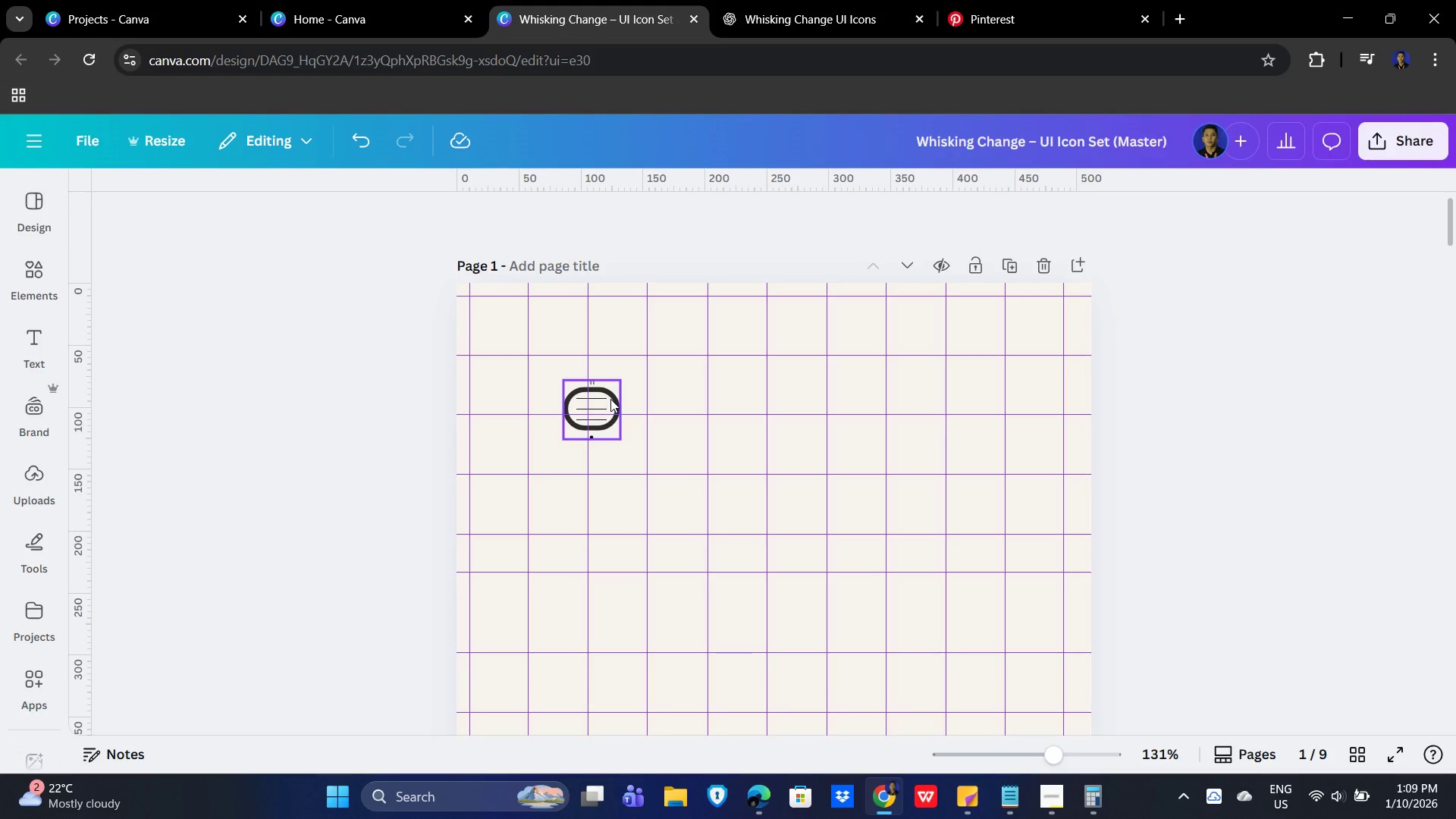 
left_click_drag(start_coordinate=[604, 396], to_coordinate=[638, 371])
 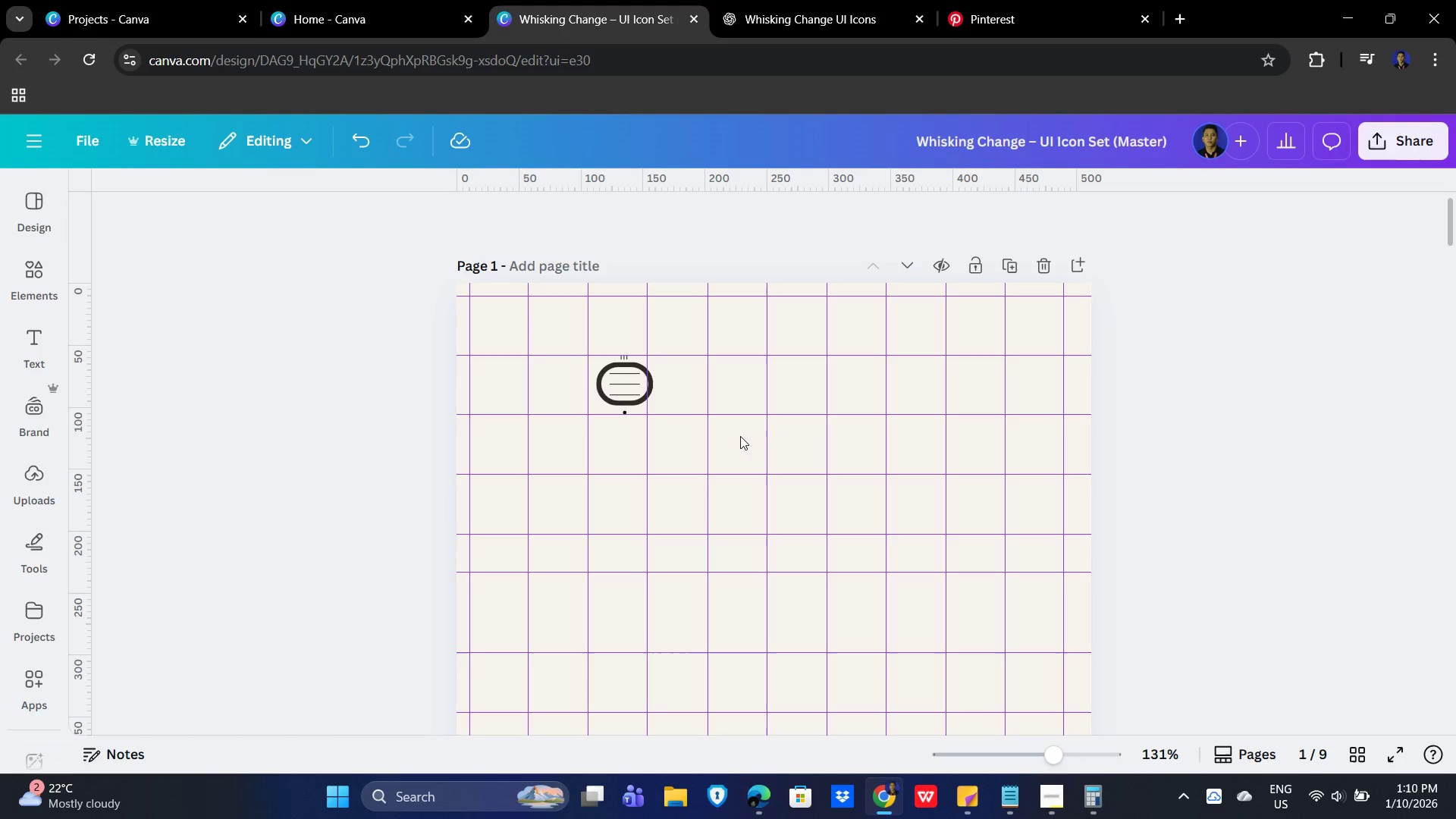 
left_click_drag(start_coordinate=[616, 378], to_coordinate=[605, 376])
 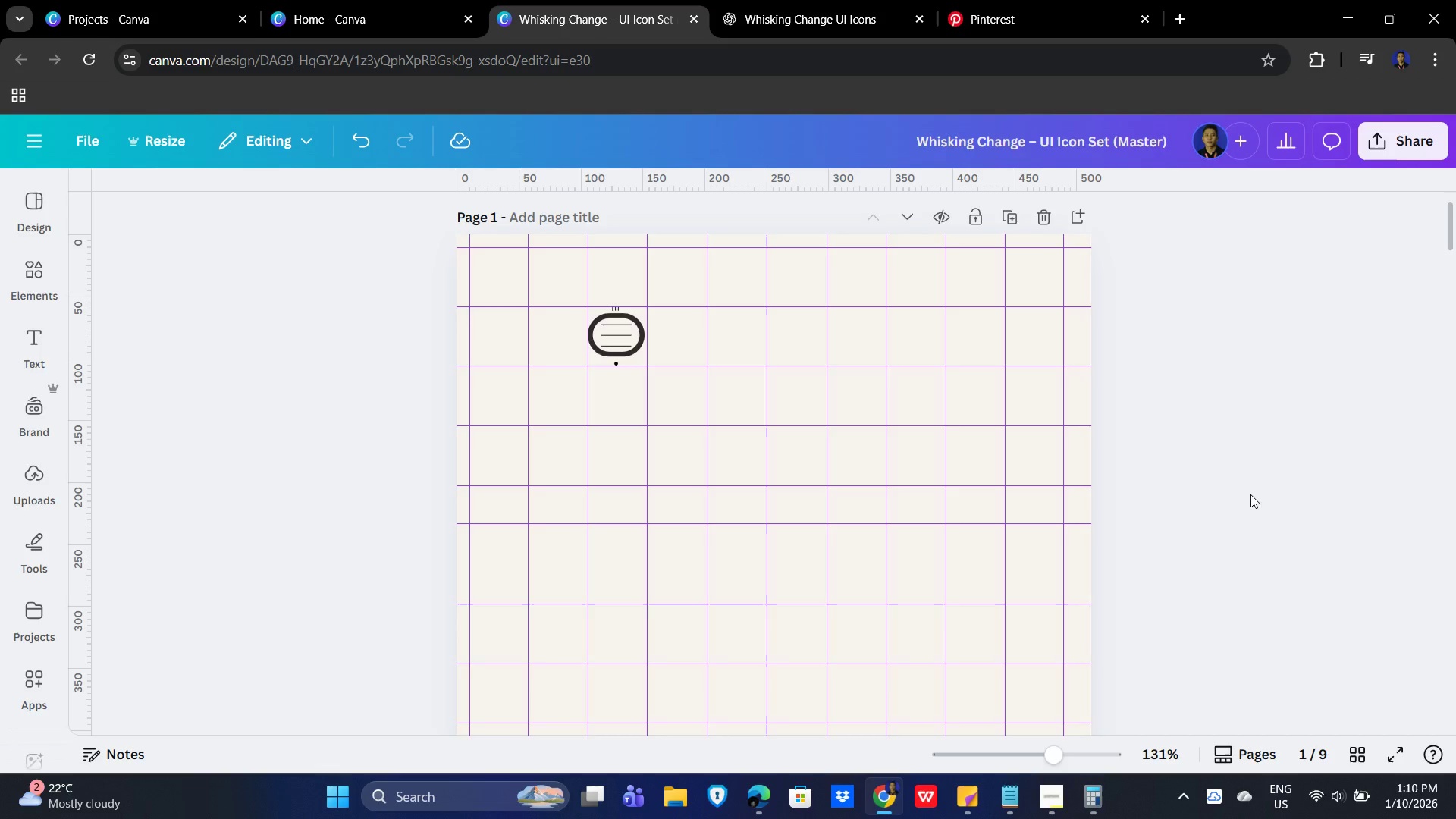 
wait(8.61)
 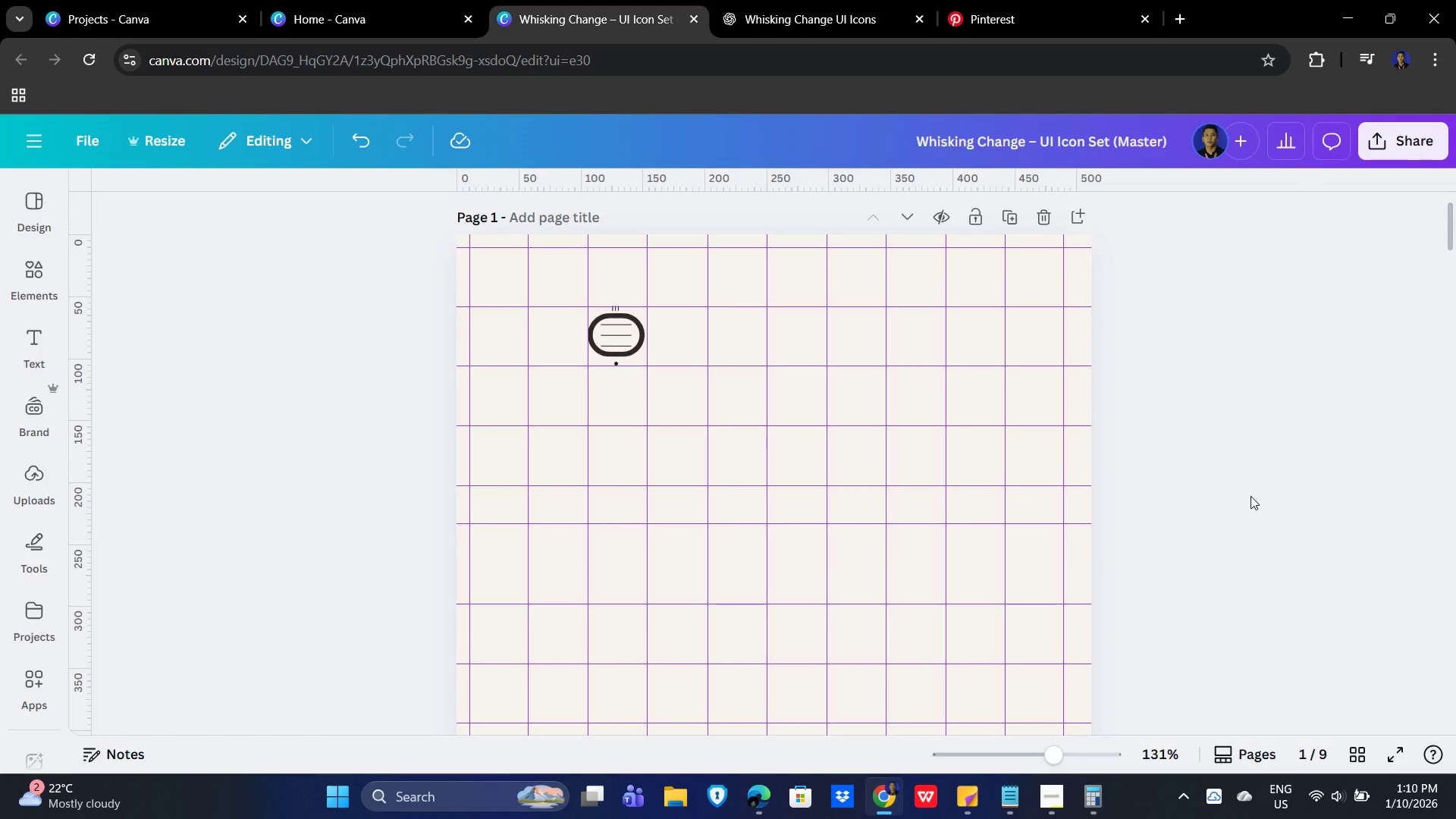 
key(Control+Z)
 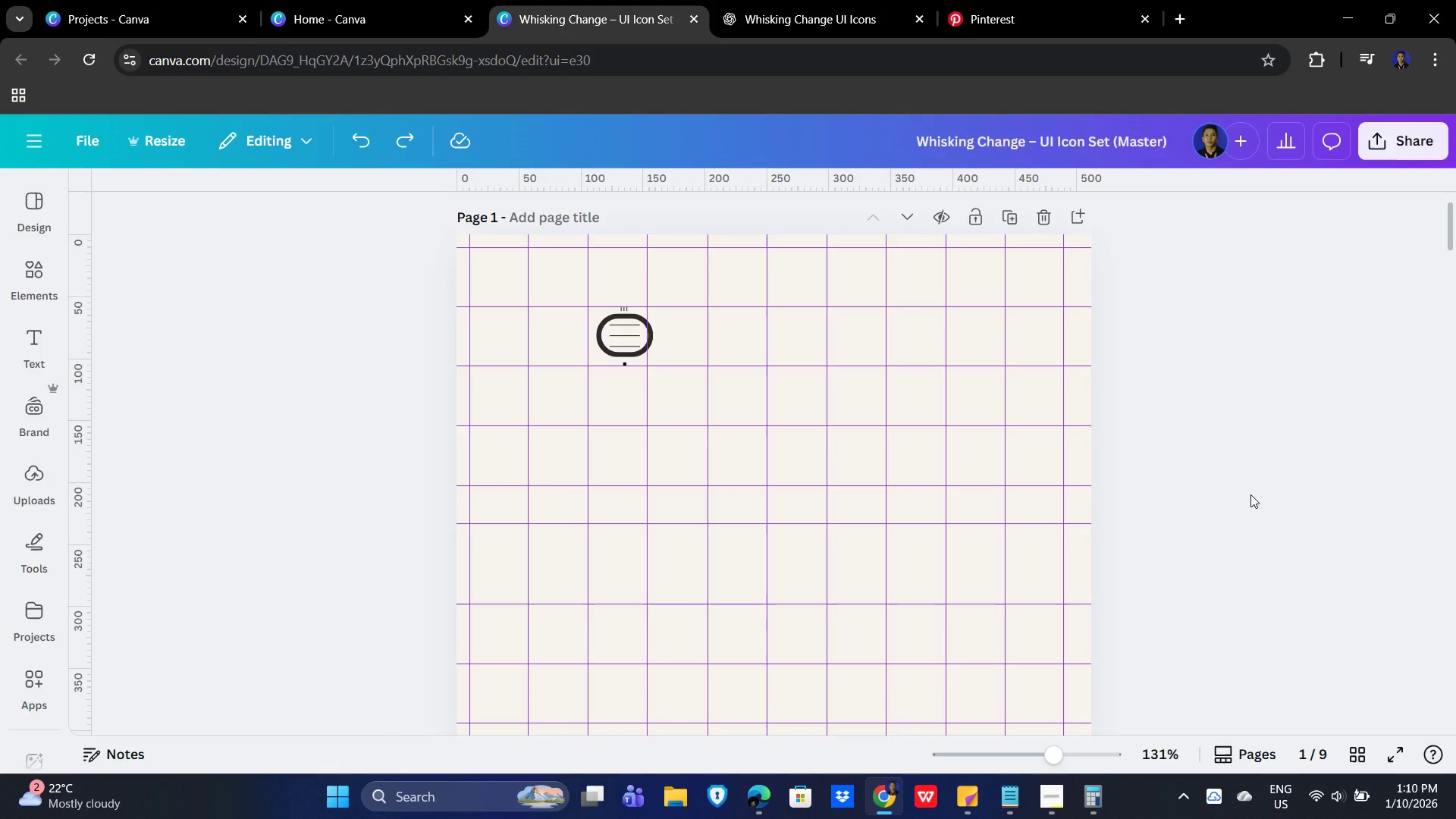 
key(Escape)
 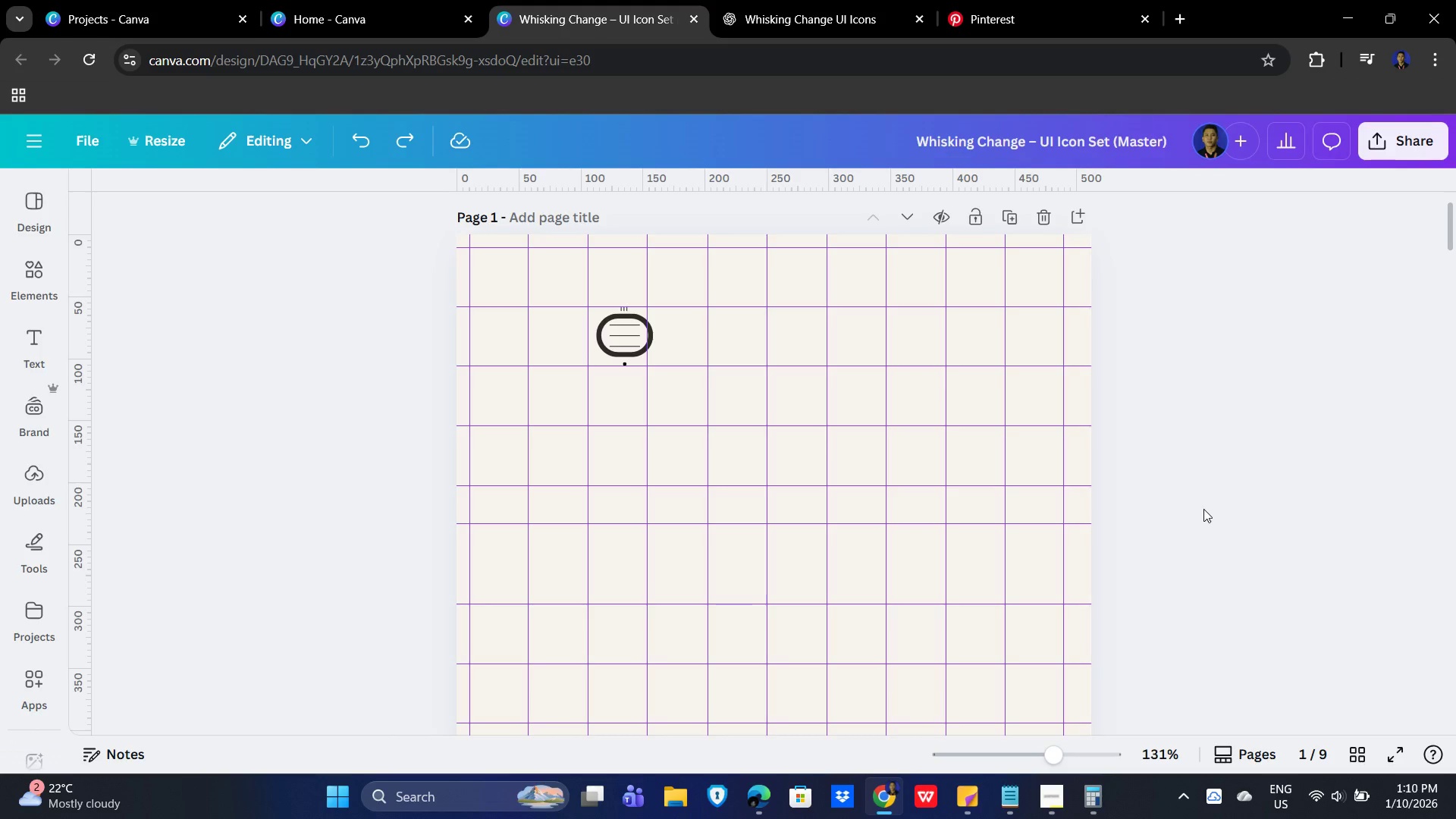 
hold_key(key=ControlLeft, duration=0.38)
 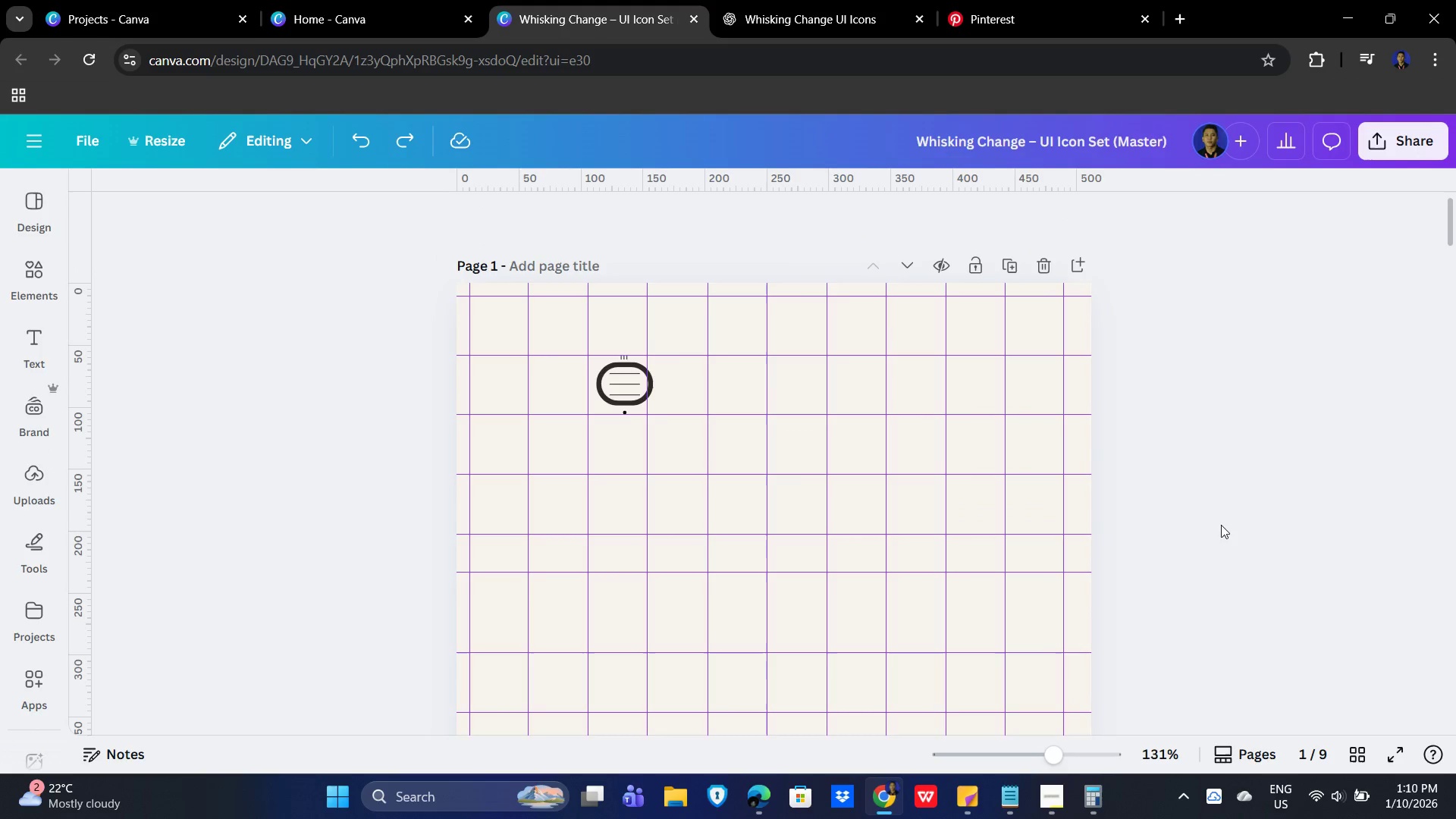 
scroll: coordinate [1157, 541], scroll_direction: up, amount: 18.0
 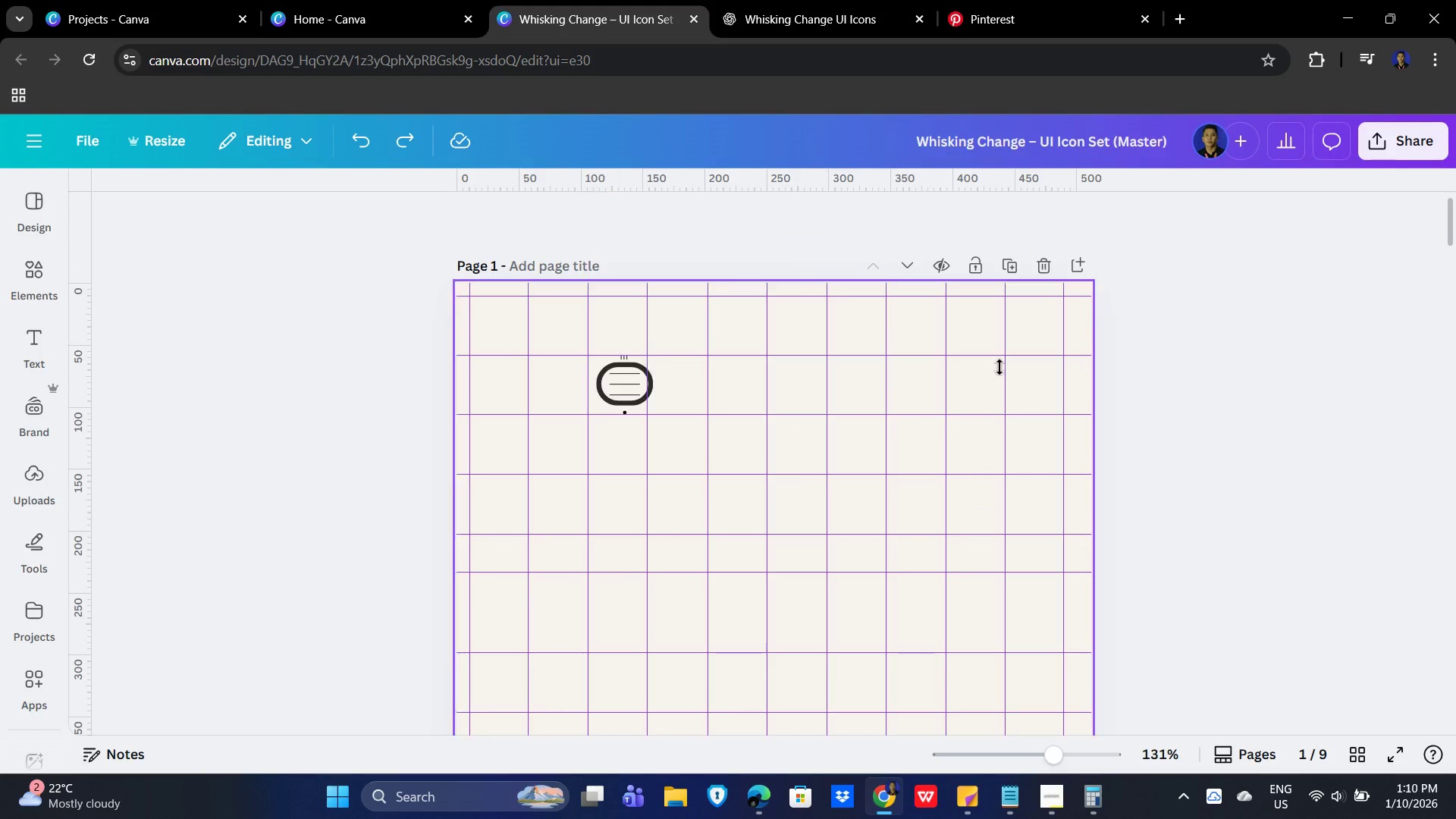 
scroll: coordinate [1150, 544], scroll_direction: down, amount: 21.0
 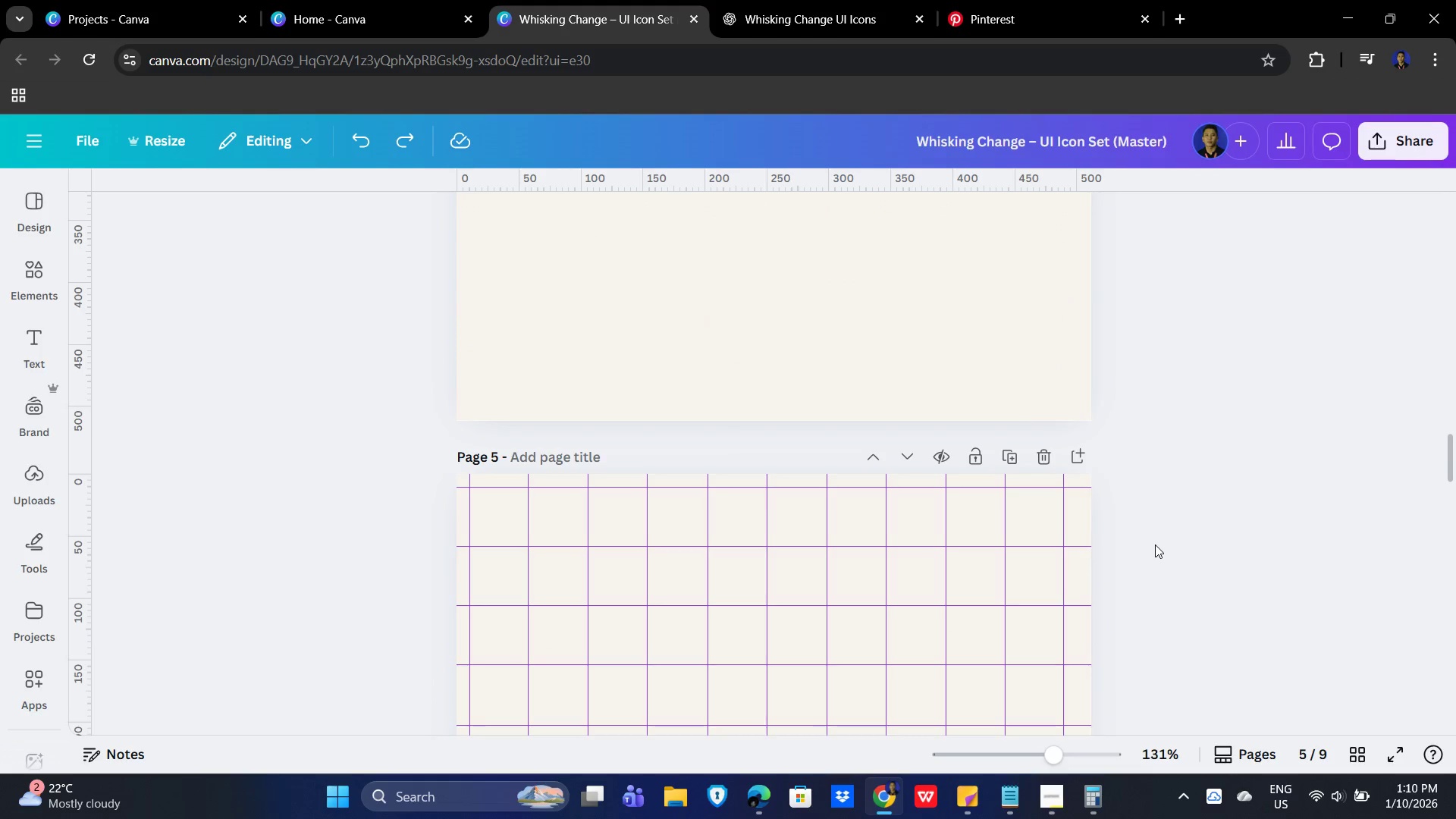 
scroll: coordinate [894, 419], scroll_direction: up, amount: 34.0
 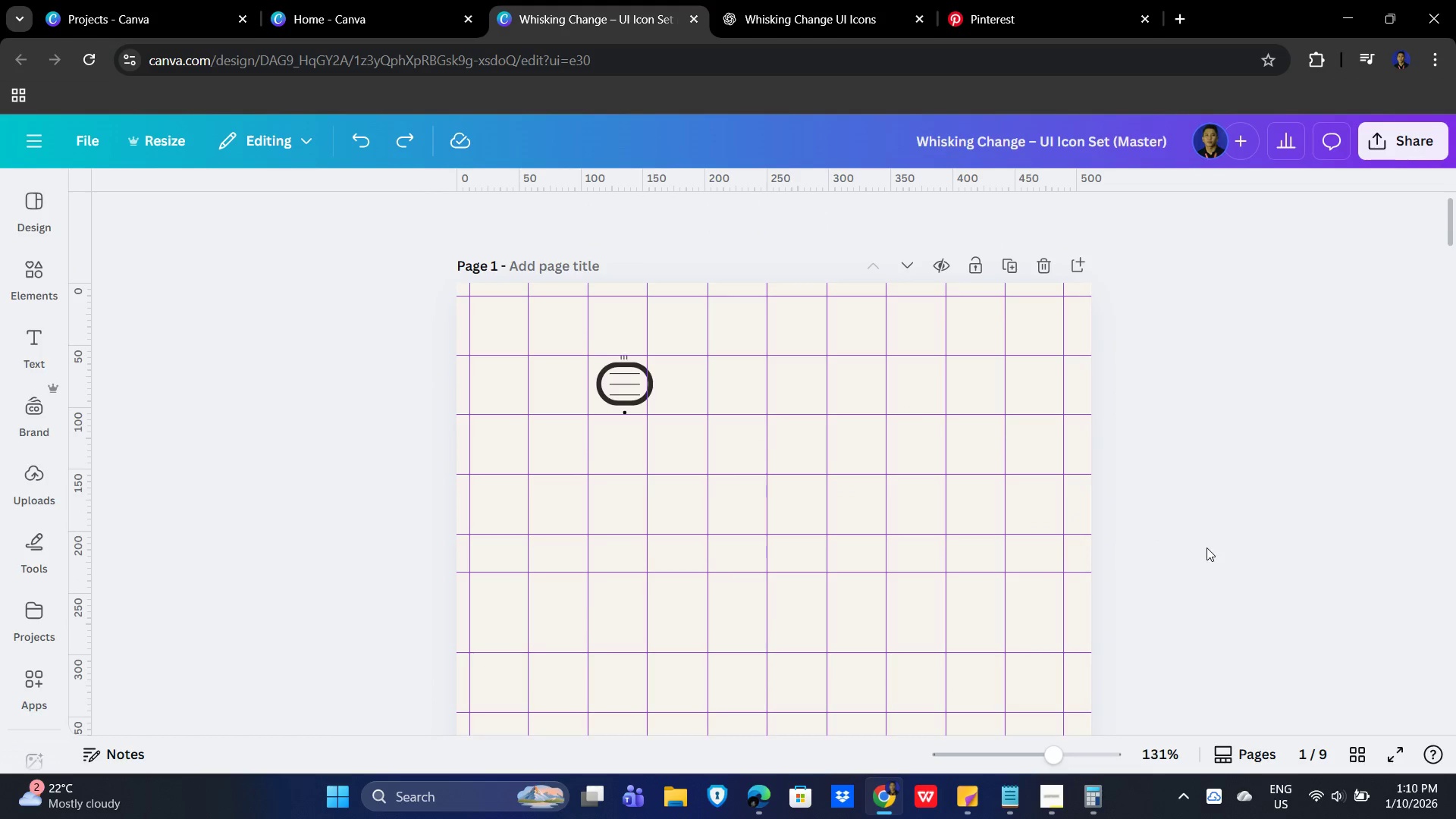 
key(Control+Z)
 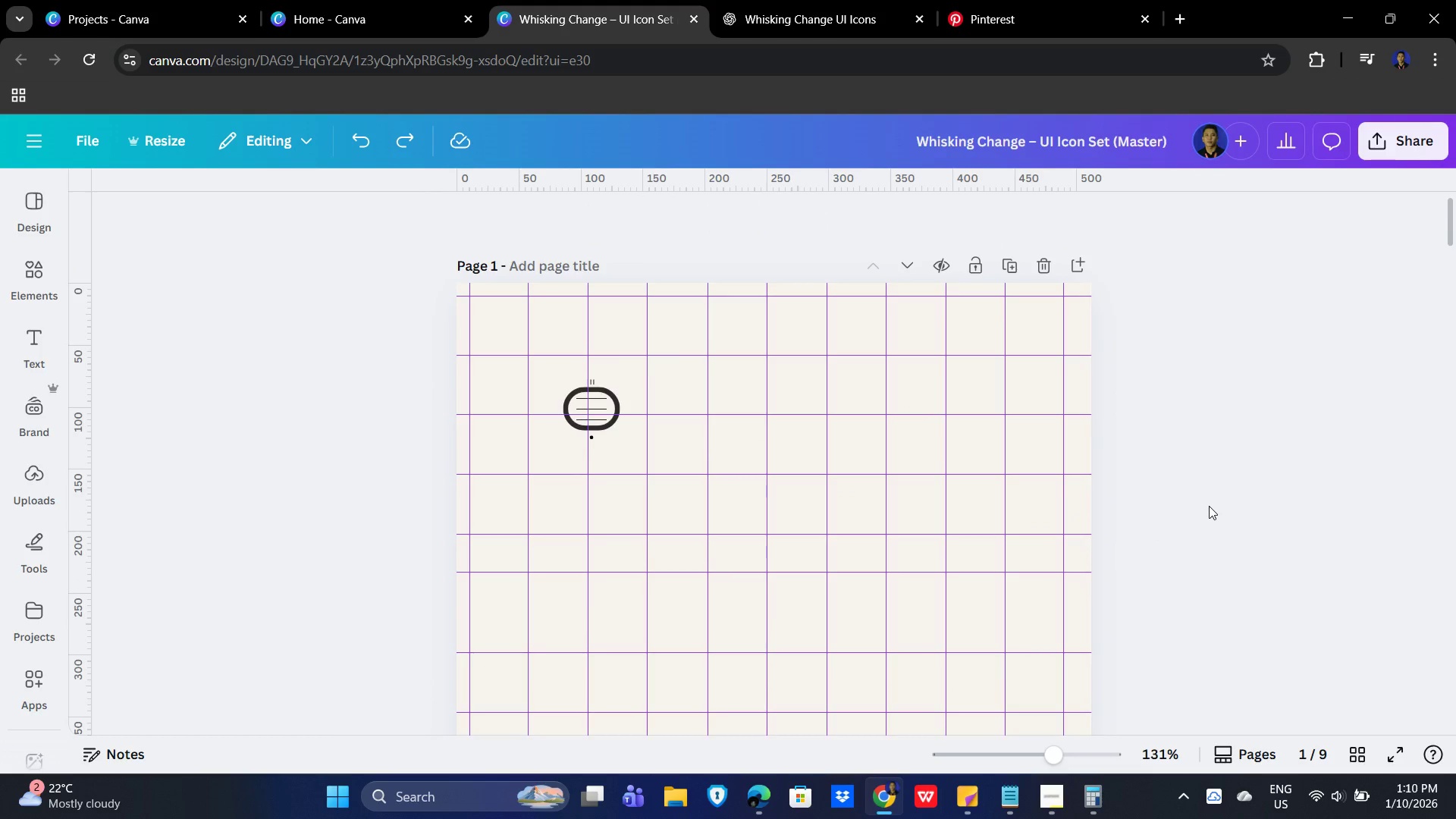 
key(Control+Z)
 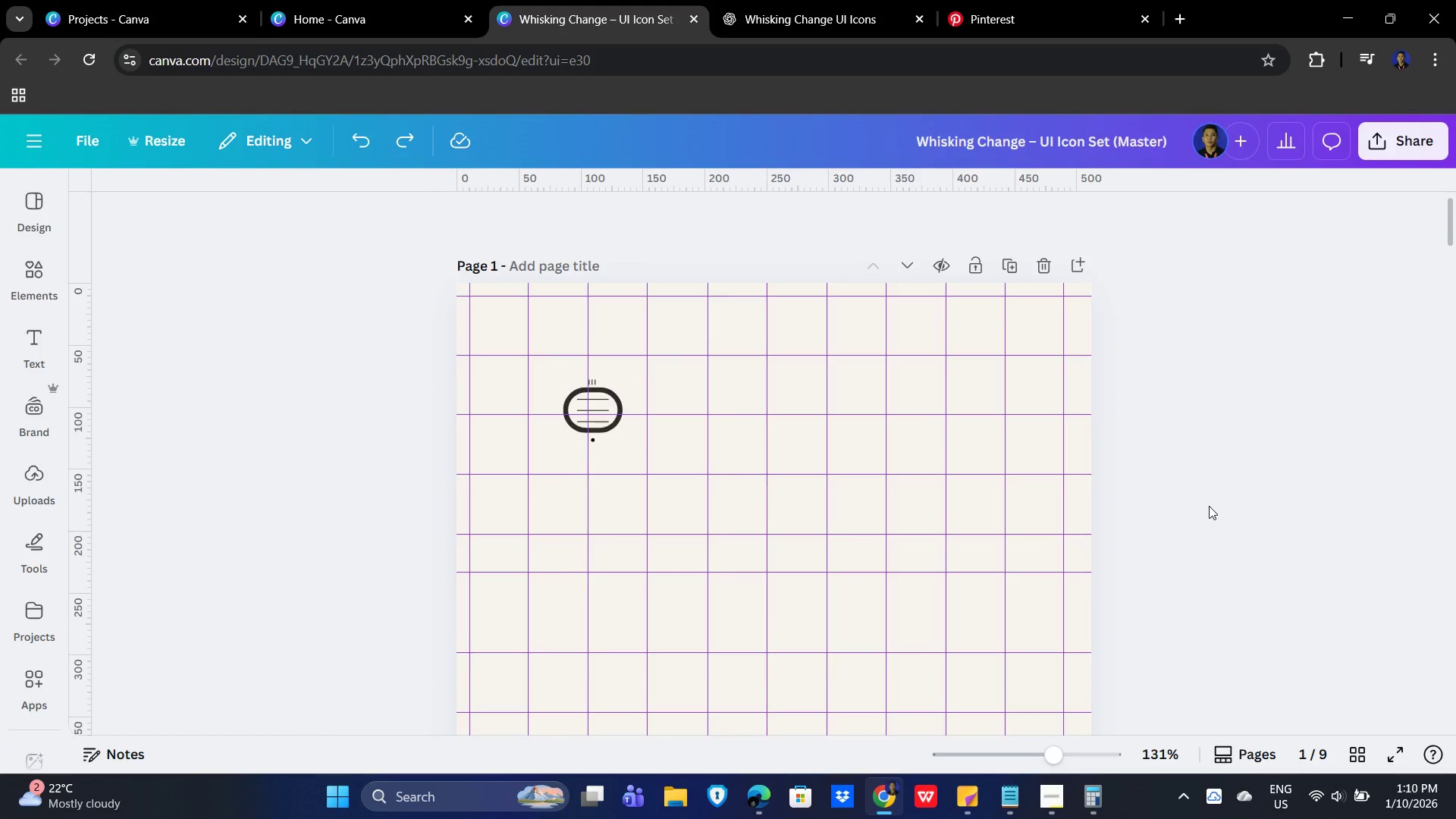 
key(Control+Z)
 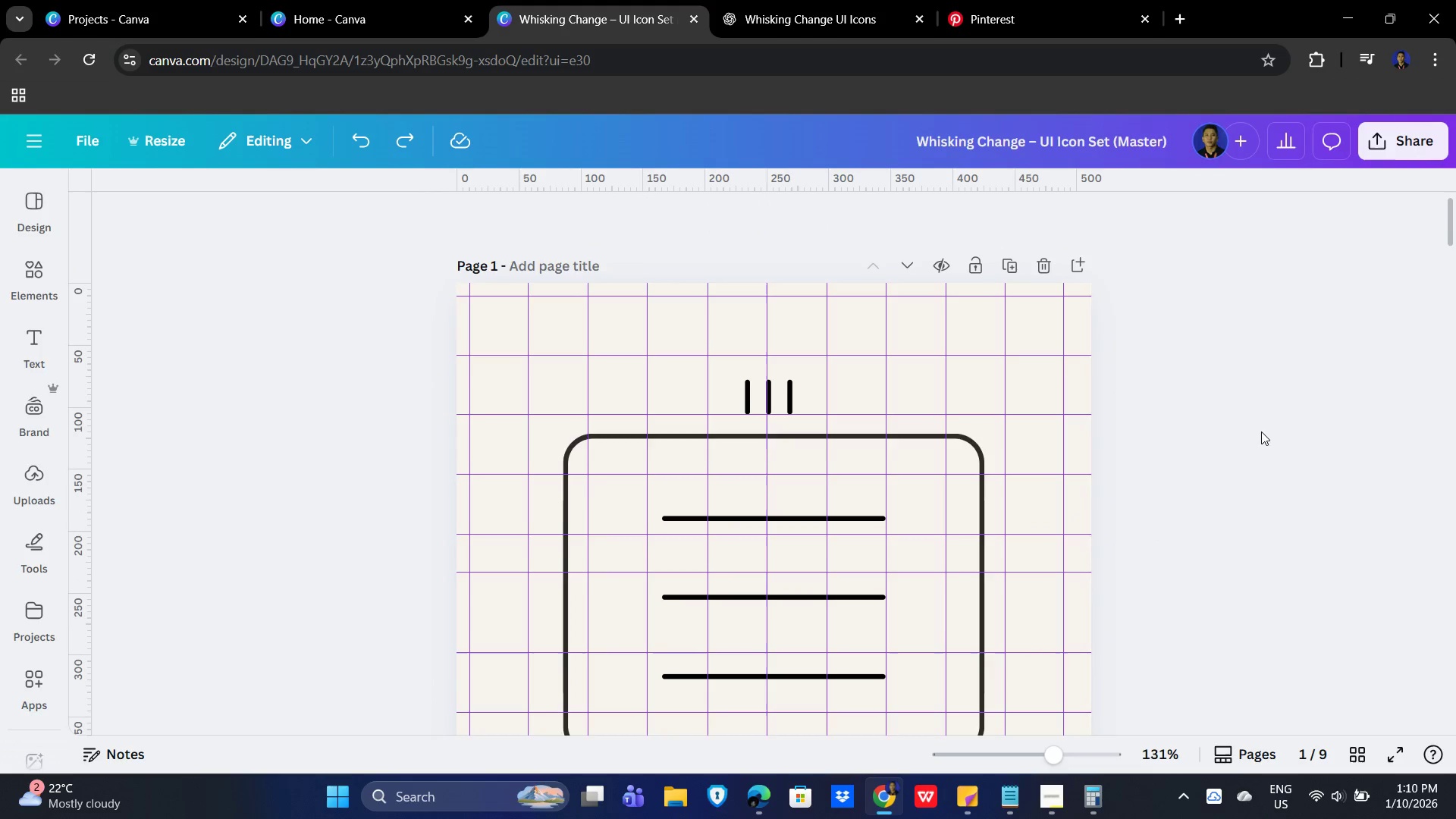 
scroll: coordinate [1271, 529], scroll_direction: down, amount: 7.0
 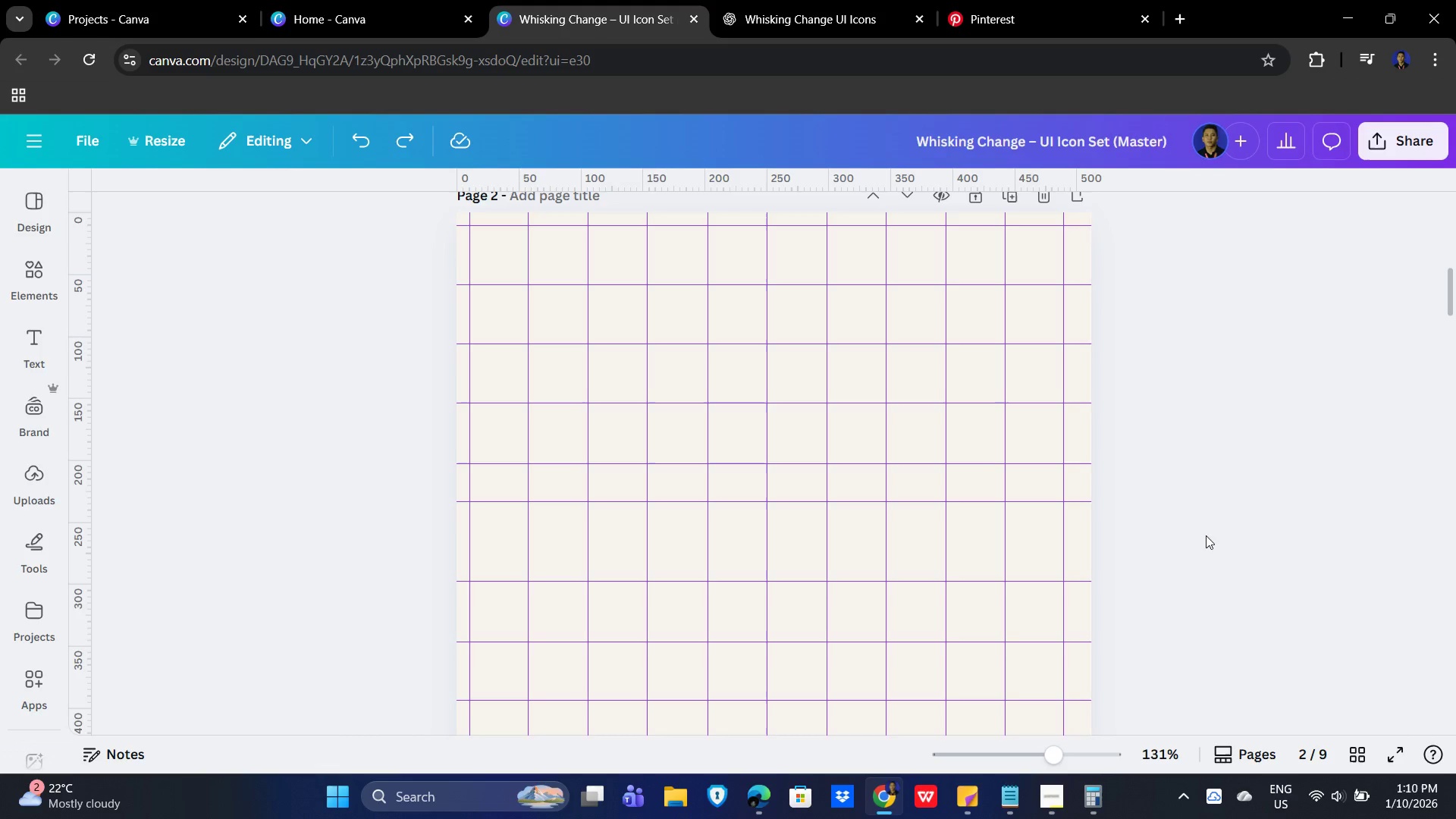 
scroll: coordinate [1150, 579], scroll_direction: up, amount: 10.0
 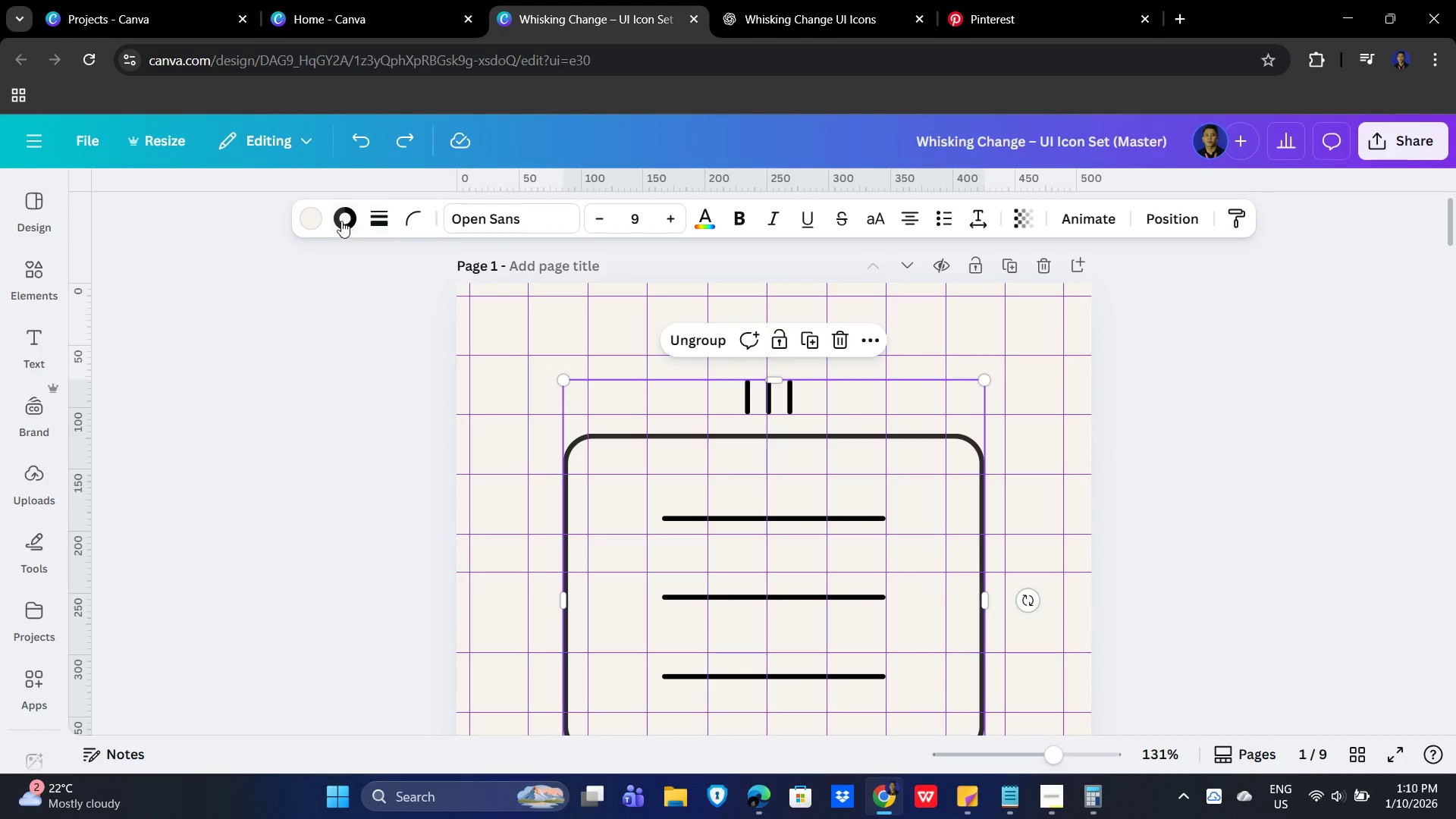 
left_click([341, 219])
 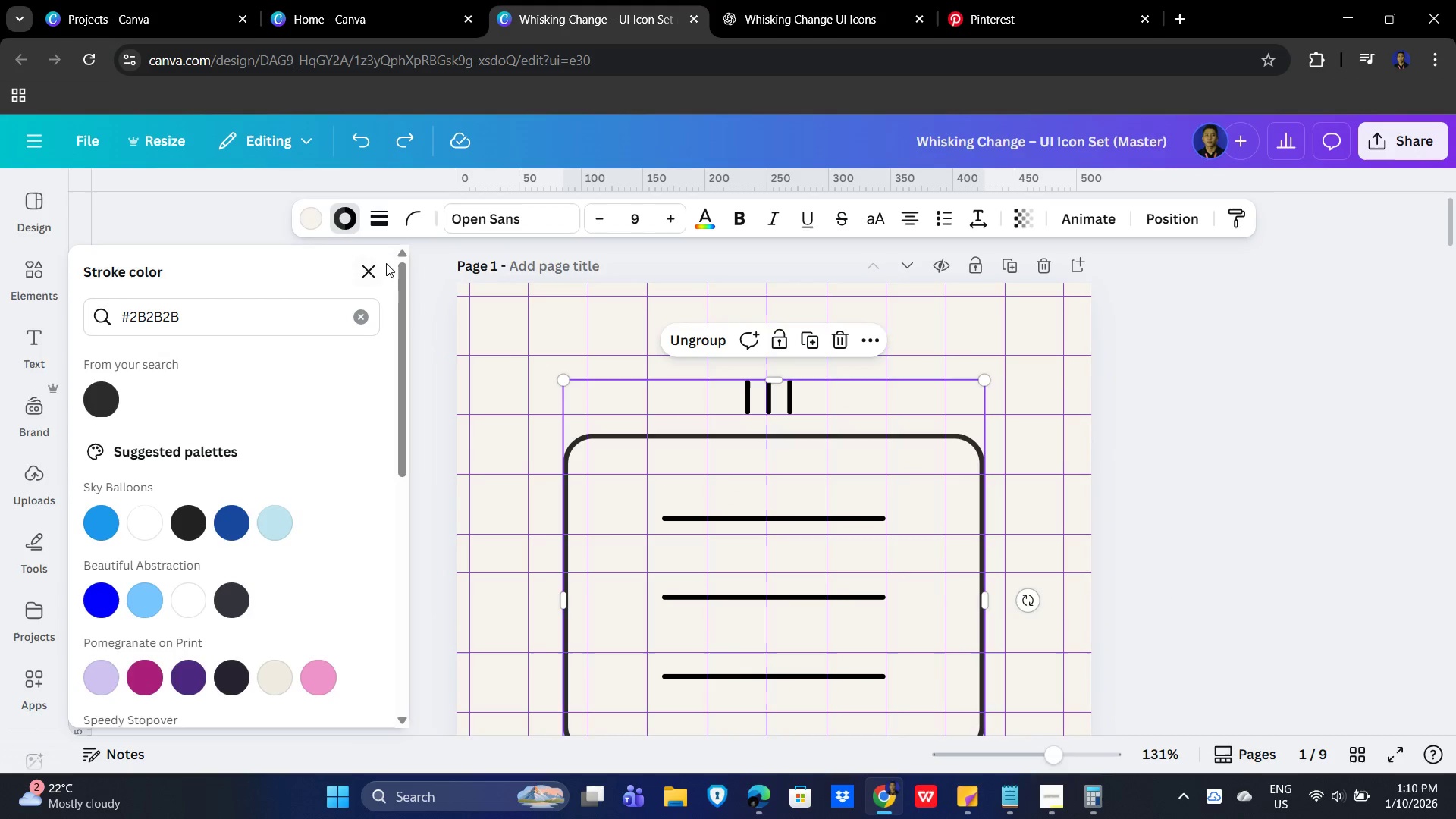 
left_click([384, 214])
 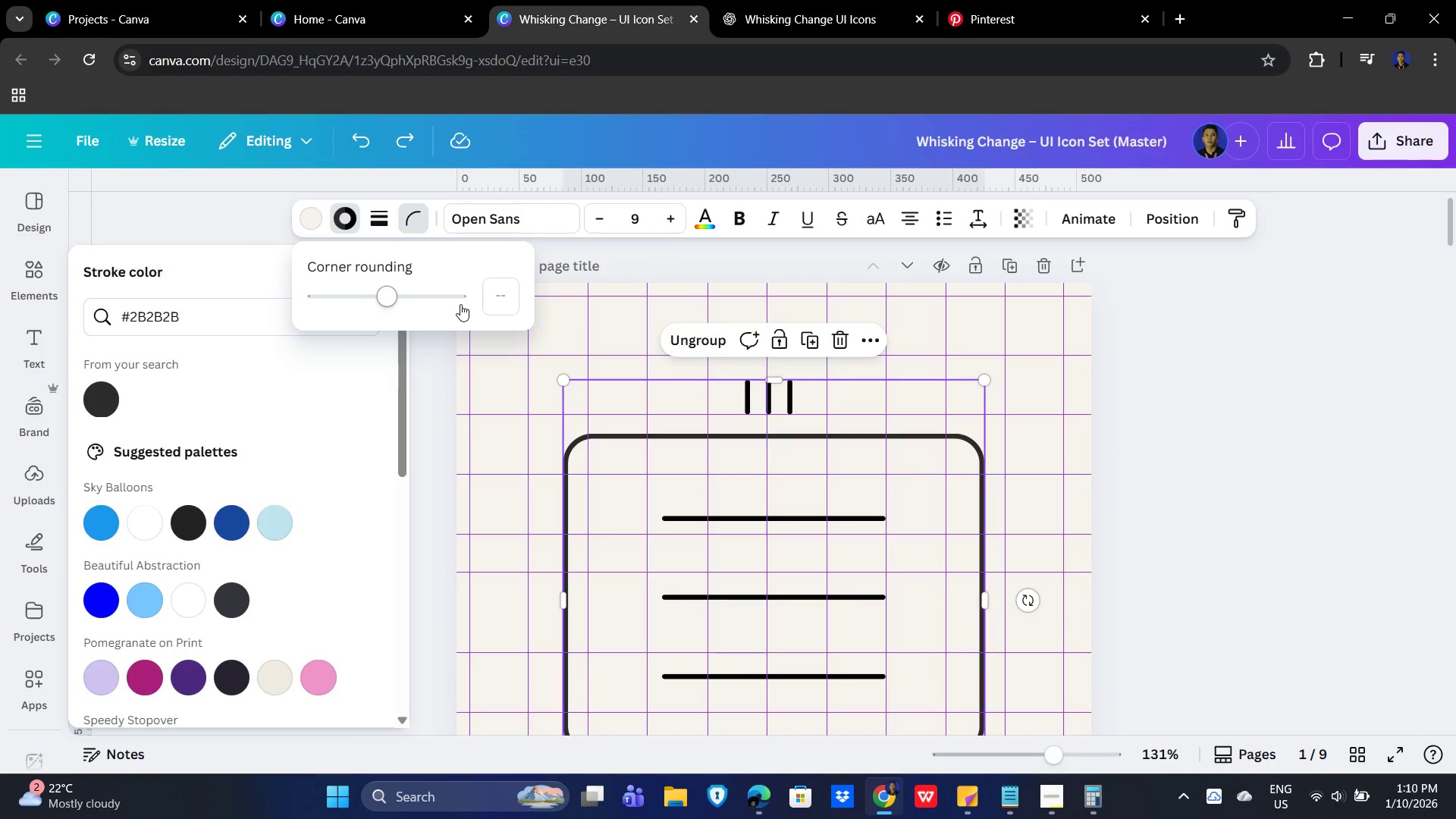 
left_click_drag(start_coordinate=[381, 293], to_coordinate=[349, 294])
 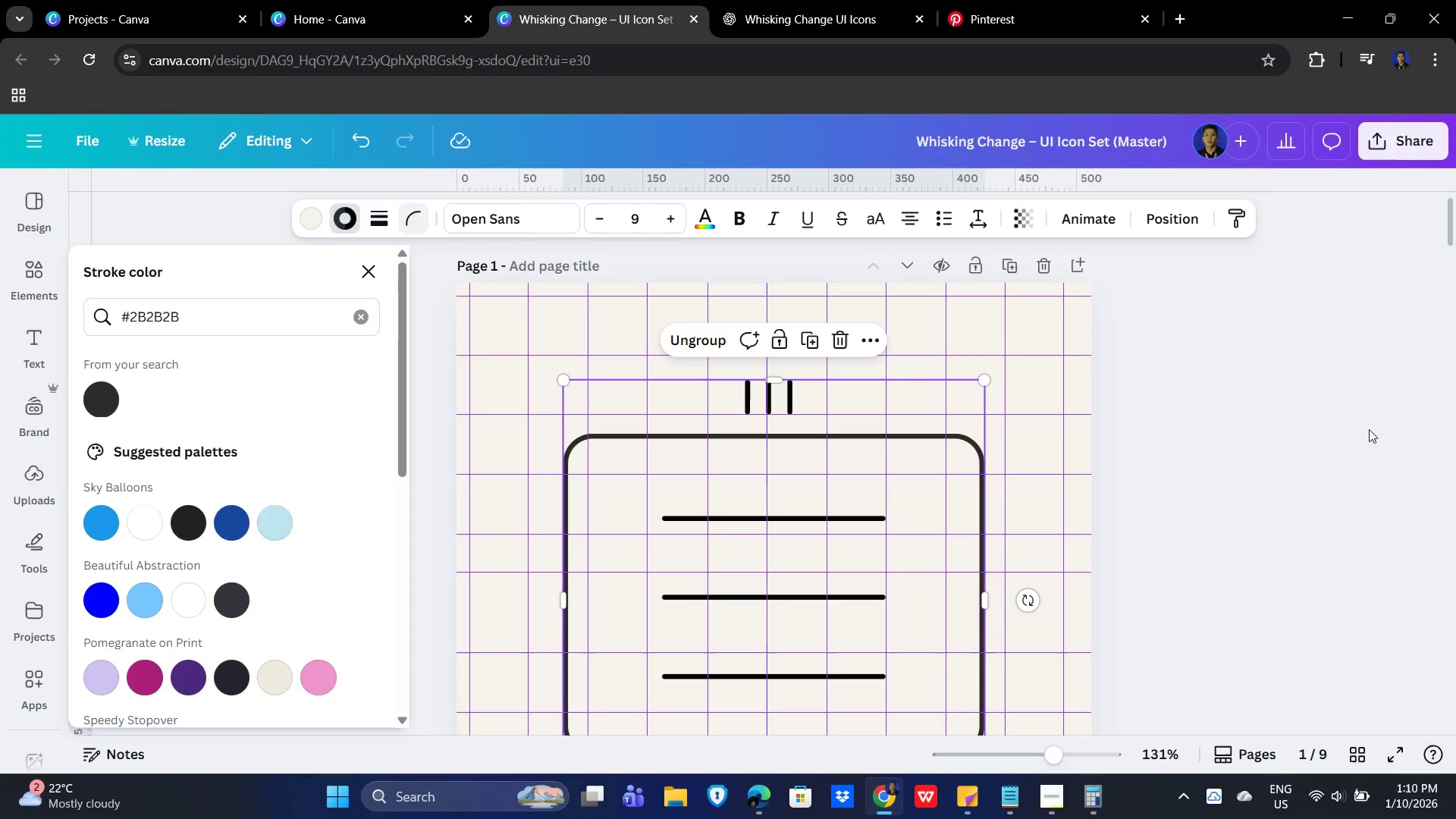 
scroll: coordinate [1288, 482], scroll_direction: down, amount: 4.0
 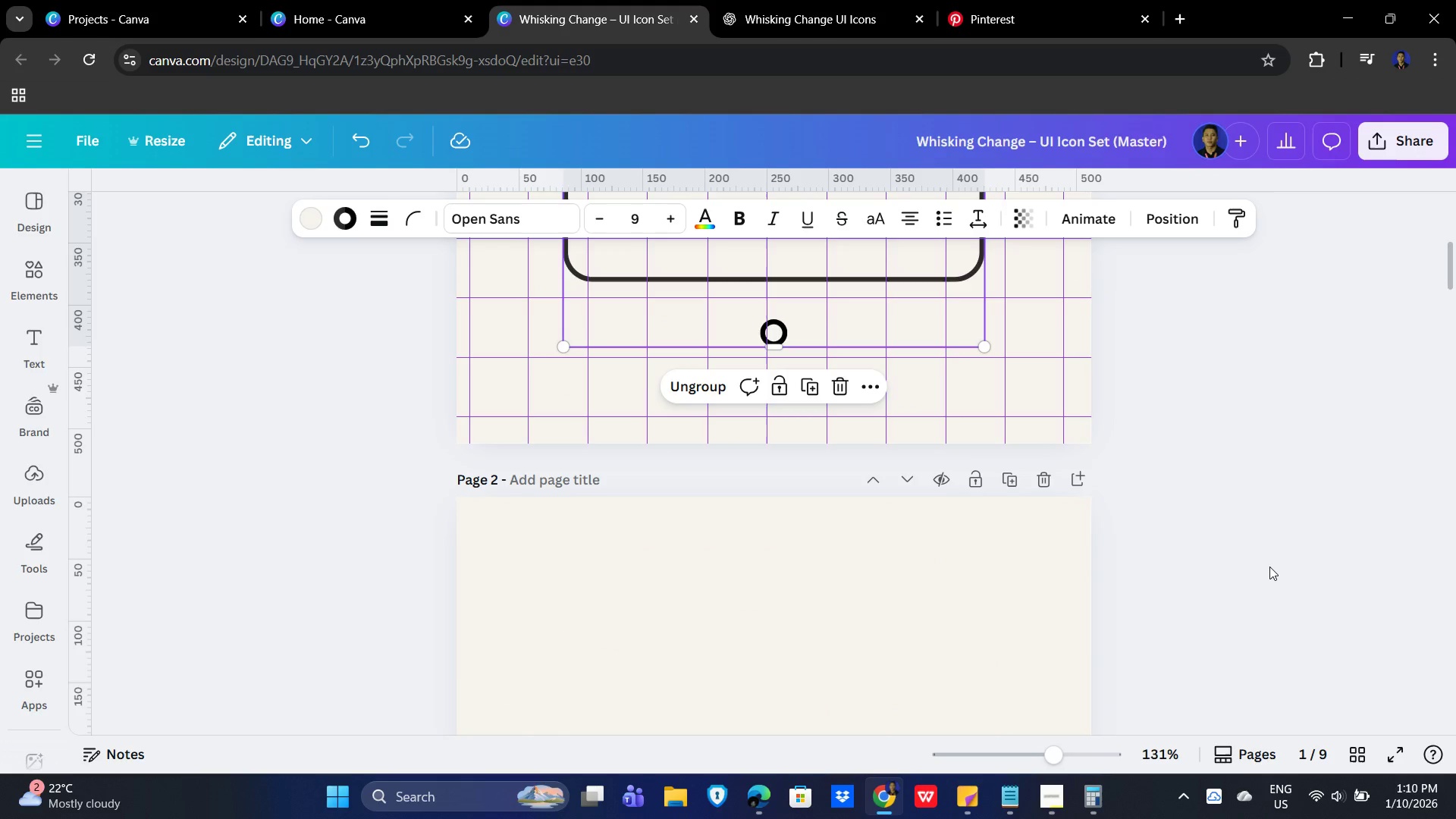 
scroll: coordinate [1272, 566], scroll_direction: up, amount: 4.0
 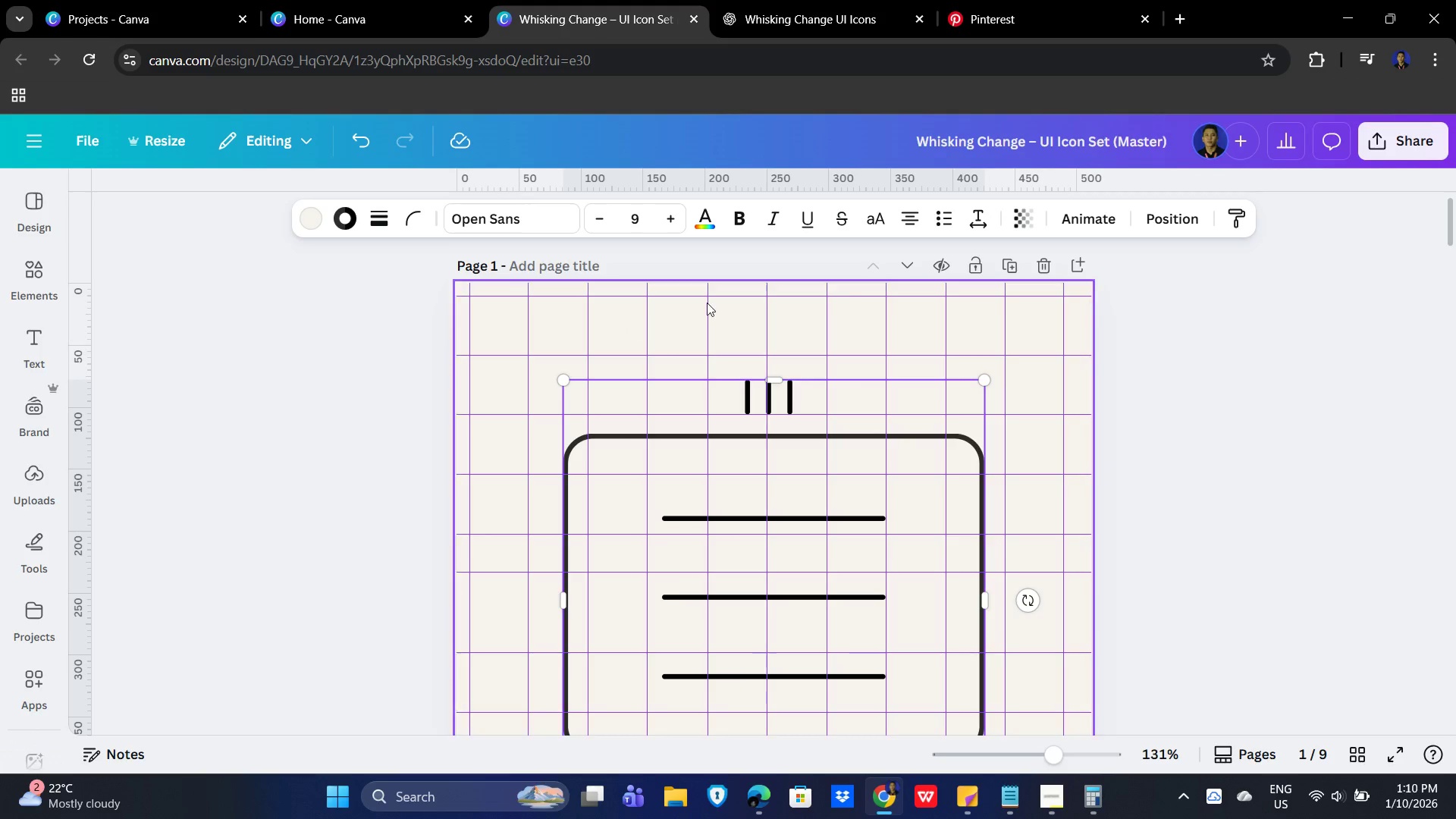 
left_click_drag(start_coordinate=[1159, 400], to_coordinate=[1157, 403])
 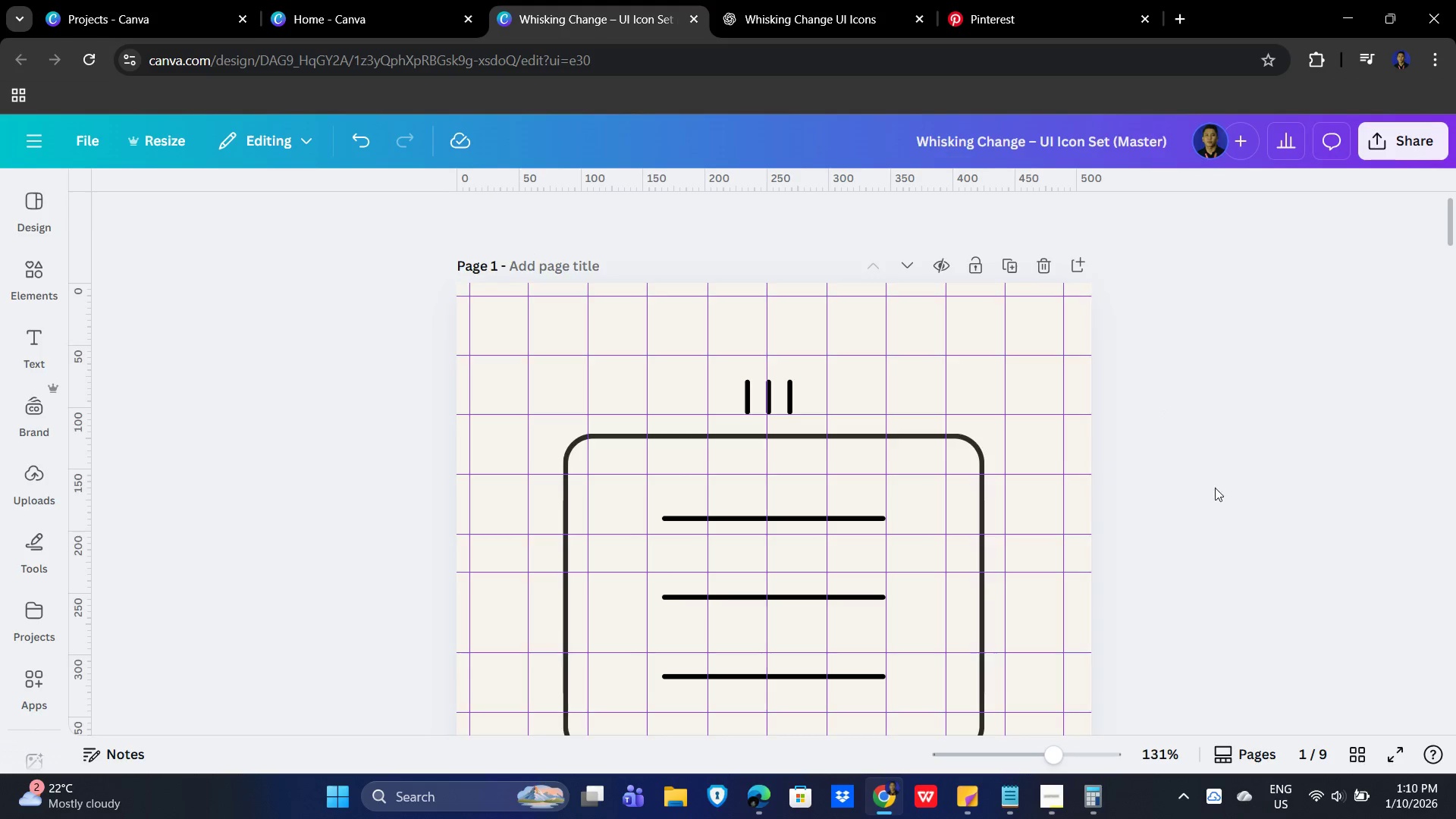 
scroll: coordinate [1223, 504], scroll_direction: down, amount: 3.0
 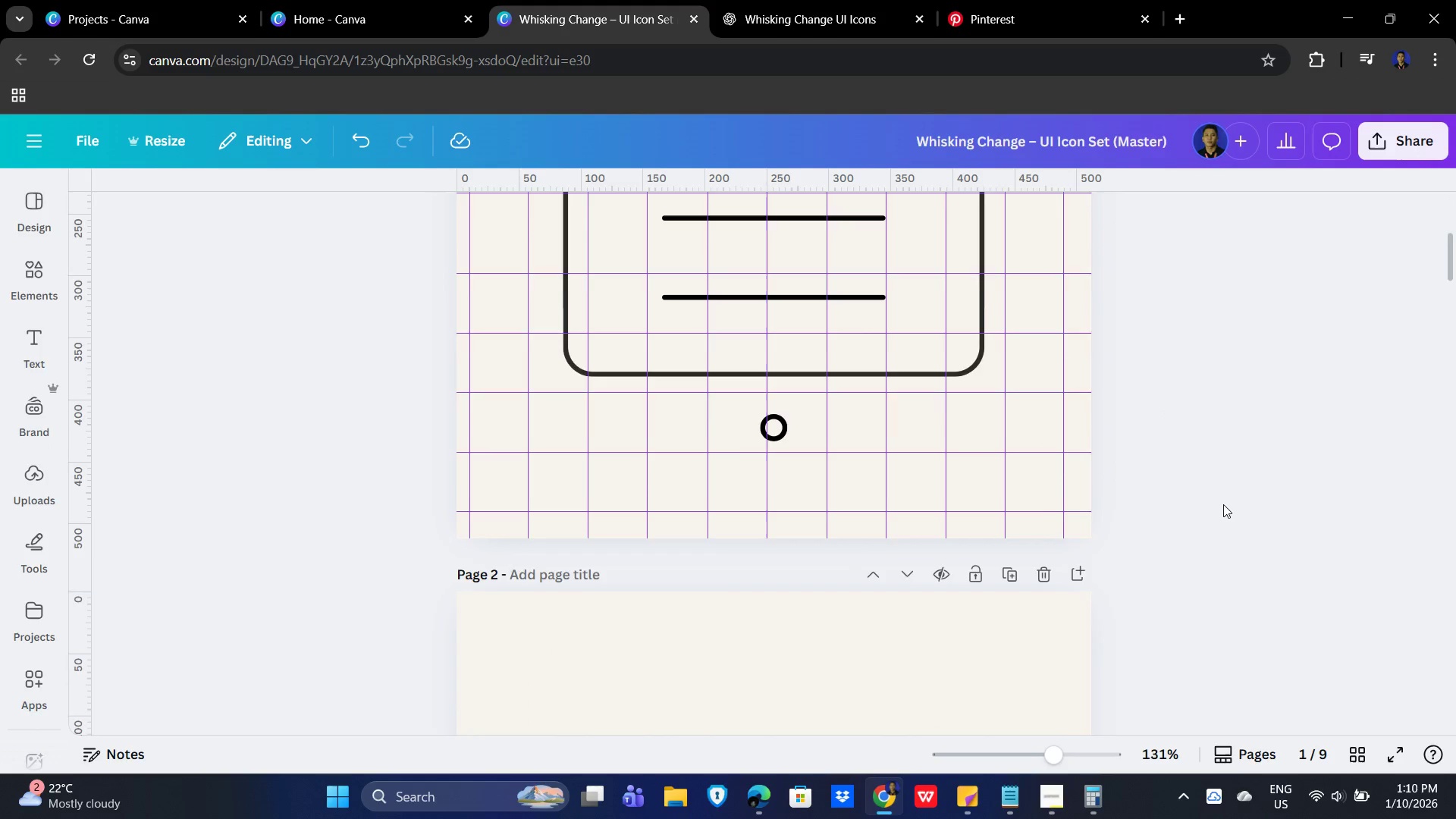 
scroll: coordinate [1222, 507], scroll_direction: up, amount: 9.0
 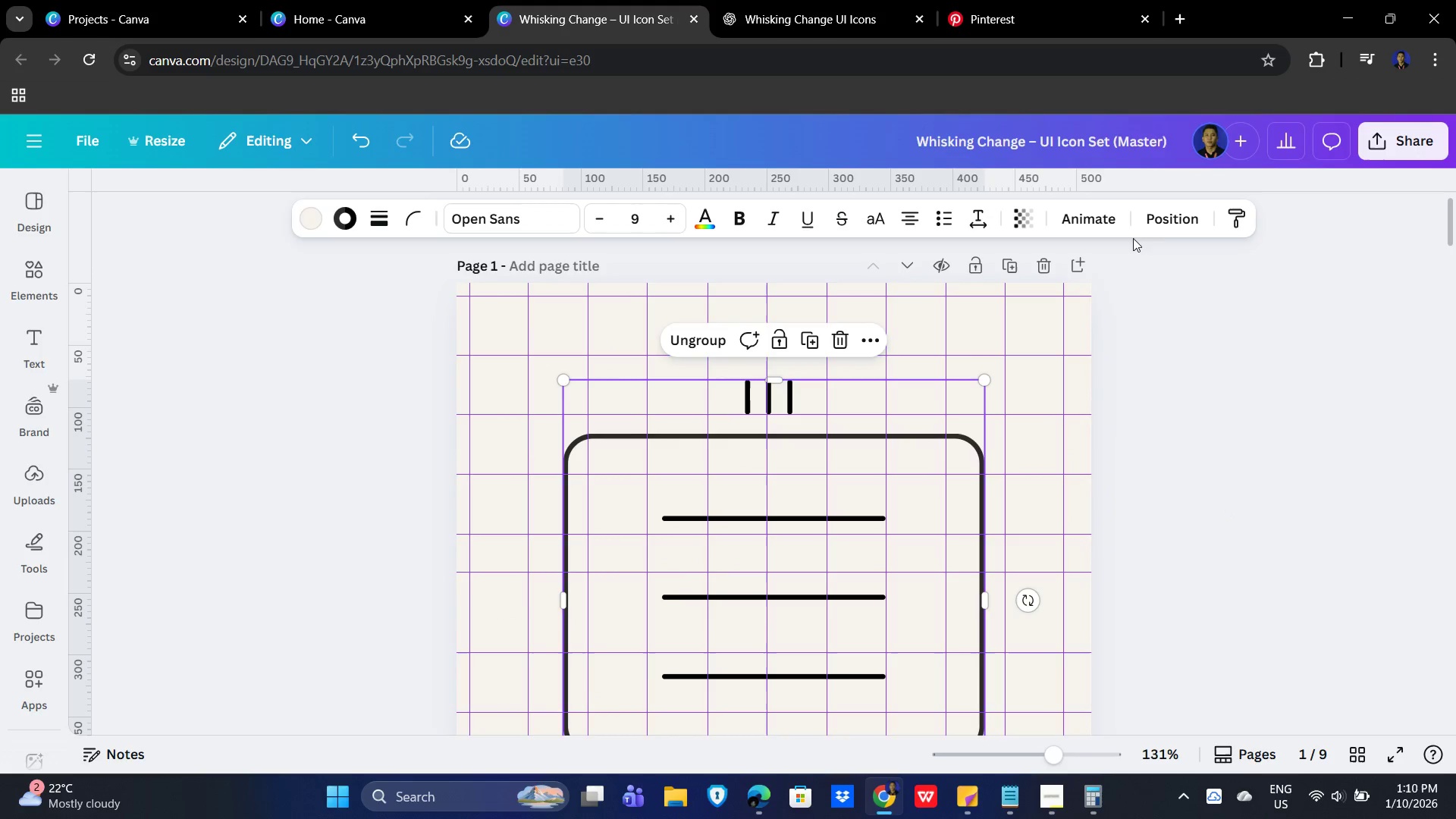 
left_click([1168, 220])
 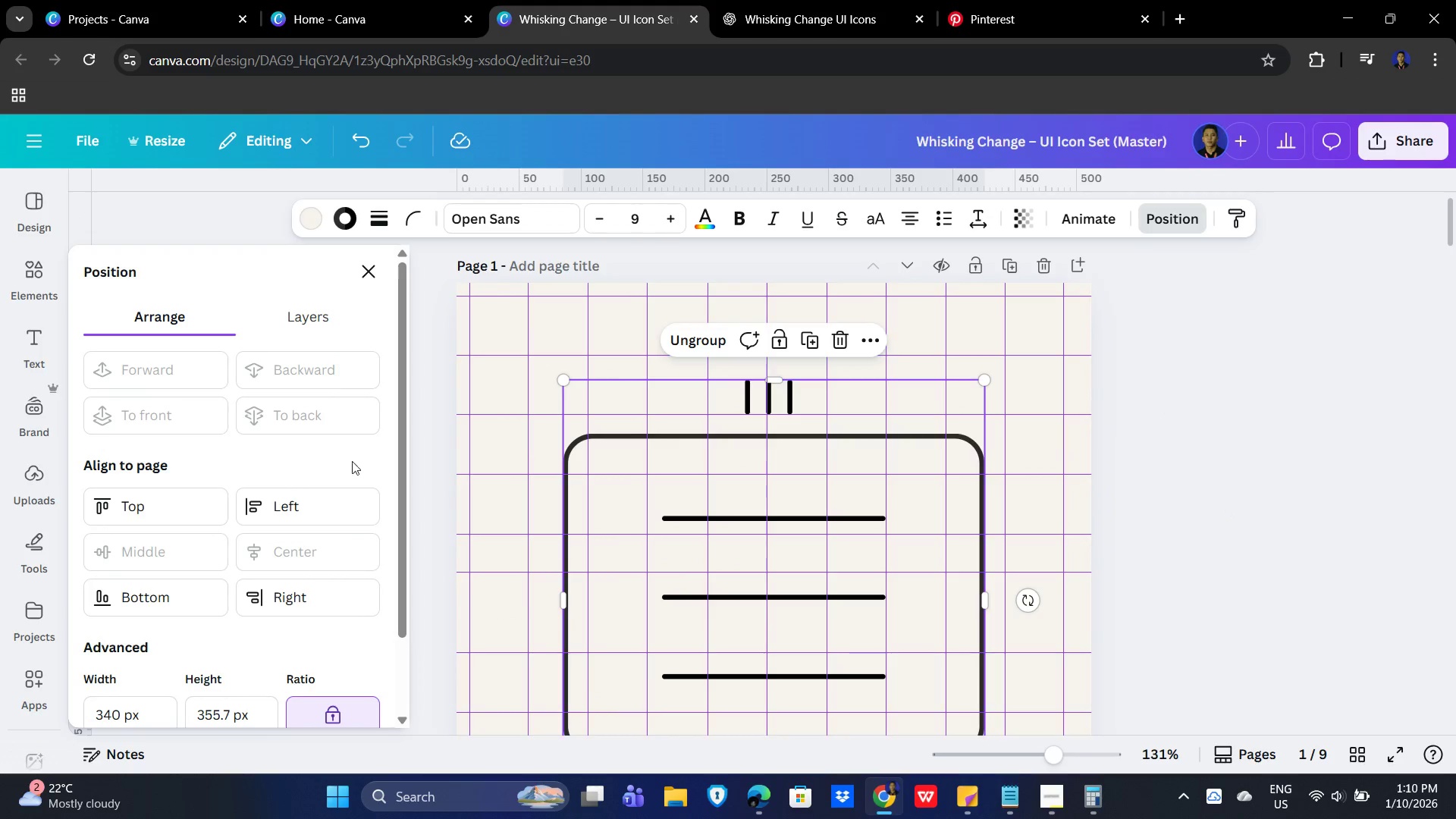 
scroll: coordinate [222, 631], scroll_direction: down, amount: 4.0
 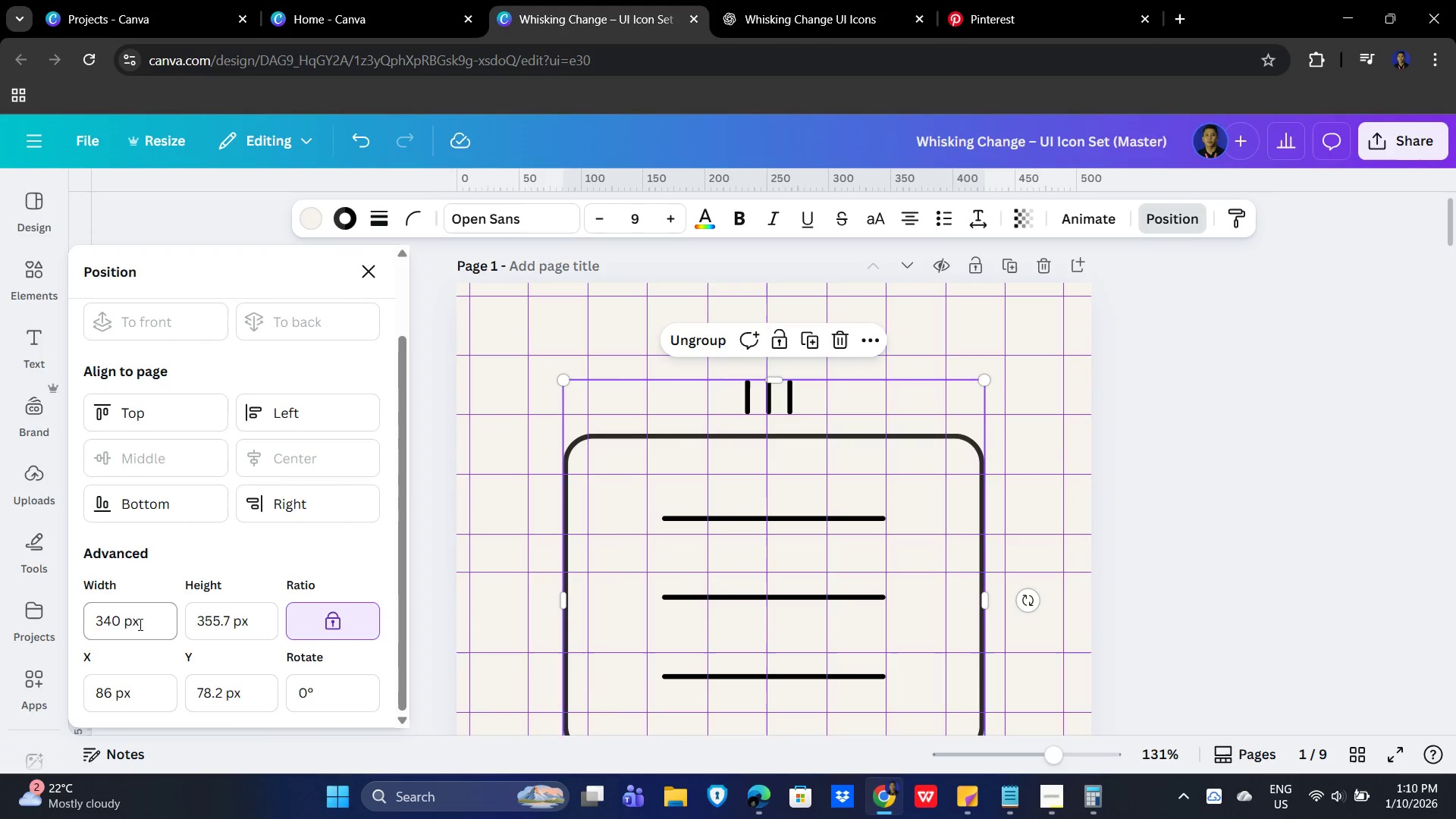 
left_click_drag(start_coordinate=[149, 622], to_coordinate=[61, 626])
 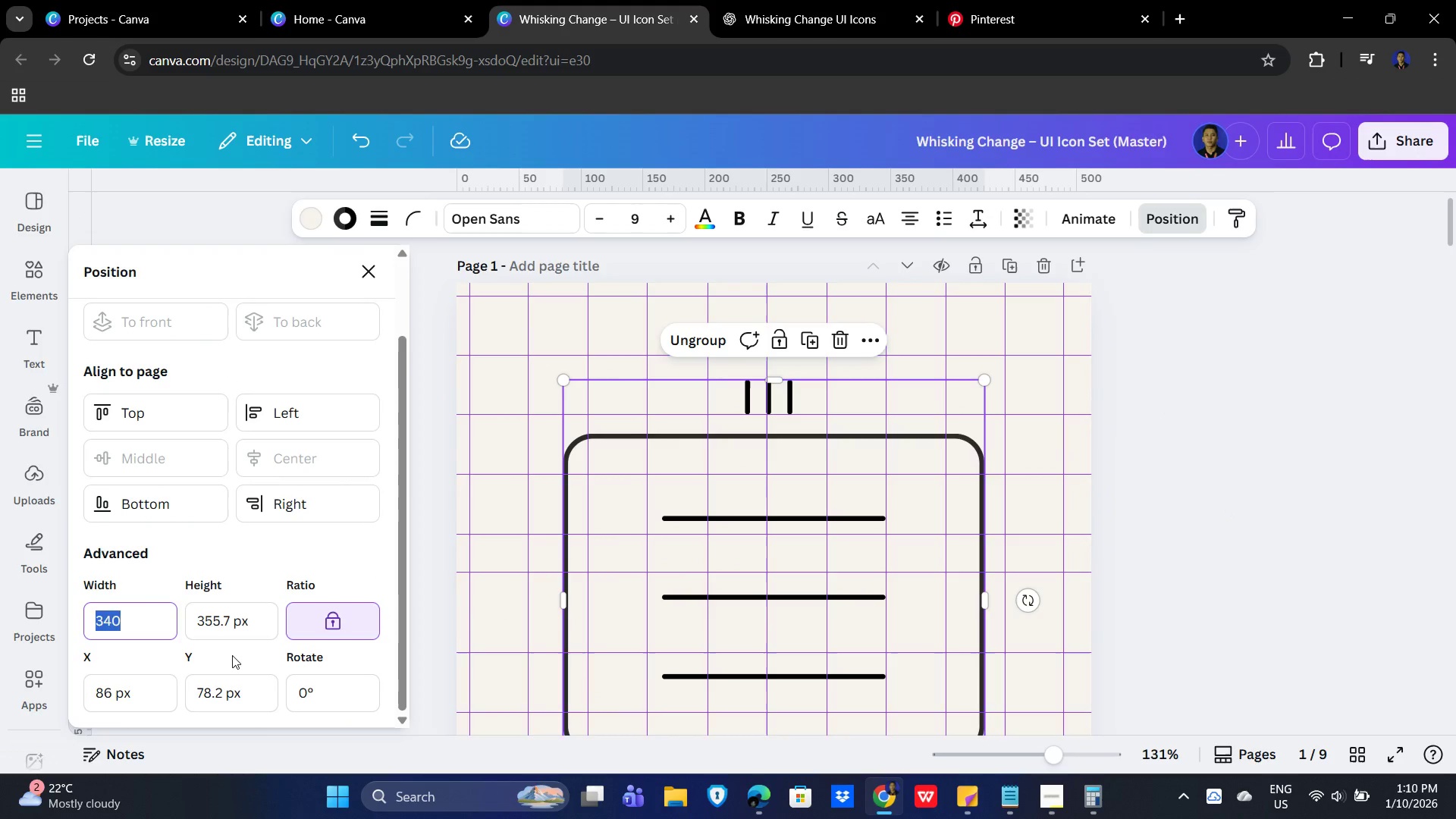 
key(Numpad4)
 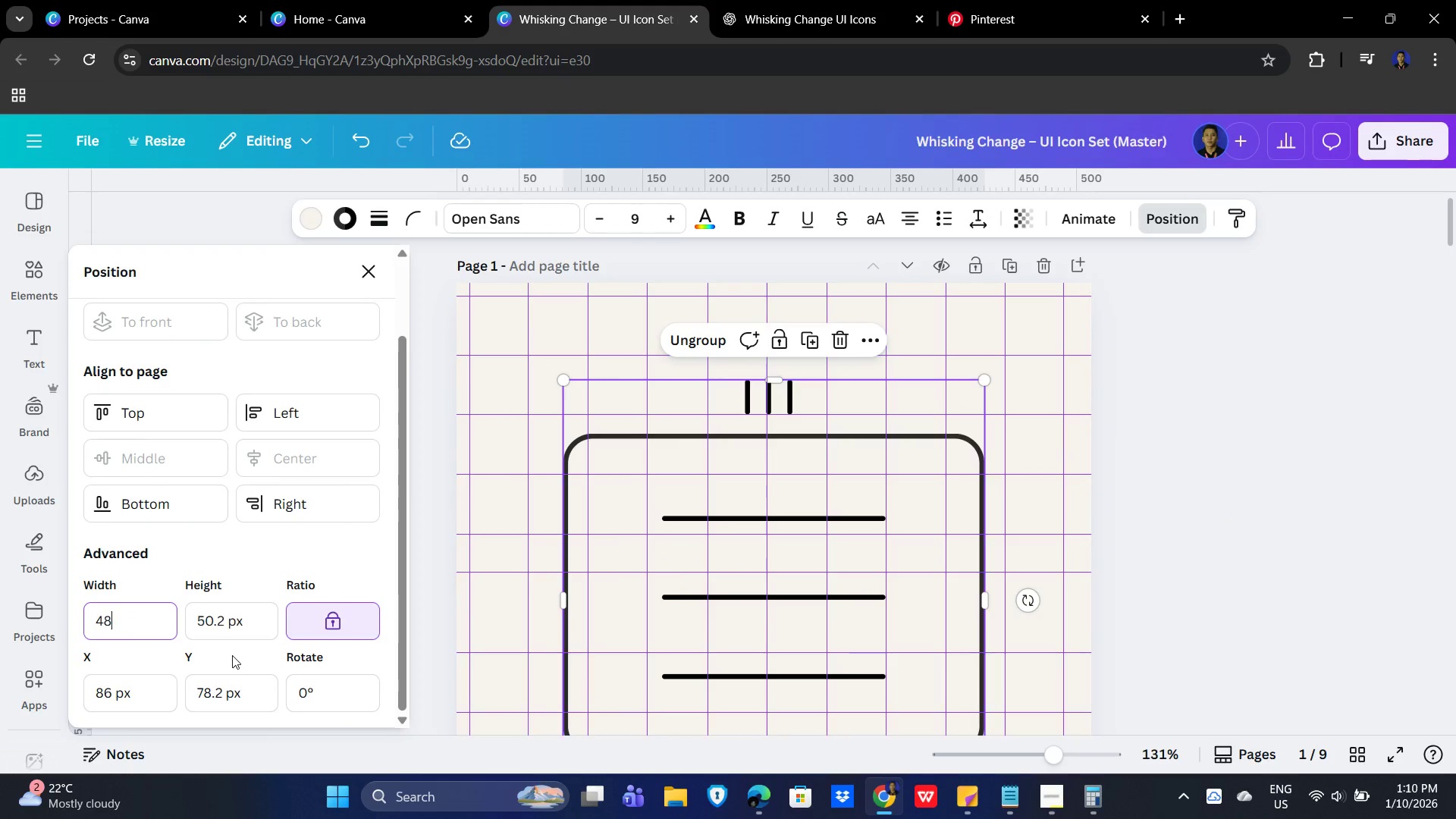 
key(Numpad8)
 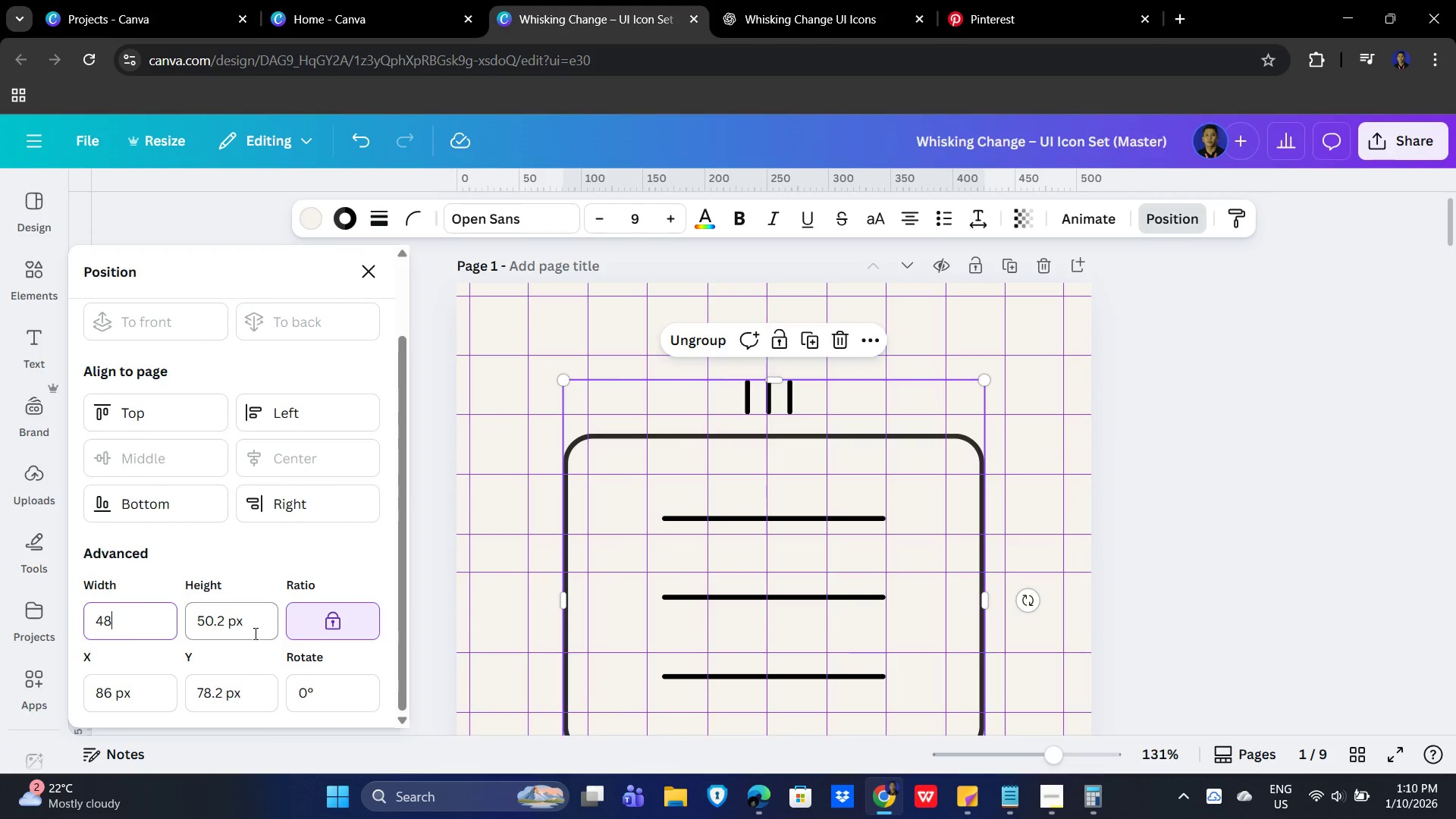 
left_click_drag(start_coordinate=[254, 623], to_coordinate=[130, 628])
 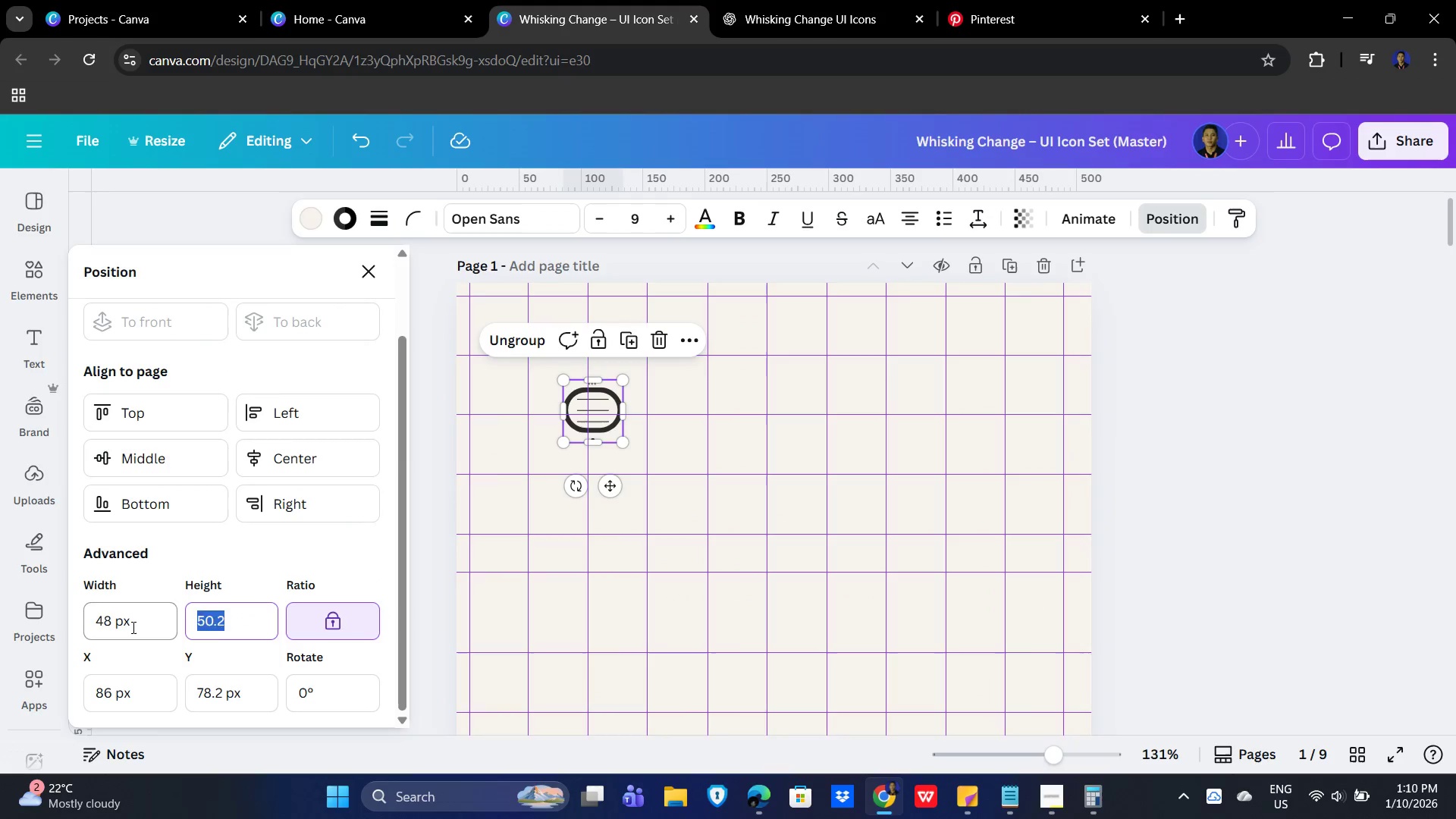 
key(Numpad4)
 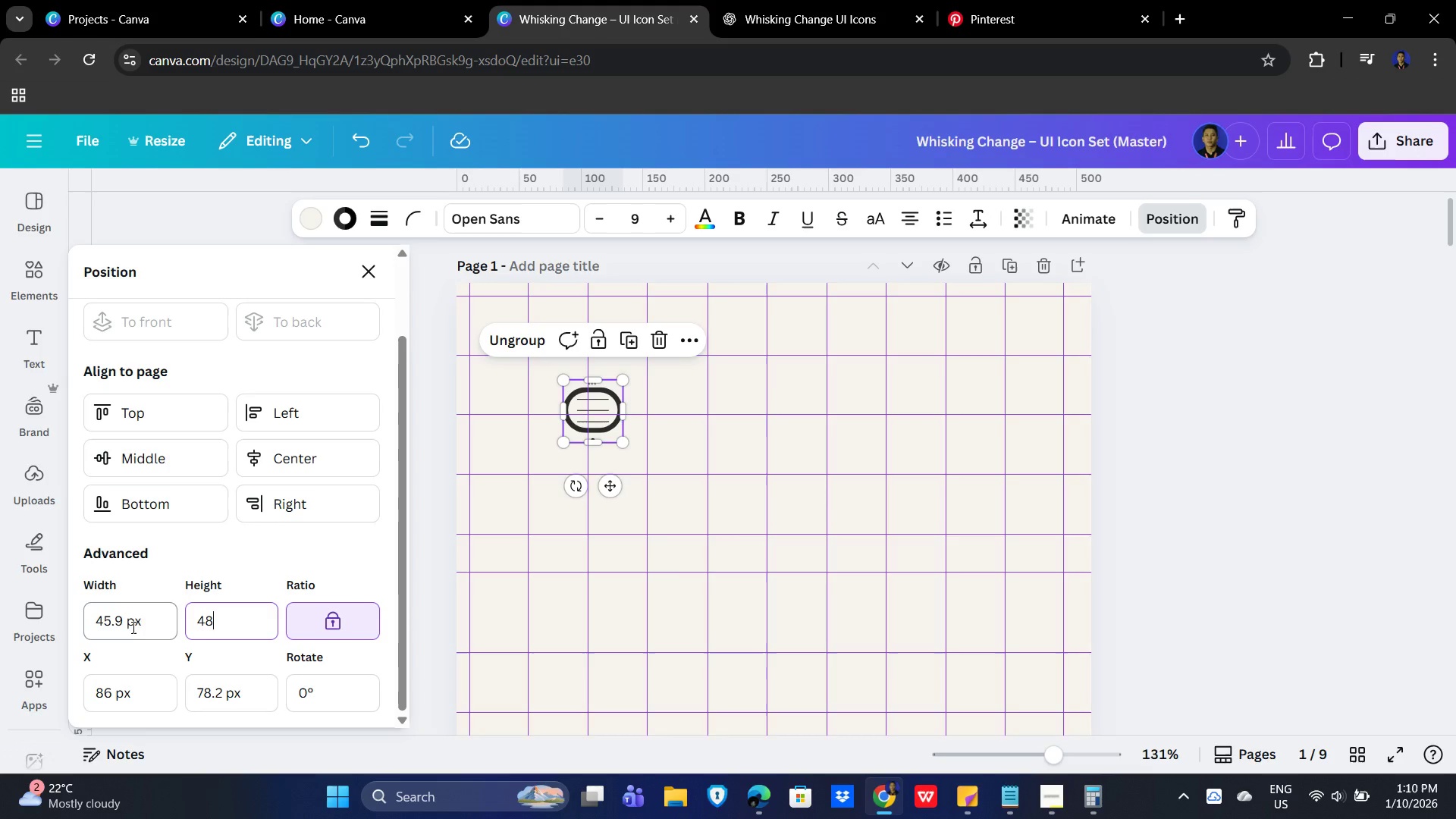 
key(Numpad8)
 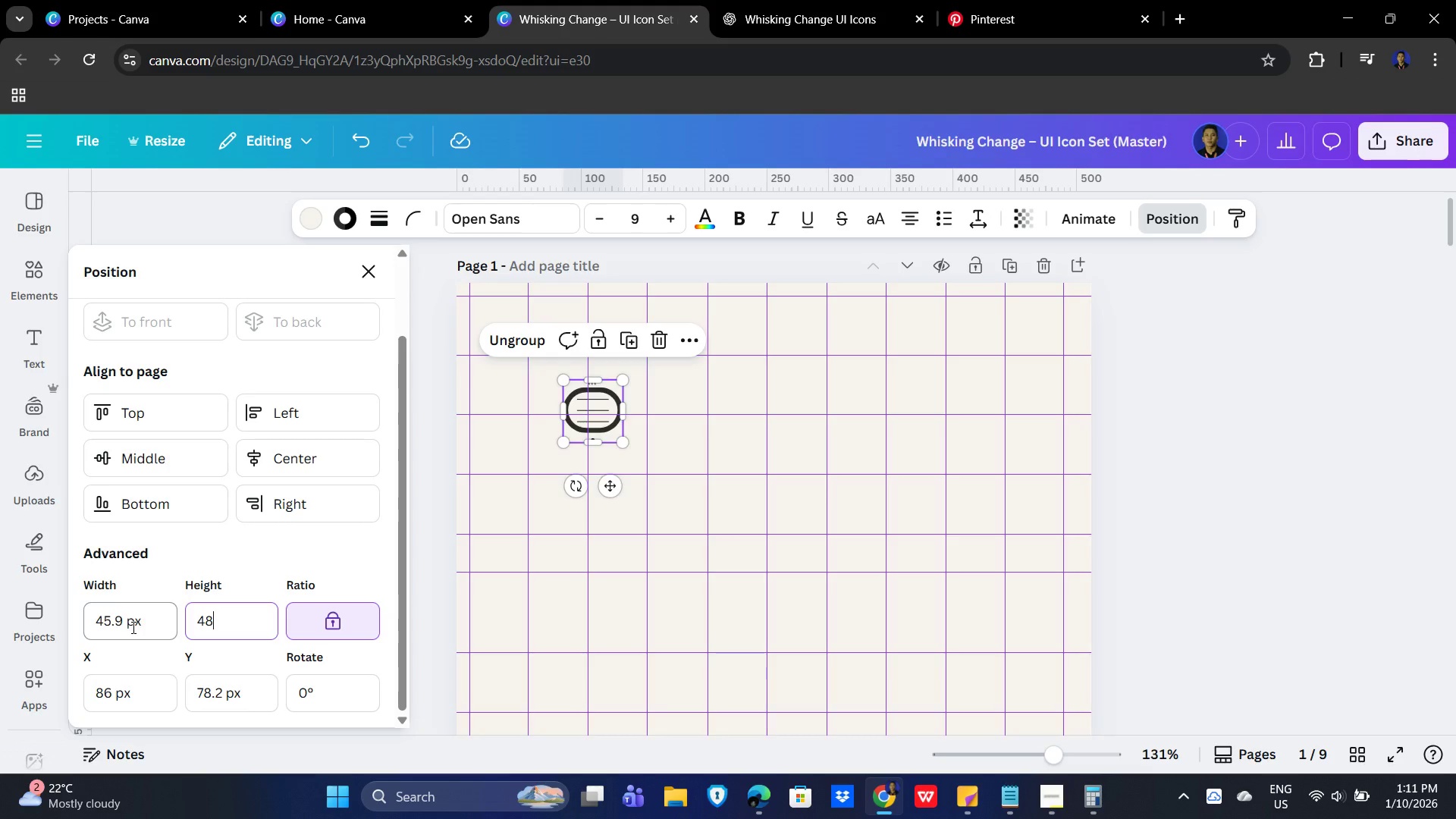 
key(NumpadEnter)
 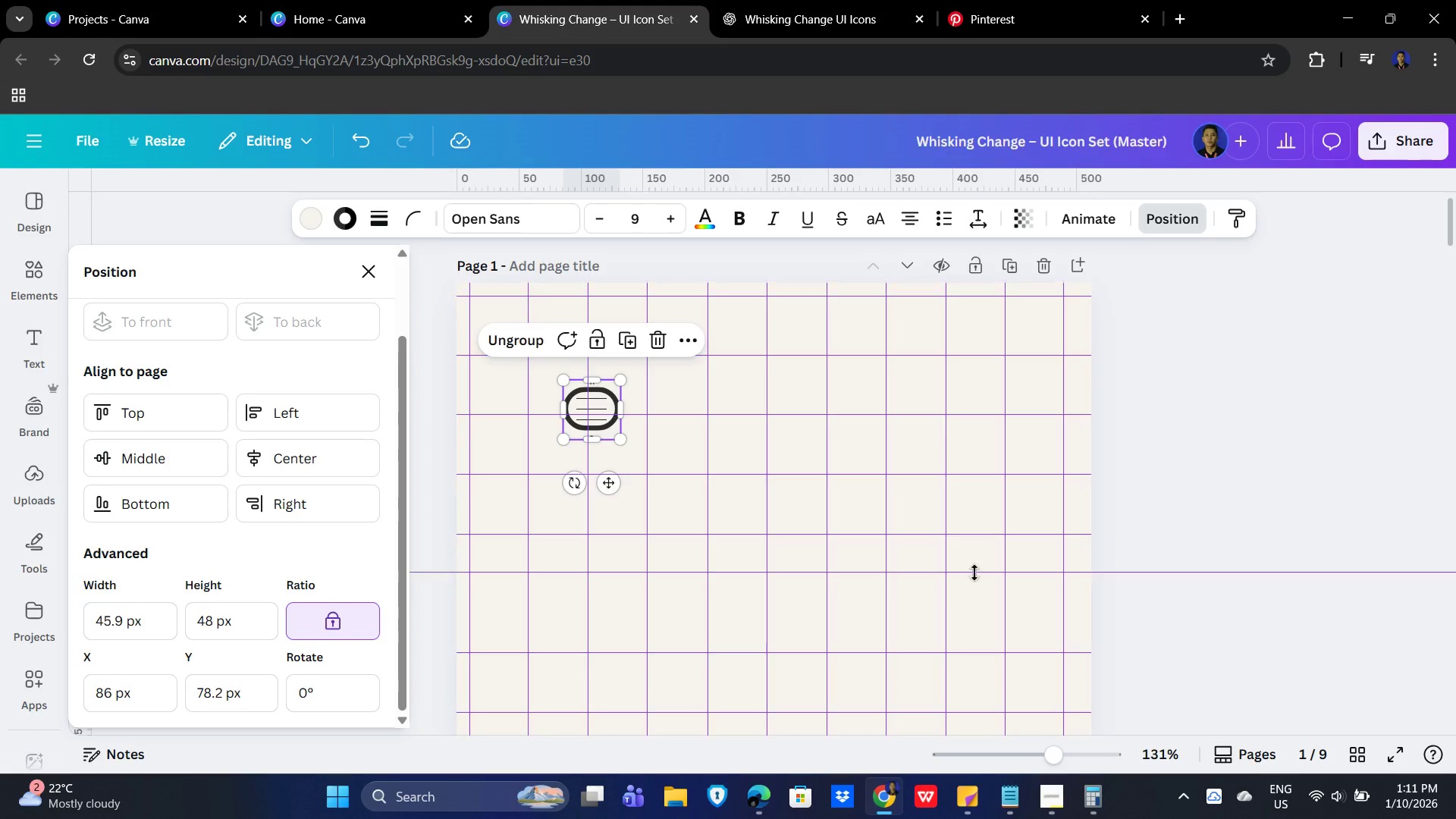 
left_click([1310, 505])
 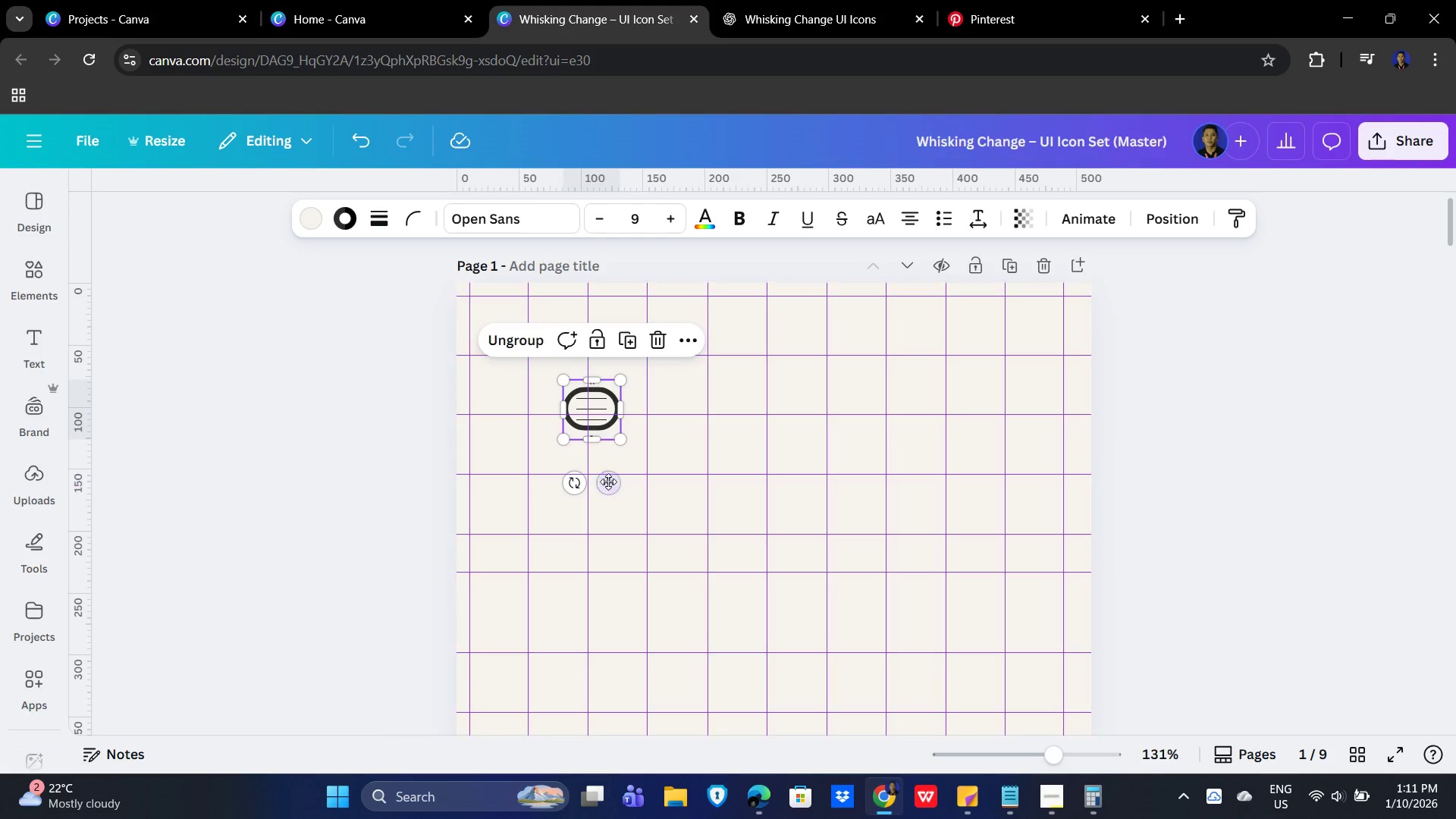 
left_click_drag(start_coordinate=[608, 484], to_coordinate=[576, 462])
 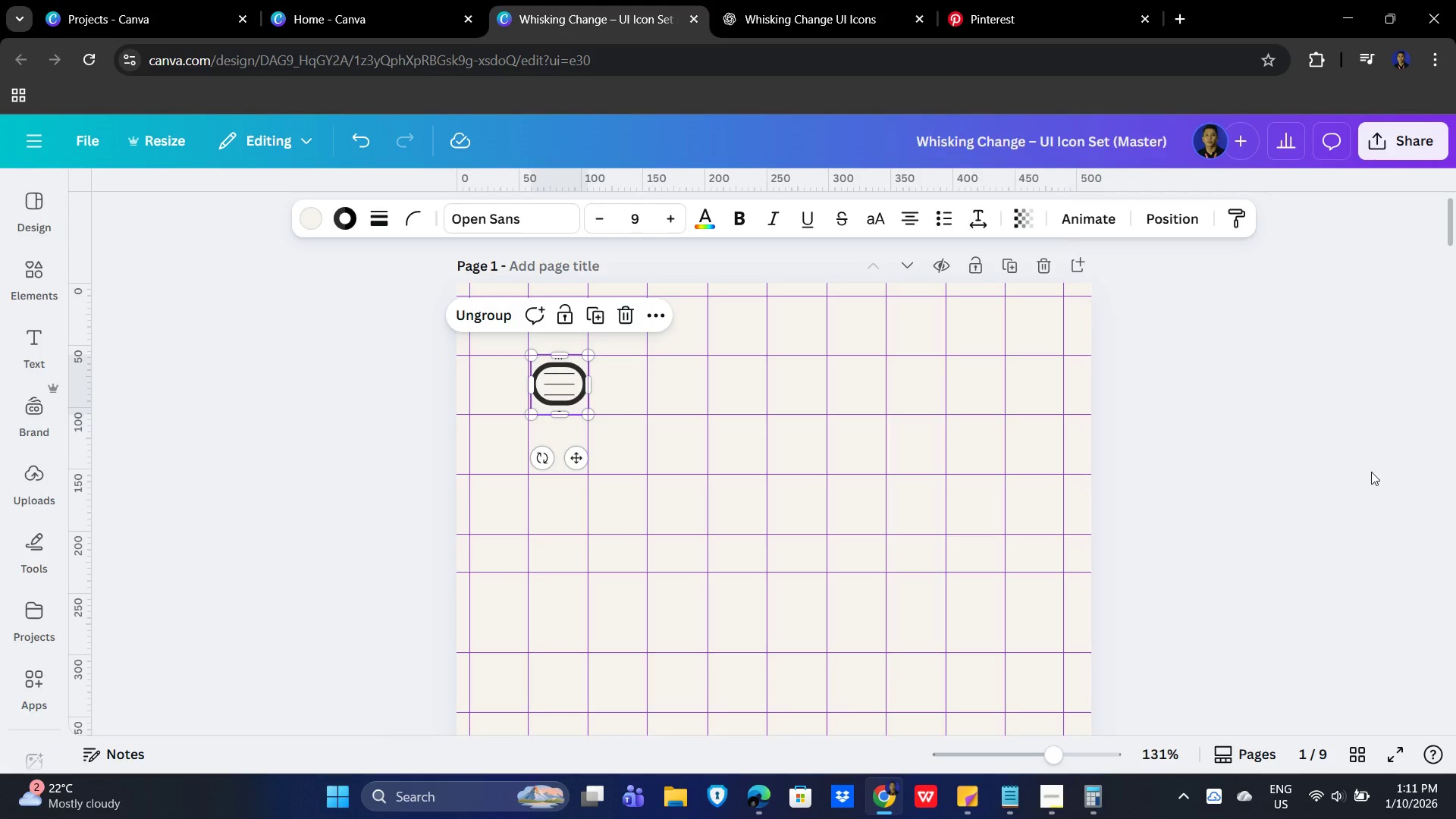 
left_click([1371, 472])
 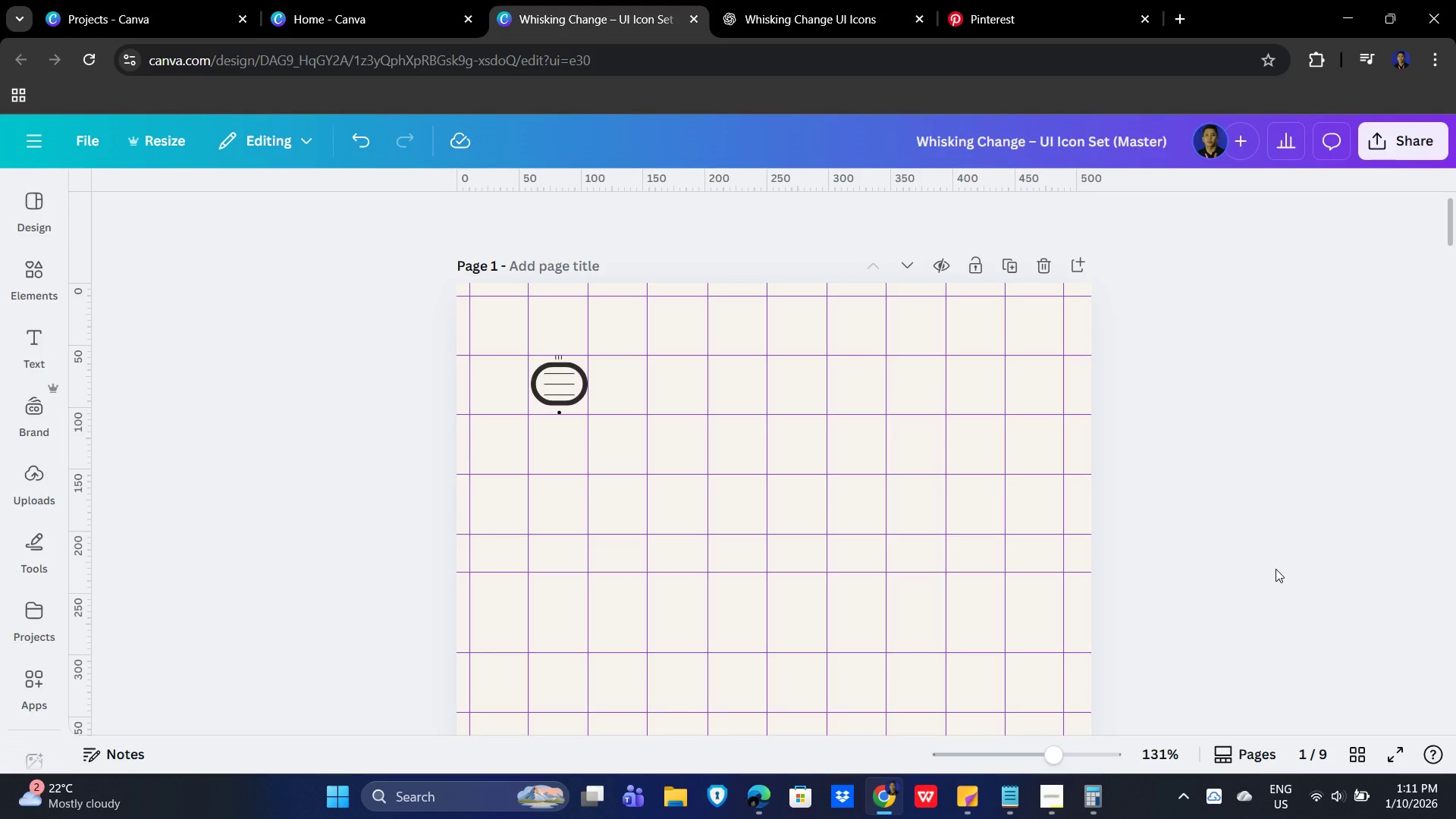 
wait(9.45)
 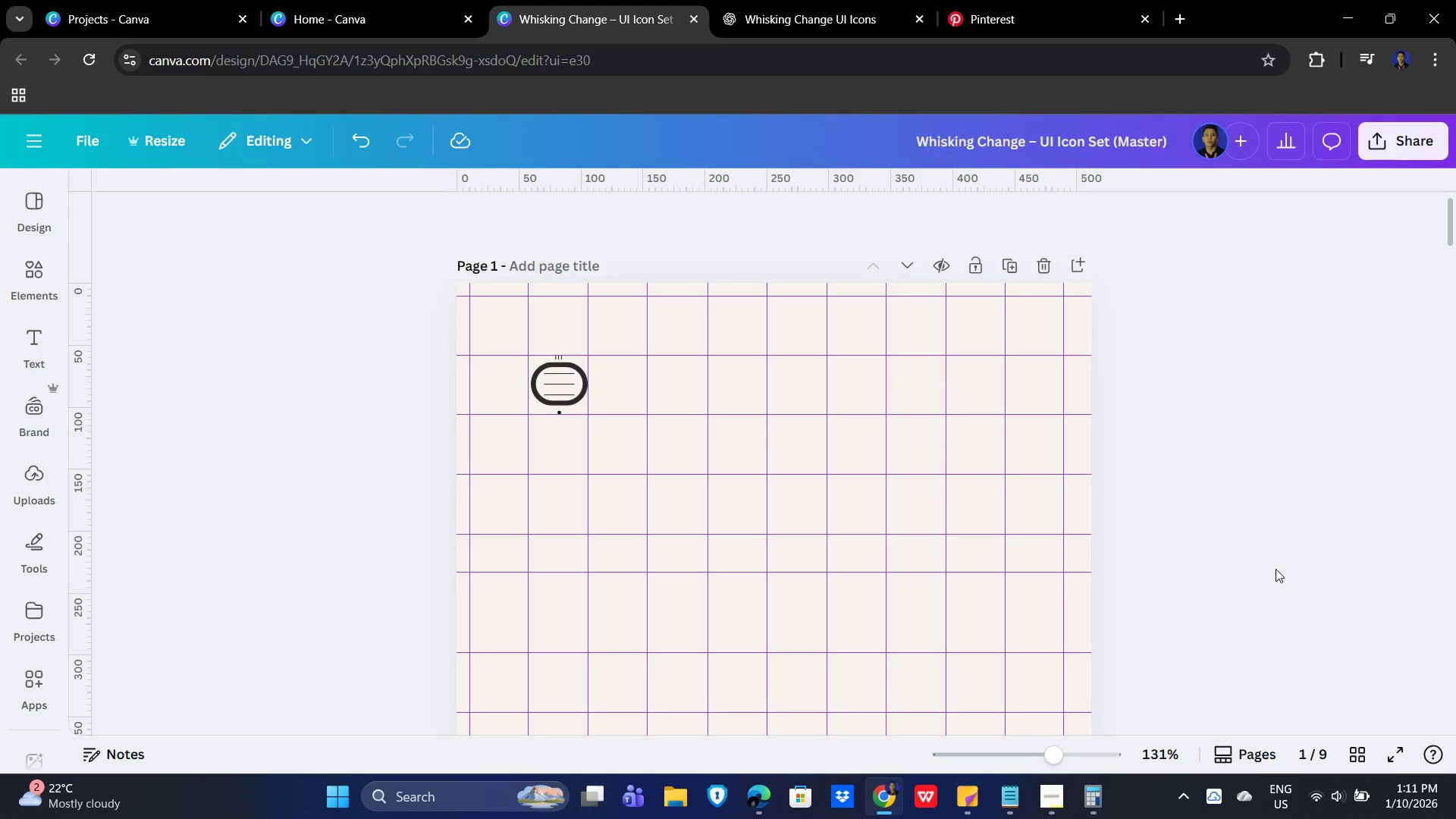 
key(Control+Z)
 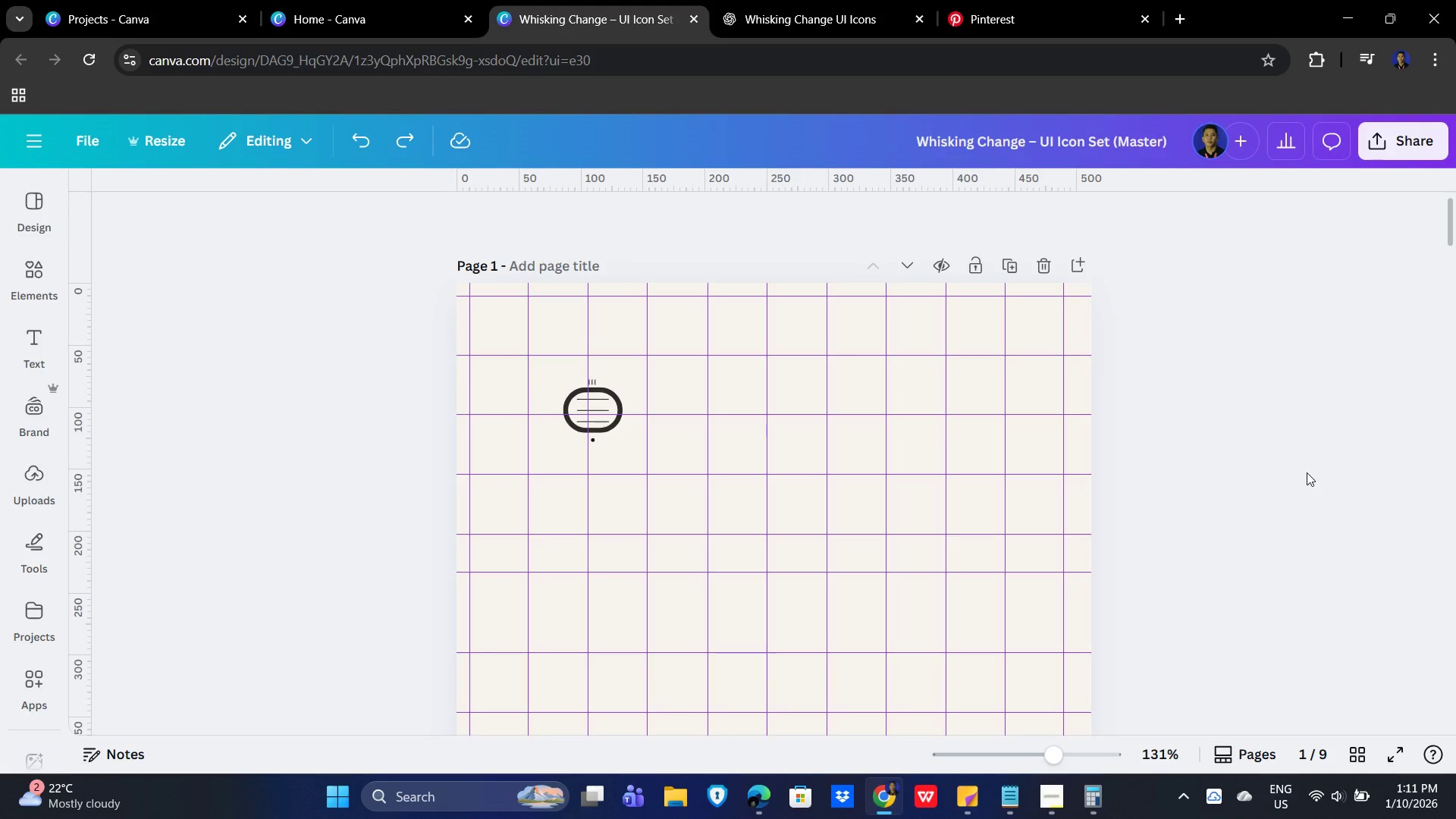 
key(Control+Z)
 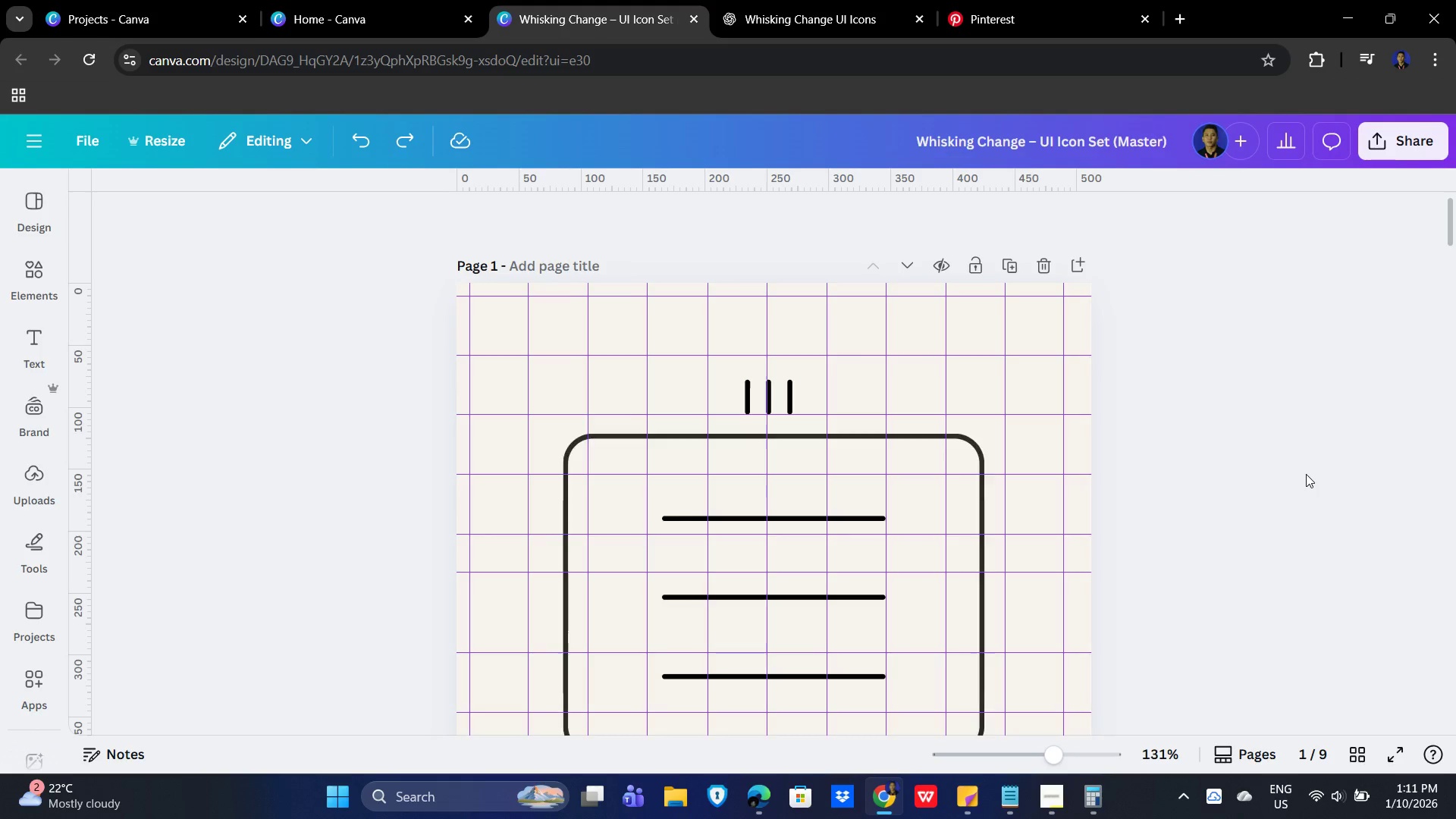 
key(Control+Z)
 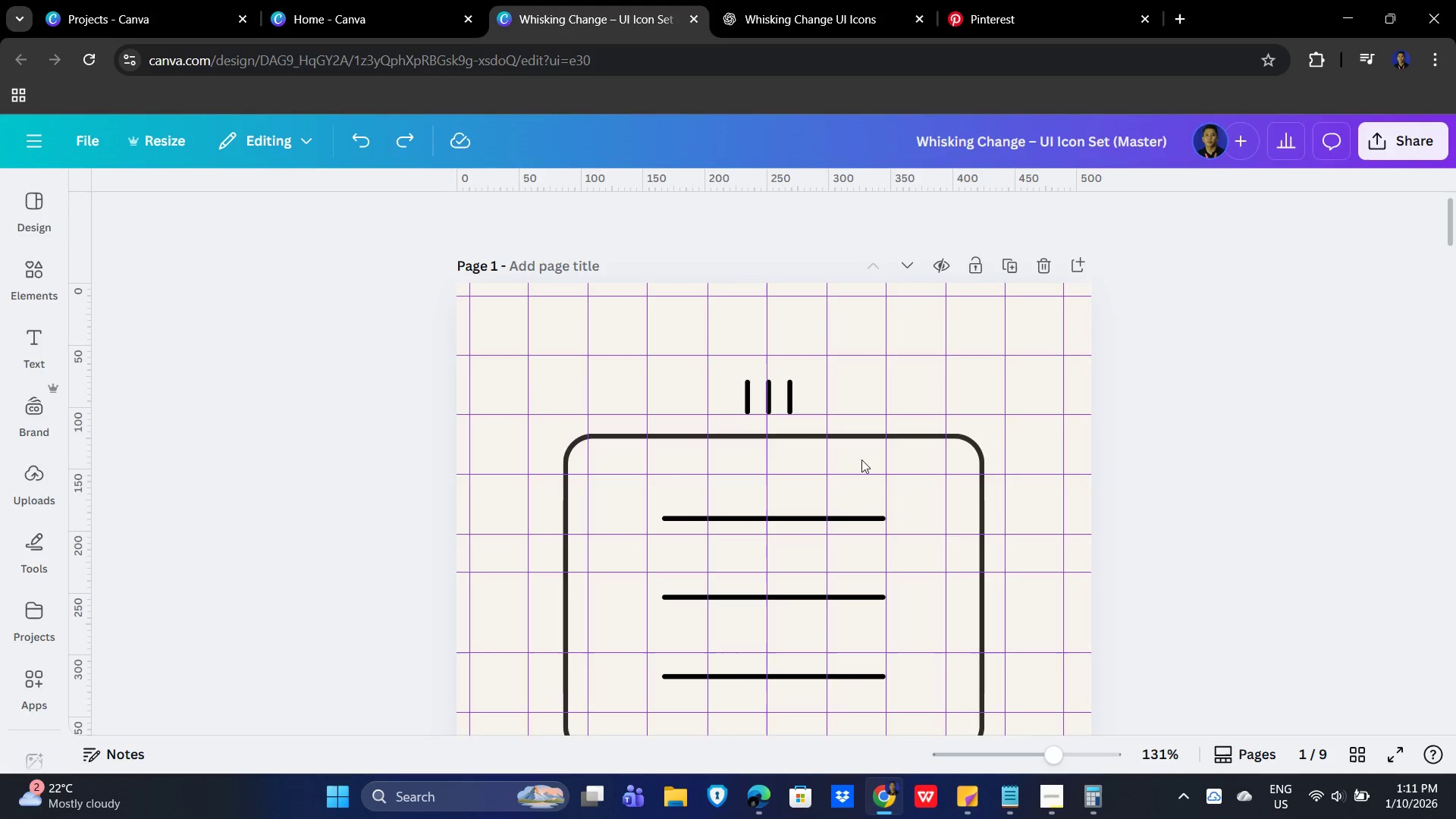 
scroll: coordinate [847, 469], scroll_direction: down, amount: 4.0
 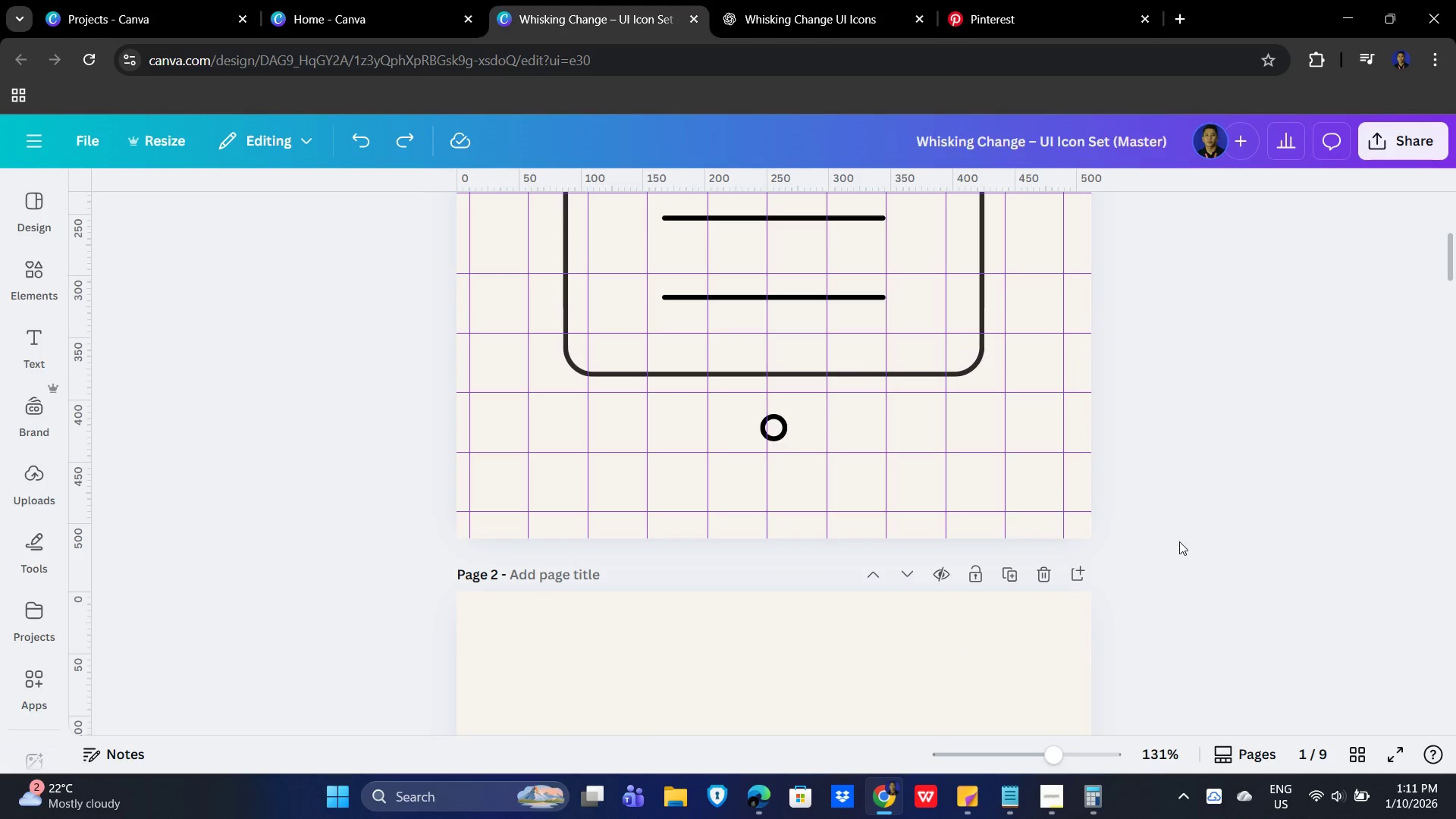 
scroll: coordinate [1259, 559], scroll_direction: up, amount: 6.0
 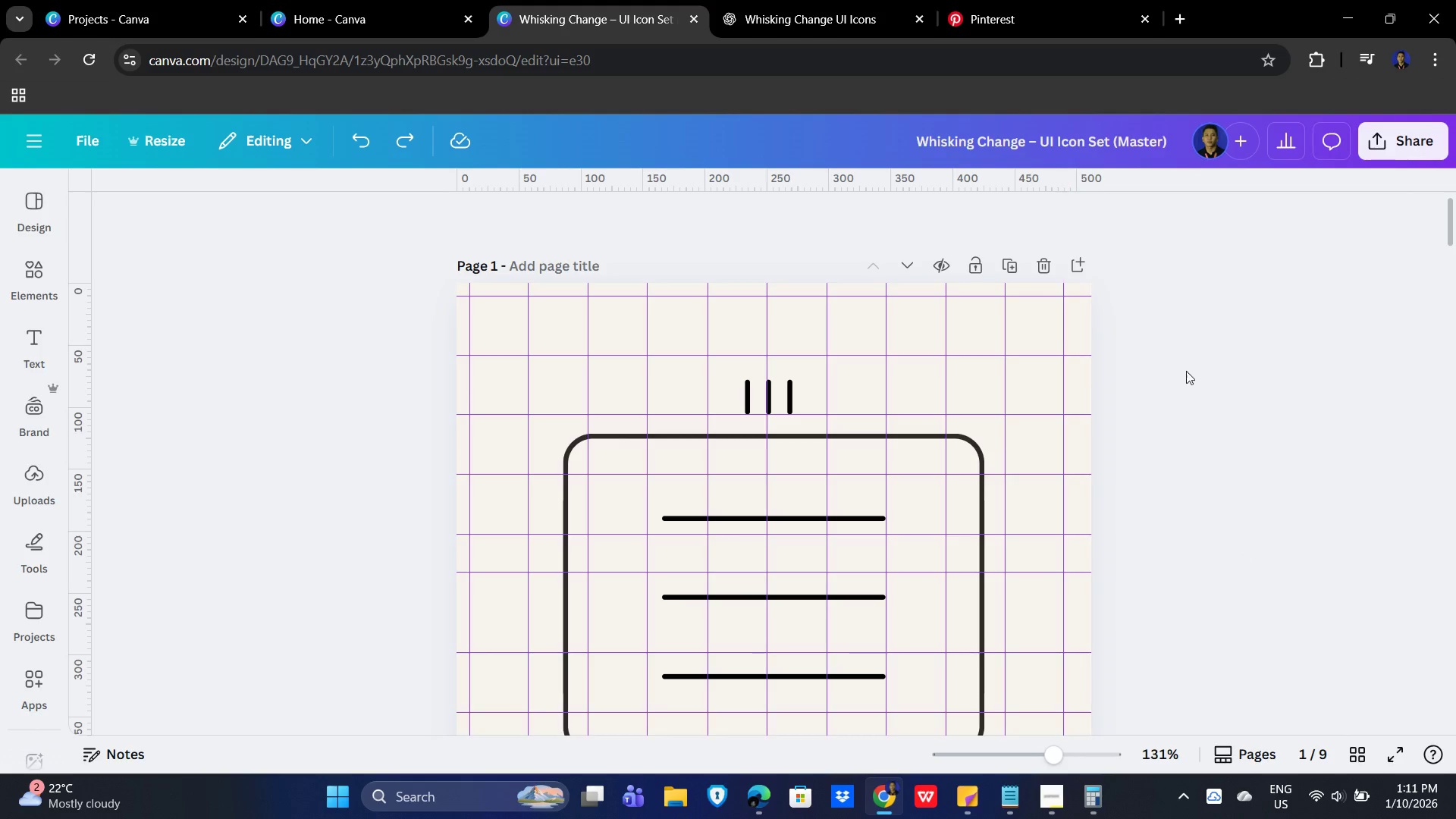 
scroll: coordinate [1250, 463], scroll_direction: down, amount: 7.0
 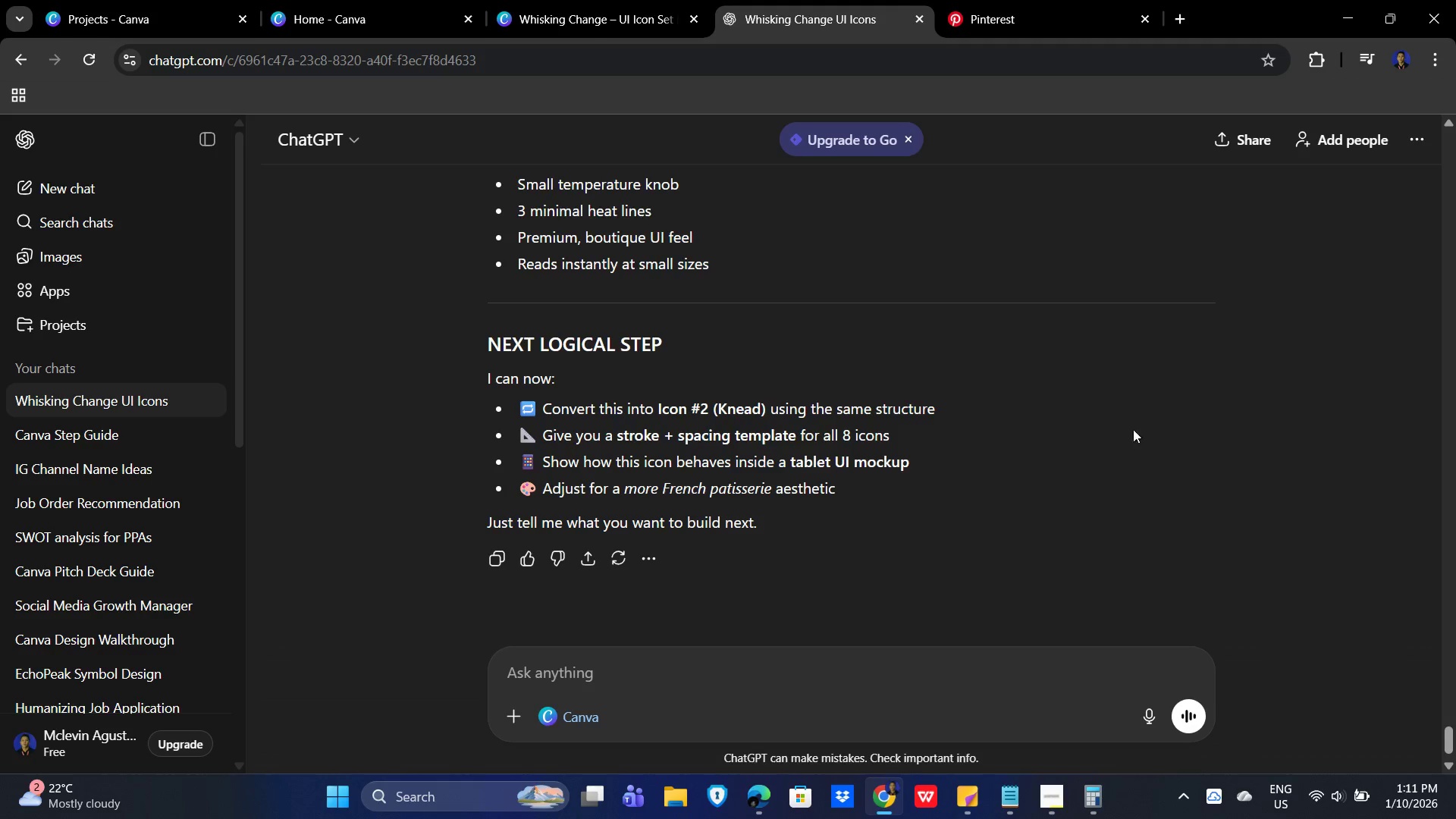 
left_click_drag(start_coordinate=[1451, 751], to_coordinate=[1455, 219])
 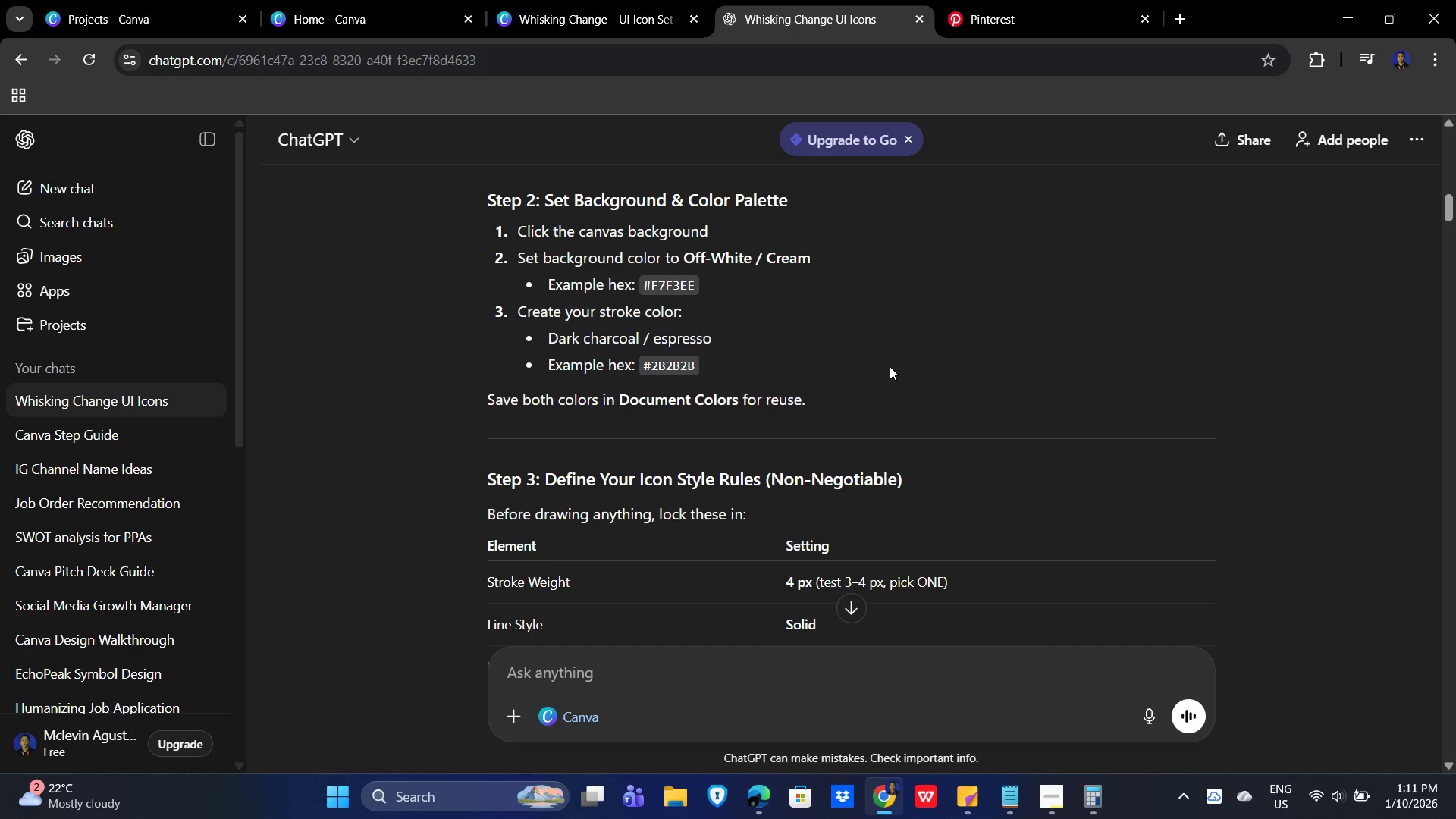 
scroll: coordinate [890, 366], scroll_direction: down, amount: 9.0
 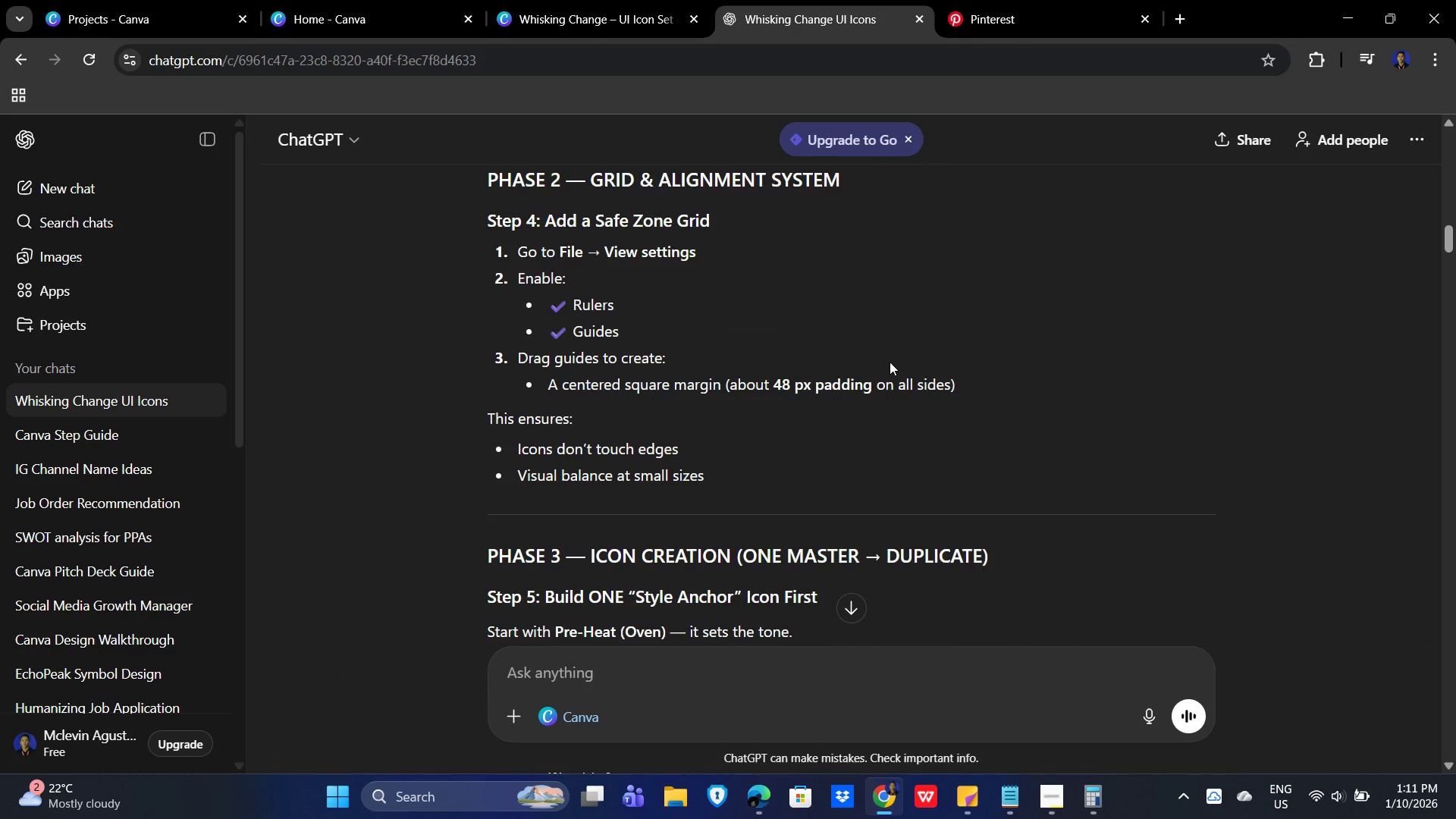 
scroll: coordinate [890, 360], scroll_direction: up, amount: 5.0
 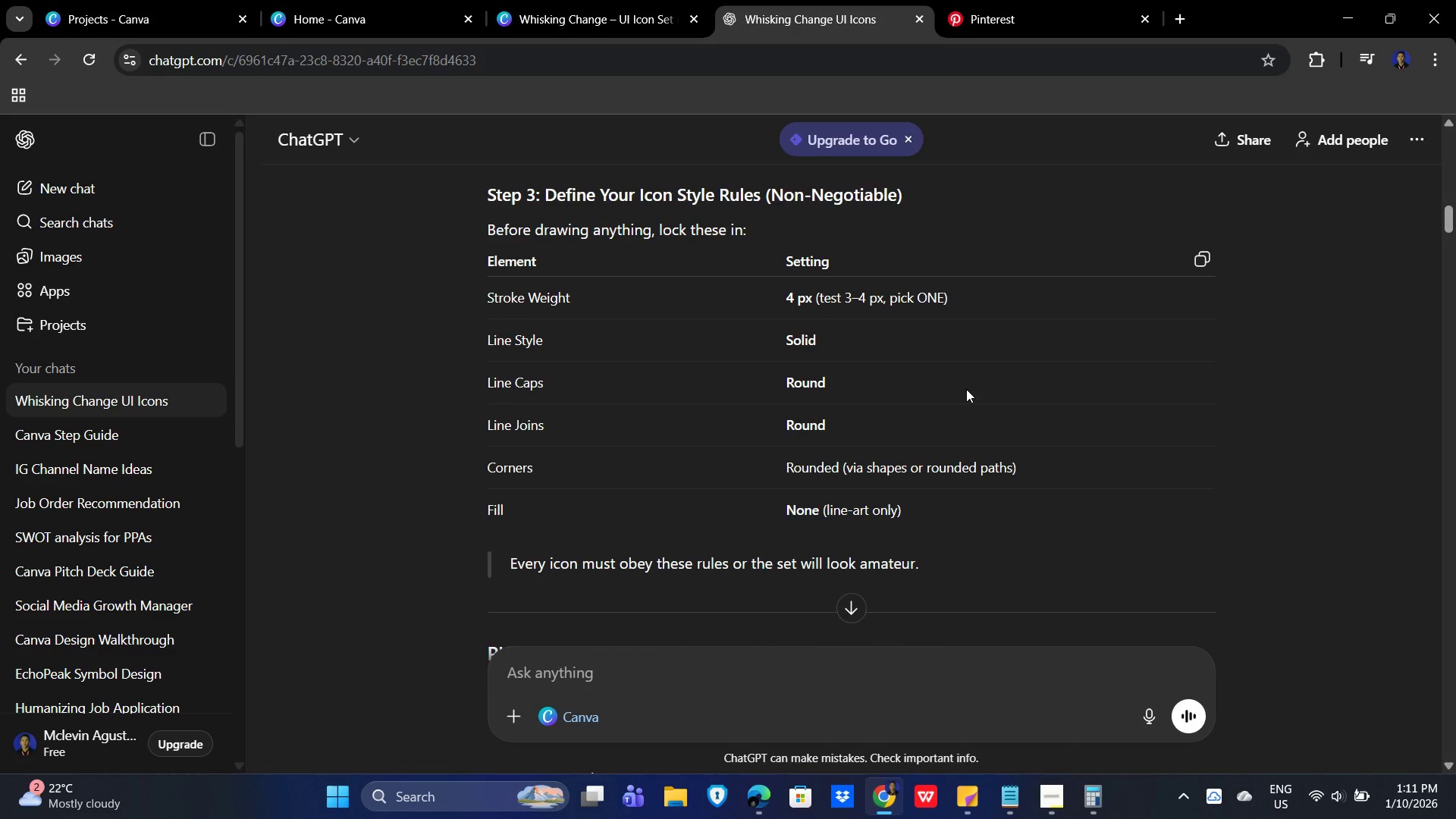 
wait(9.65)
 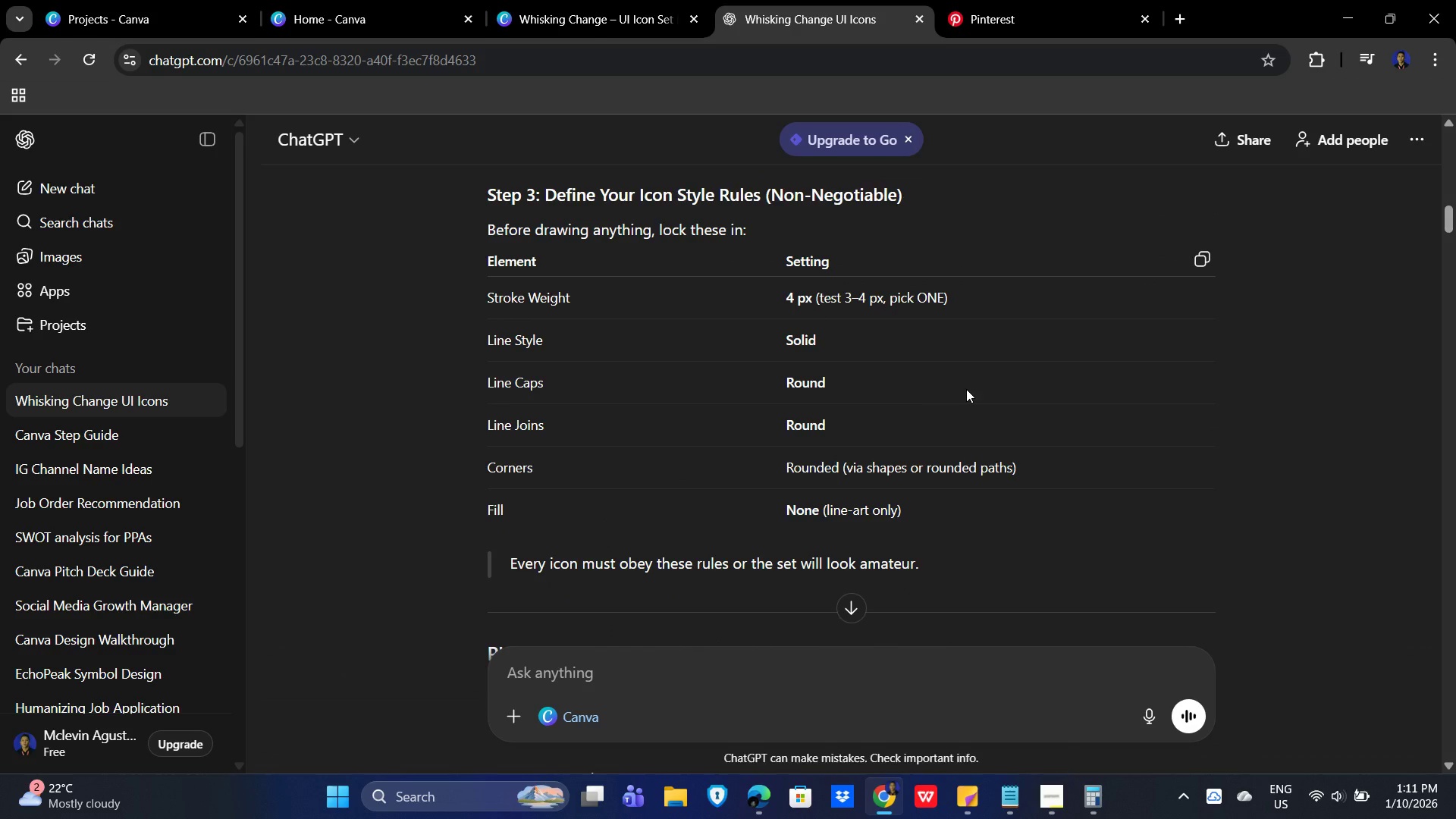 
scroll: coordinate [967, 388], scroll_direction: down, amount: 3.0
 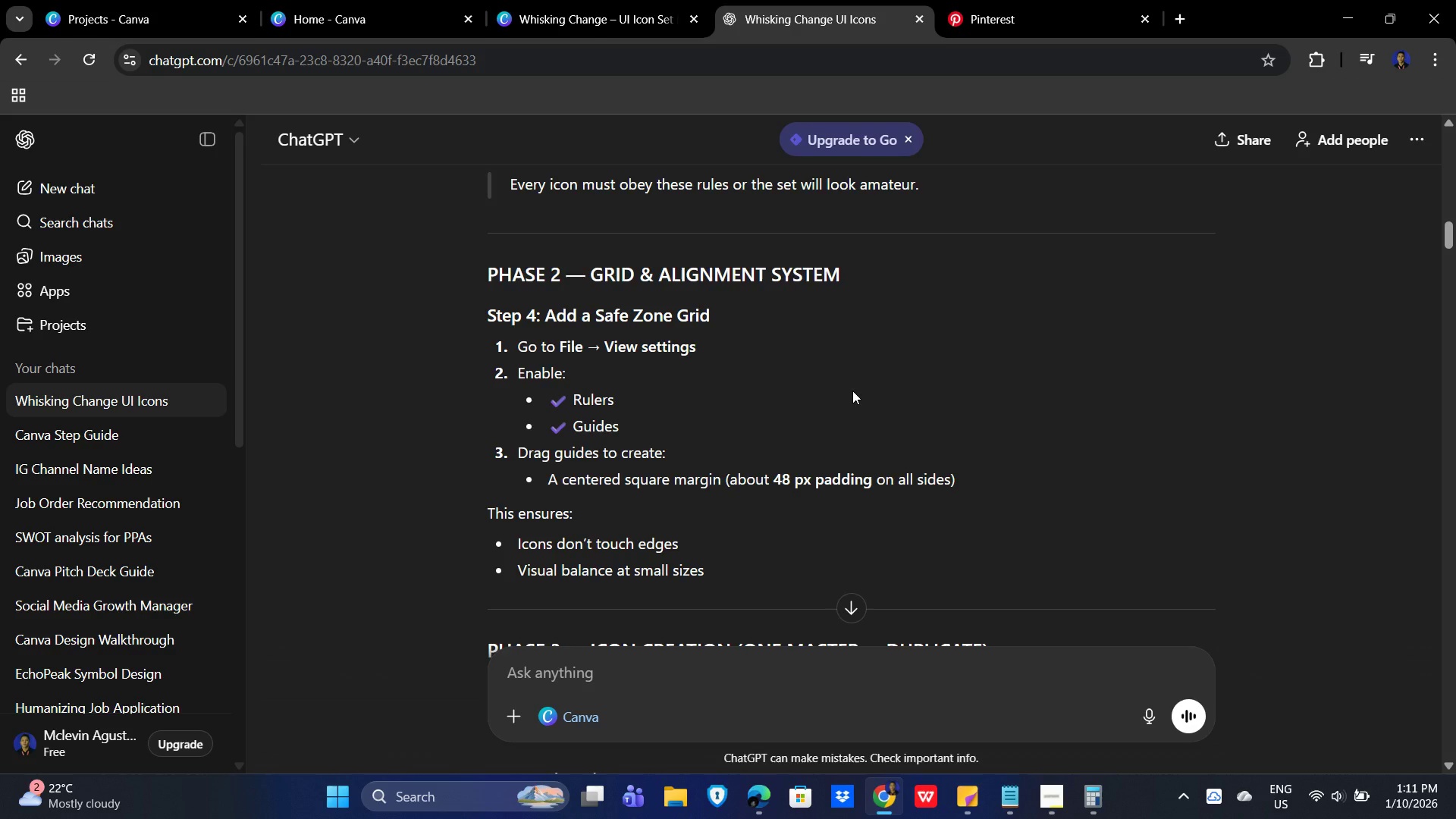 
wait(8.45)
 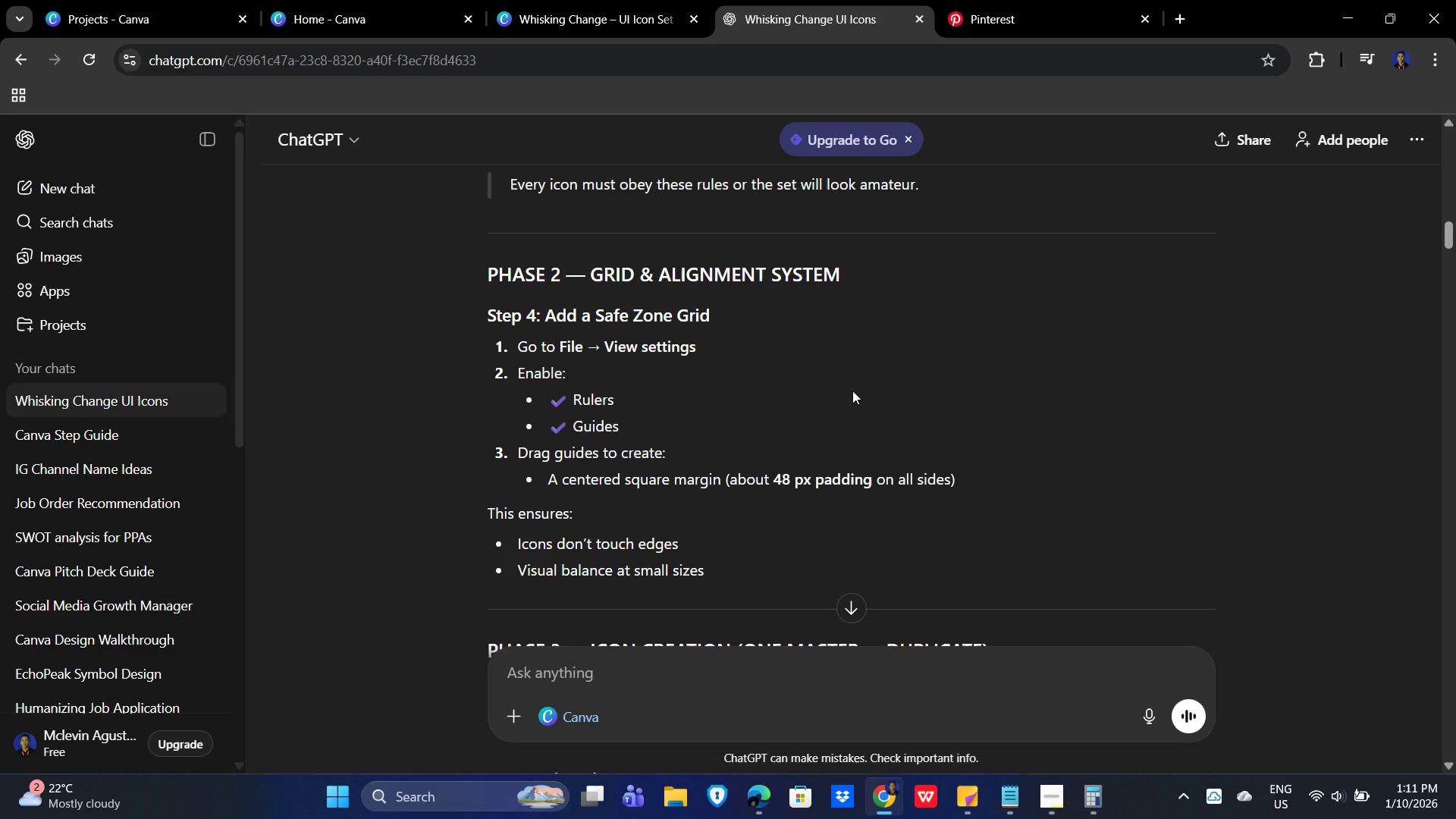 
scroll: coordinate [858, 386], scroll_direction: down, amount: 6.0
 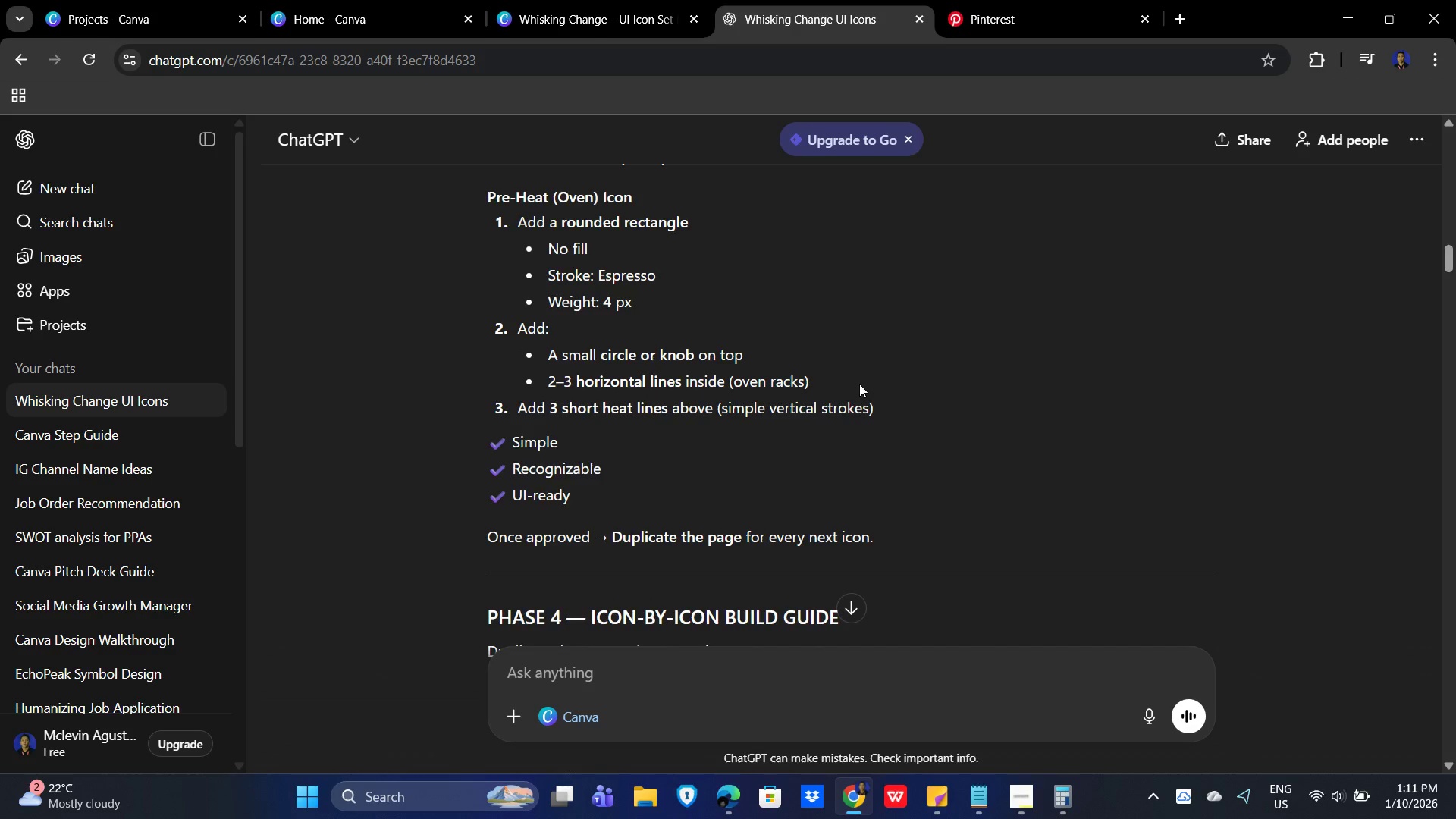 
scroll: coordinate [859, 384], scroll_direction: none, amount: 0.0
 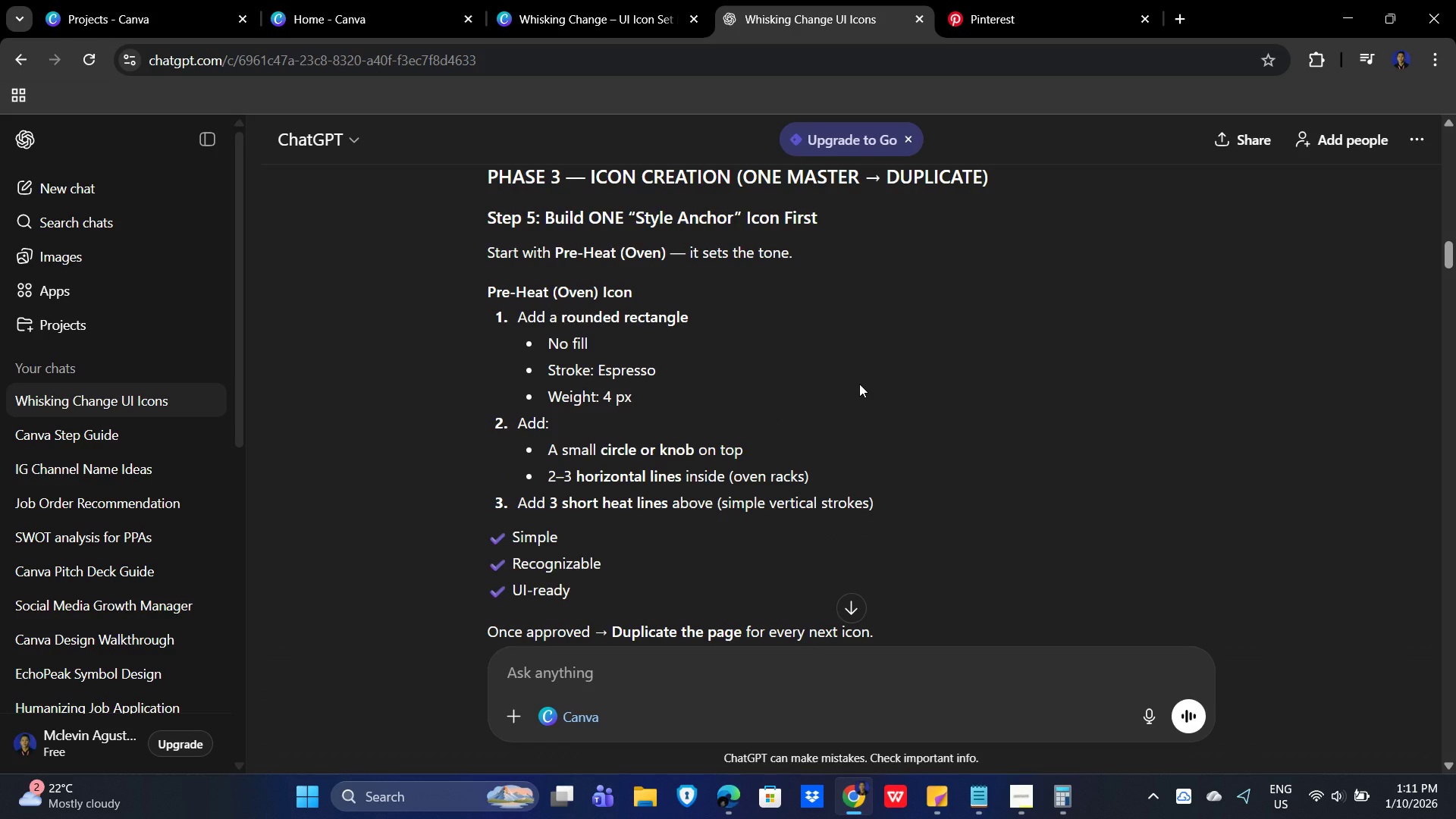 
scroll: coordinate [861, 384], scroll_direction: down, amount: 4.0
 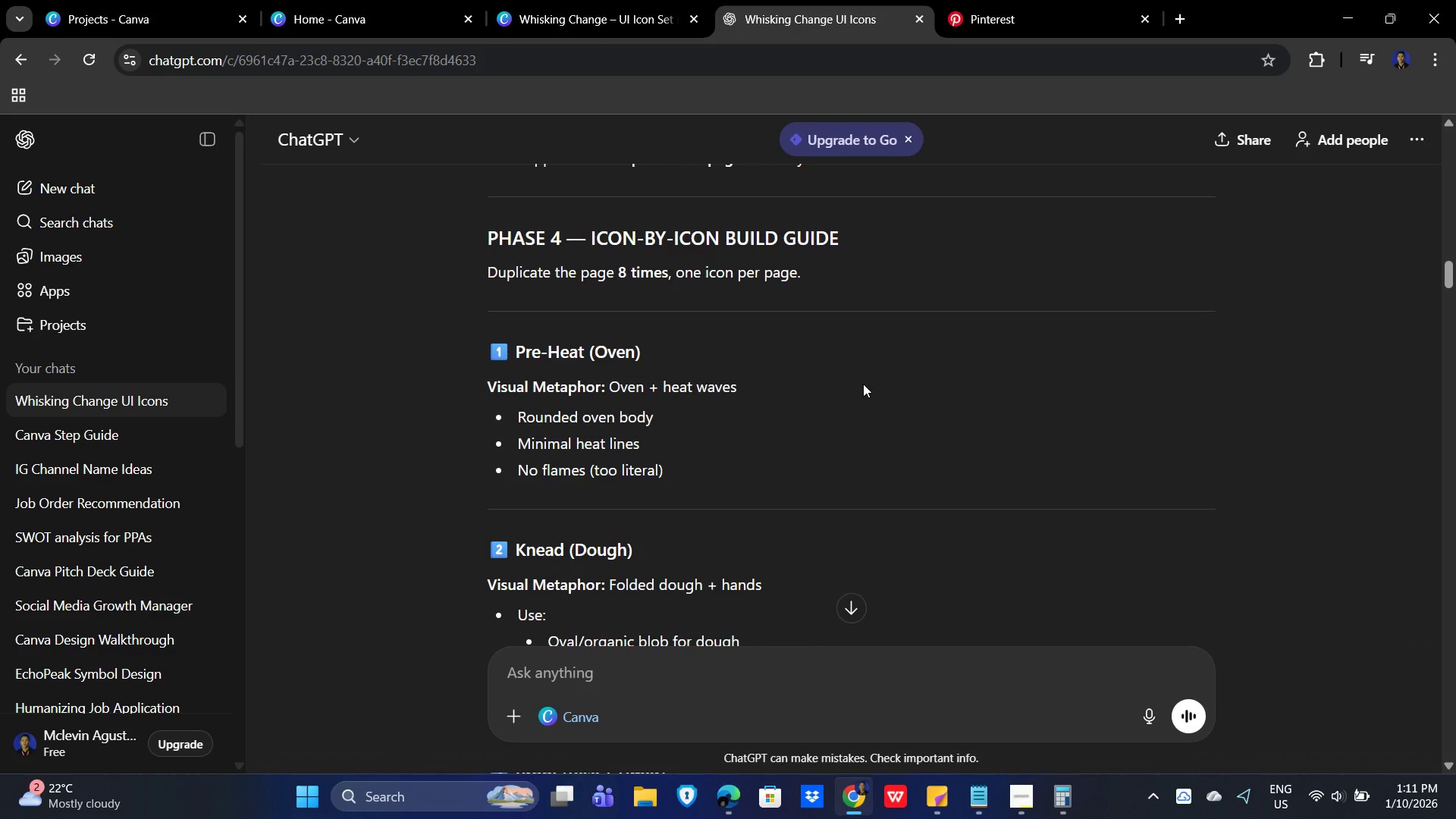 
scroll: coordinate [864, 384], scroll_direction: up, amount: 2.0
 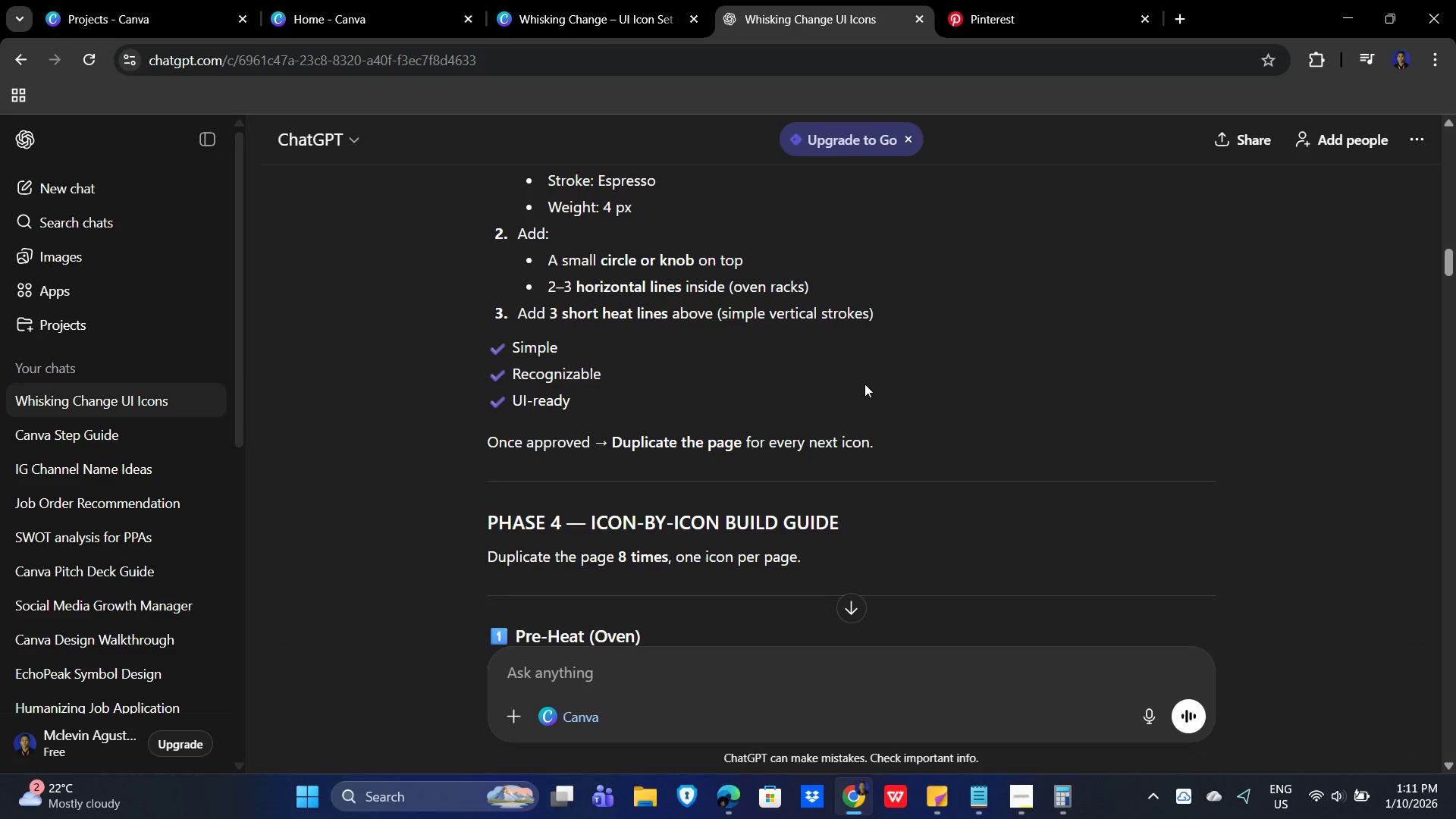 
scroll: coordinate [864, 384], scroll_direction: down, amount: 3.0
 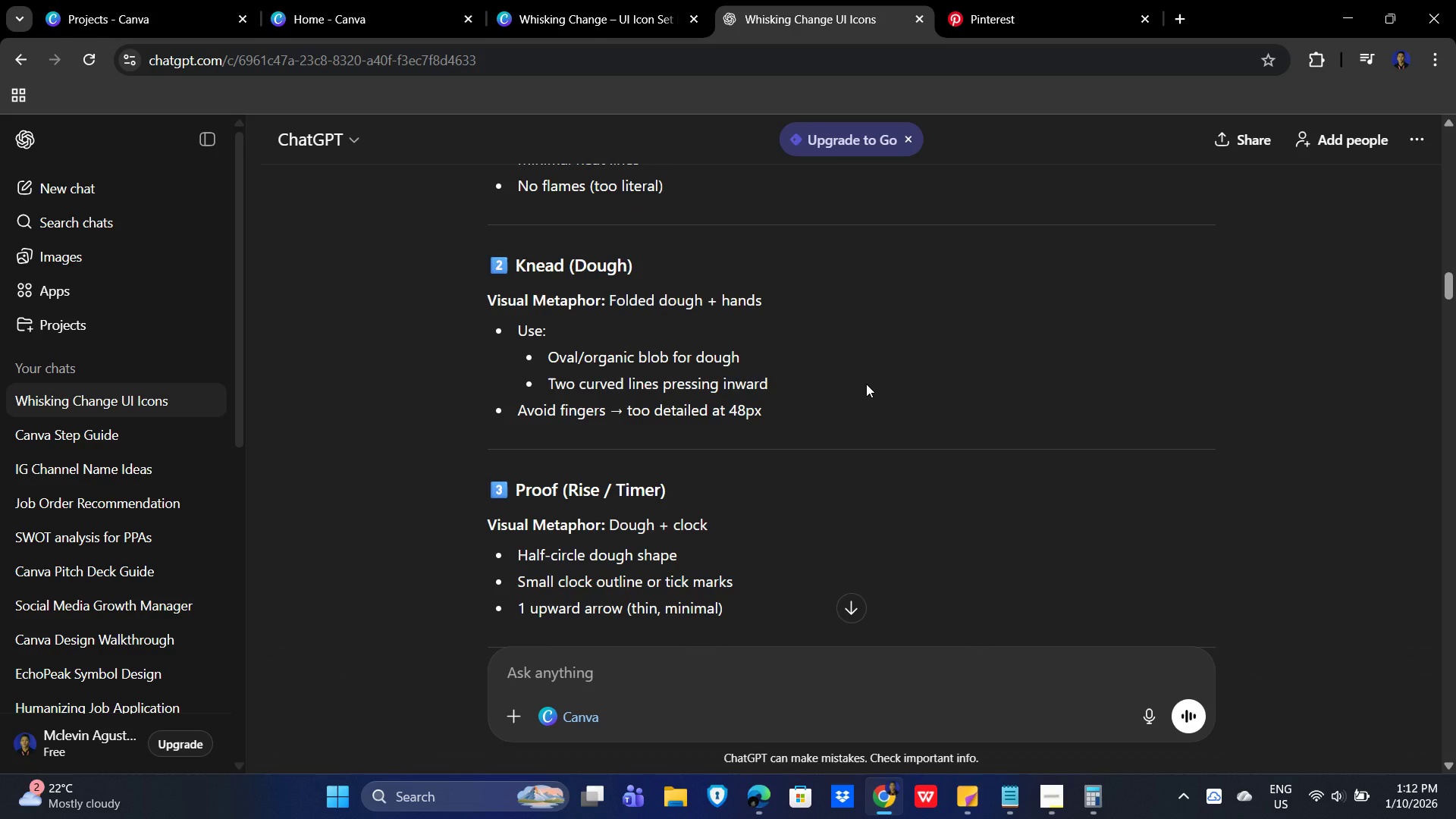 
wait(8.59)
 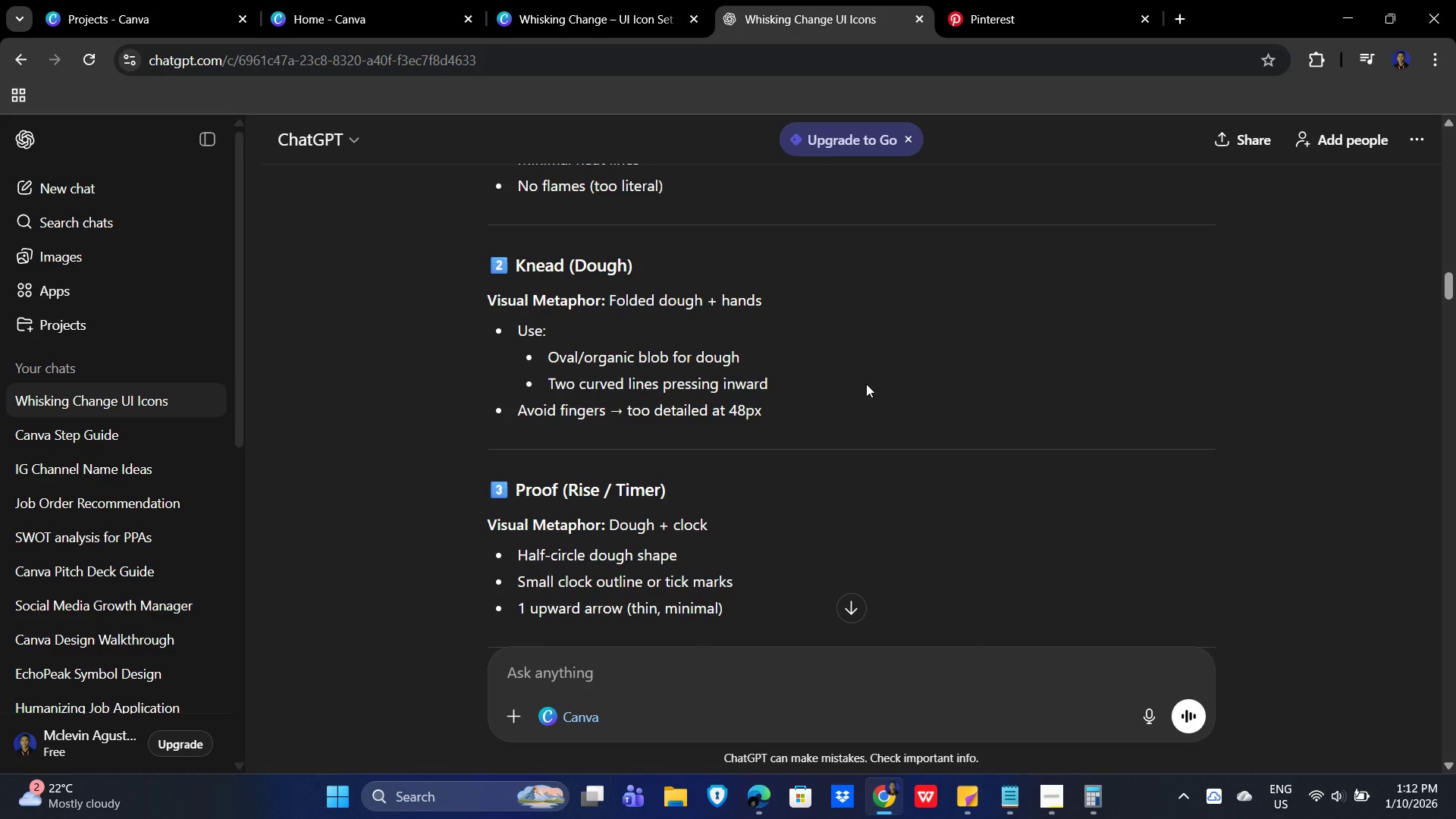 
scroll: coordinate [866, 384], scroll_direction: none, amount: 0.0
 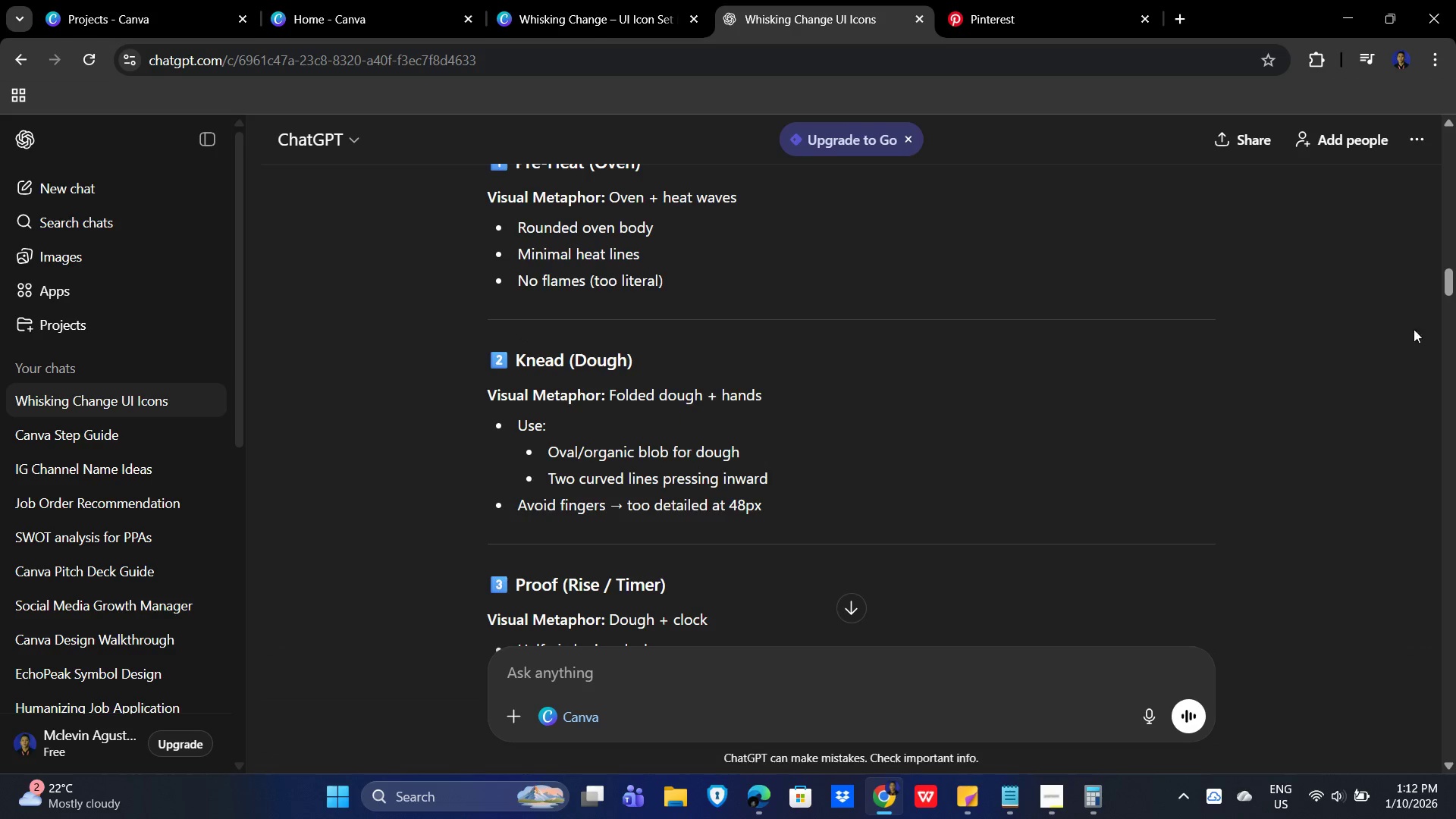 
left_click_drag(start_coordinate=[1451, 281], to_coordinate=[1448, 550])
 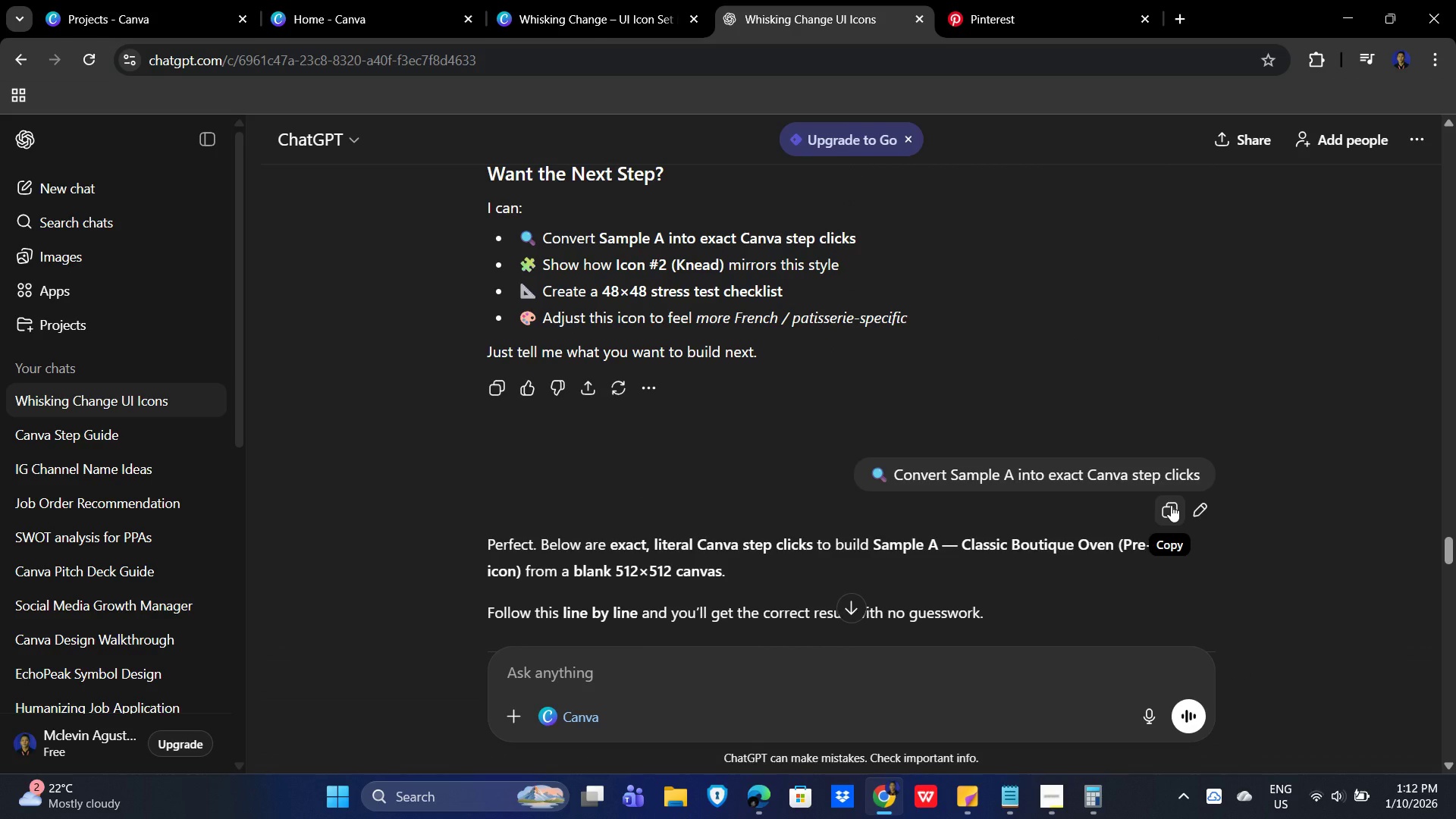 
left_click([1171, 505])
 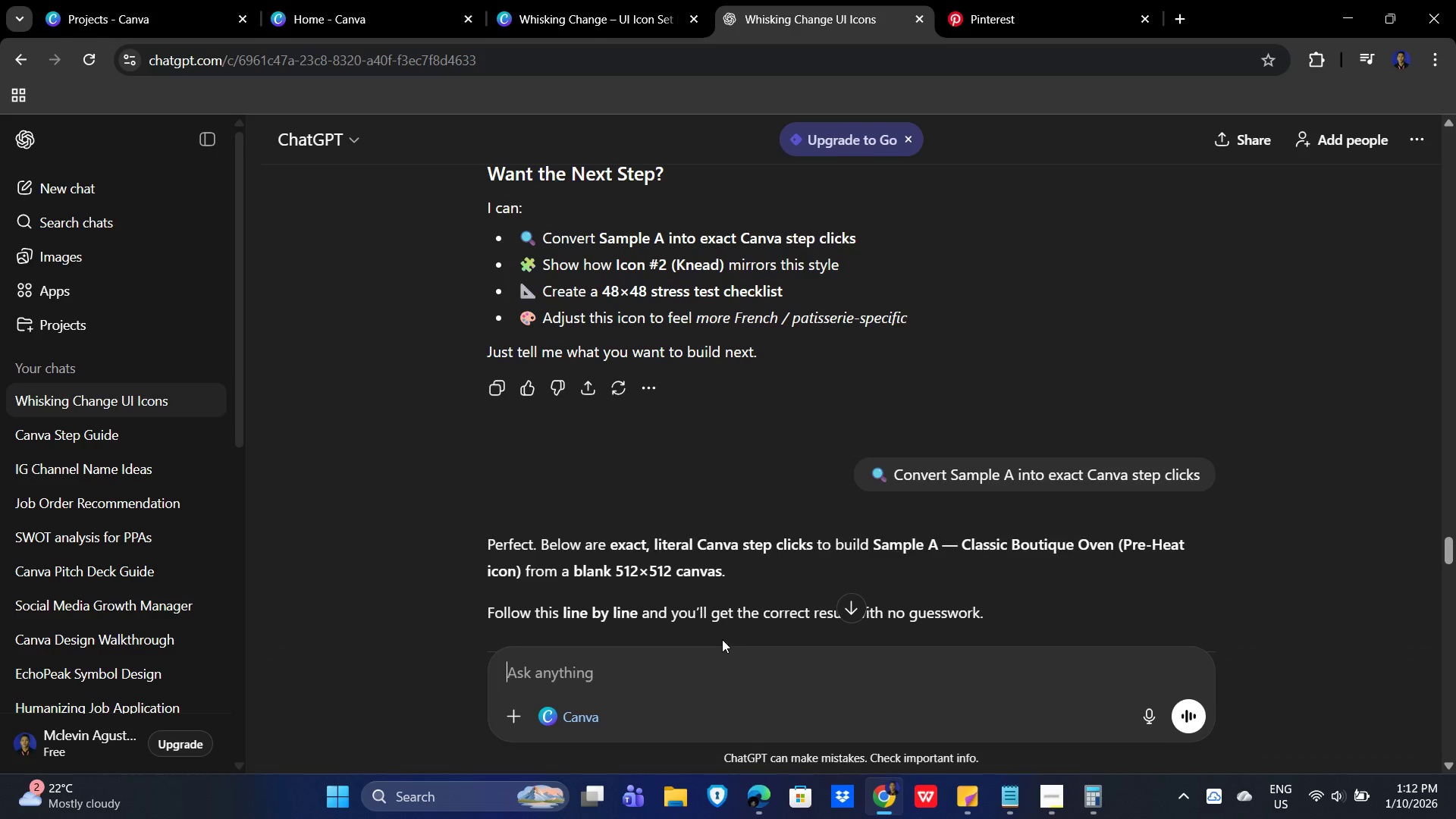 
wait(7.56)
 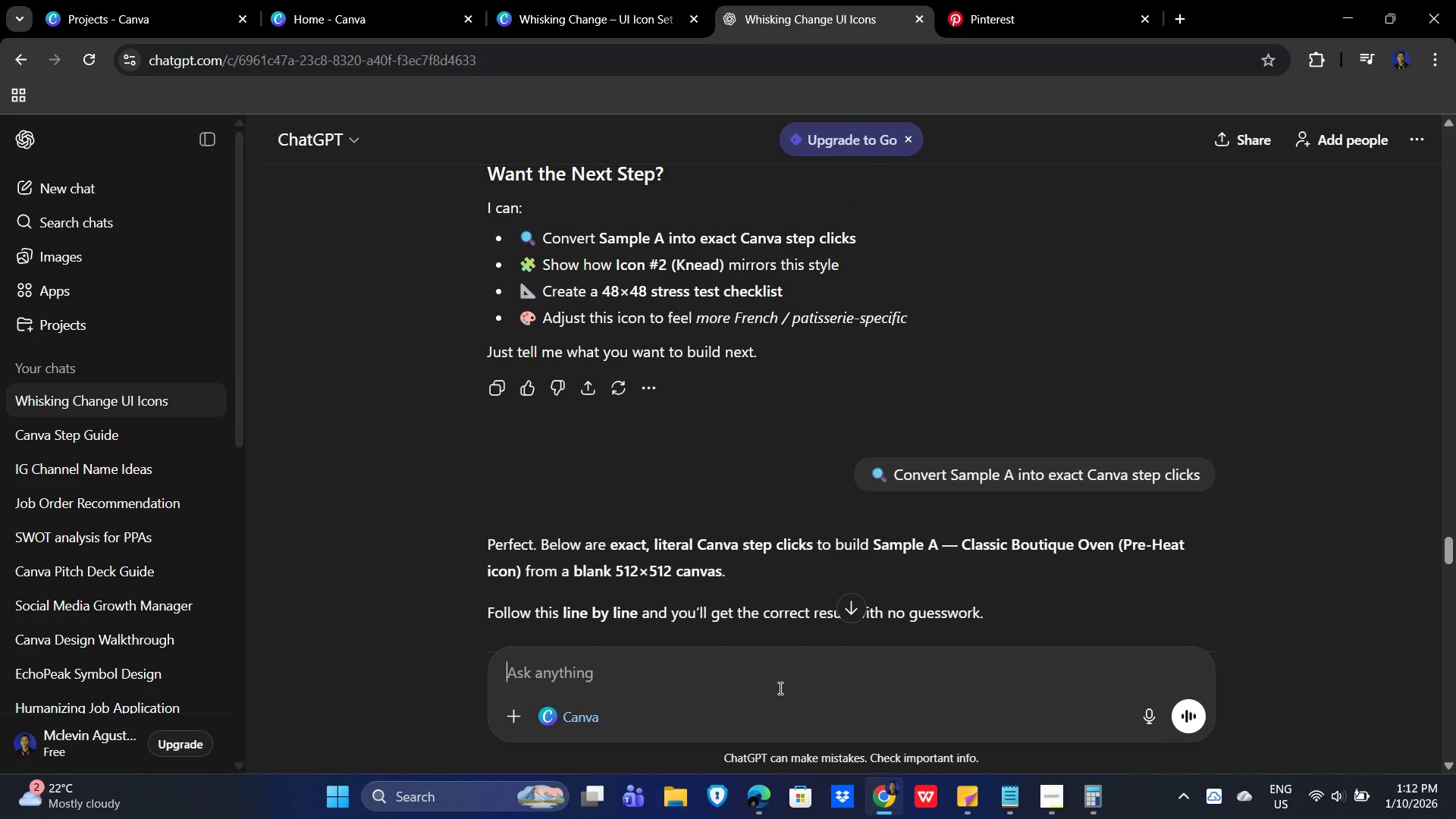 
mouse_move([1210, 513])
 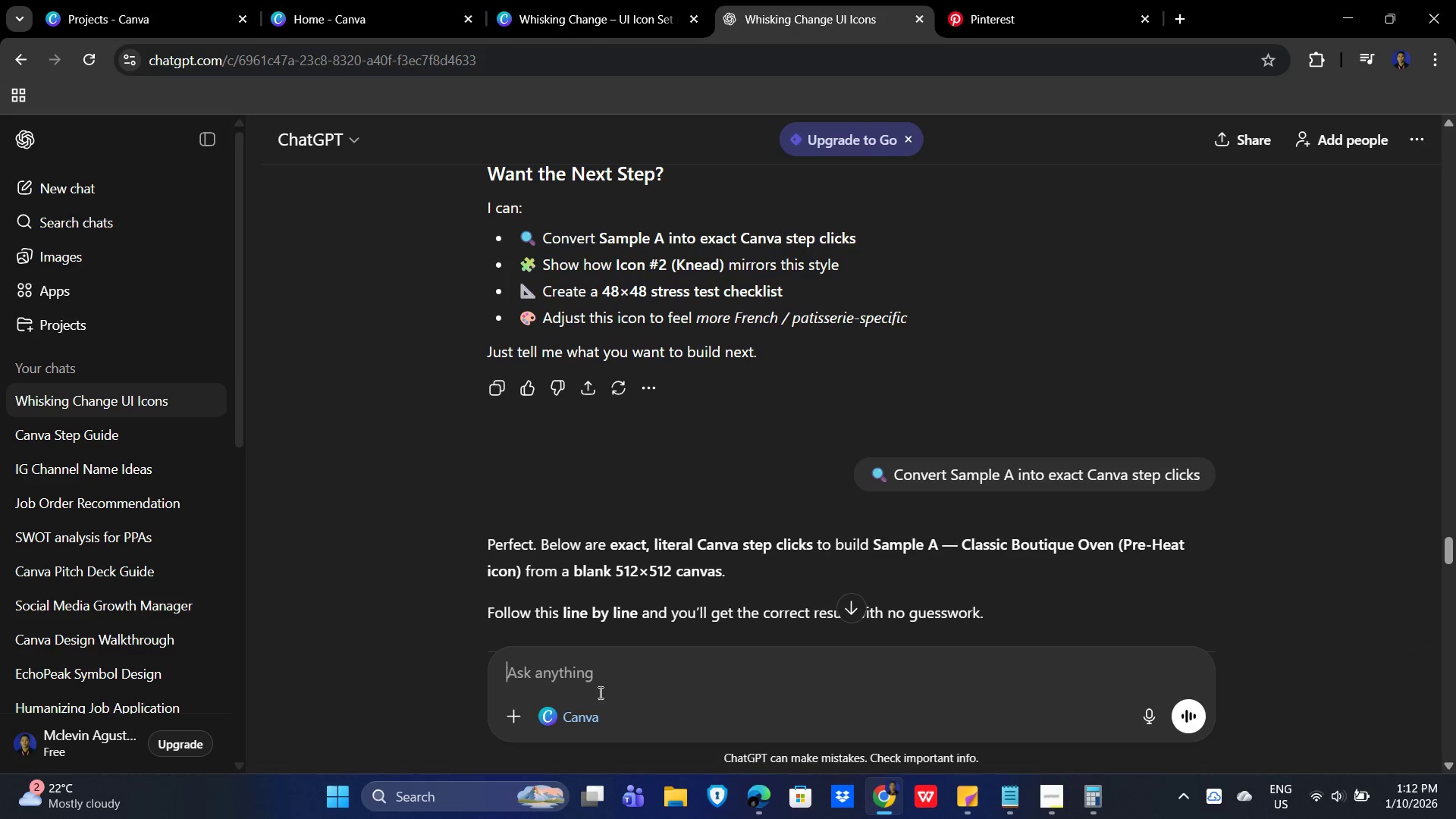 
key(Control+V)
 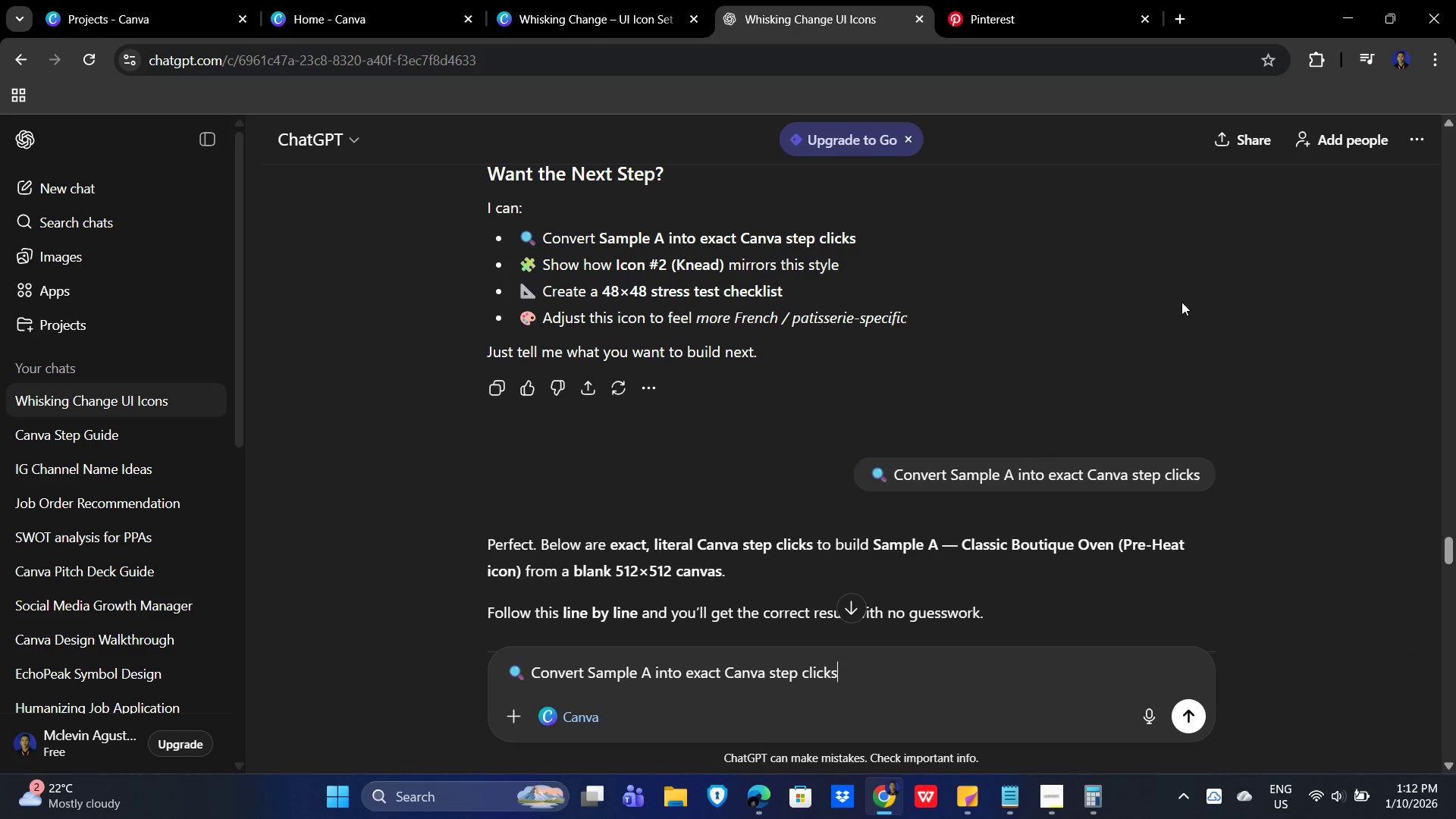 
scroll: coordinate [1132, 463], scroll_direction: up, amount: 36.0
 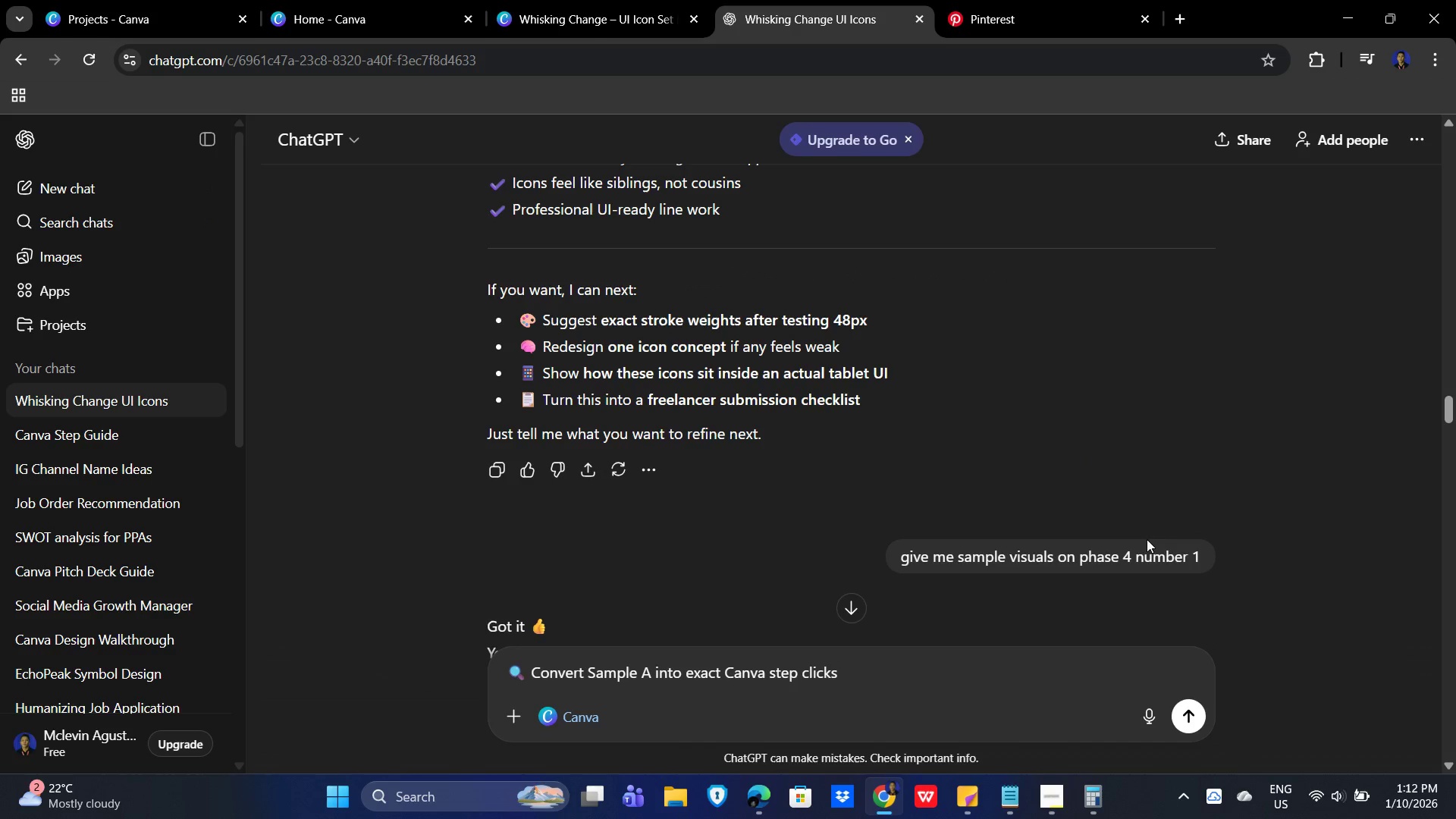 
scroll: coordinate [1169, 560], scroll_direction: down, amount: 1.0
 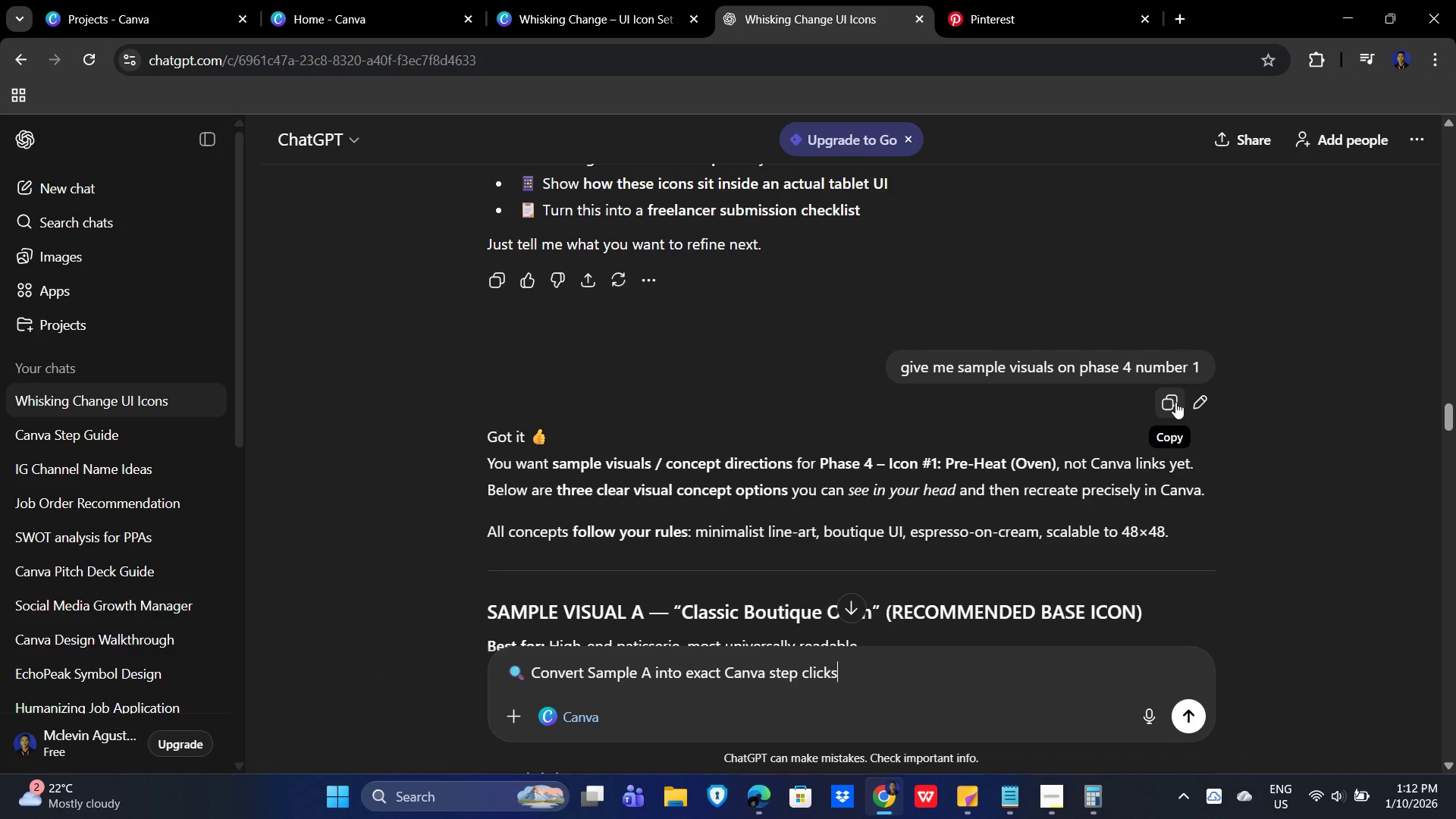 
left_click([1176, 400])
 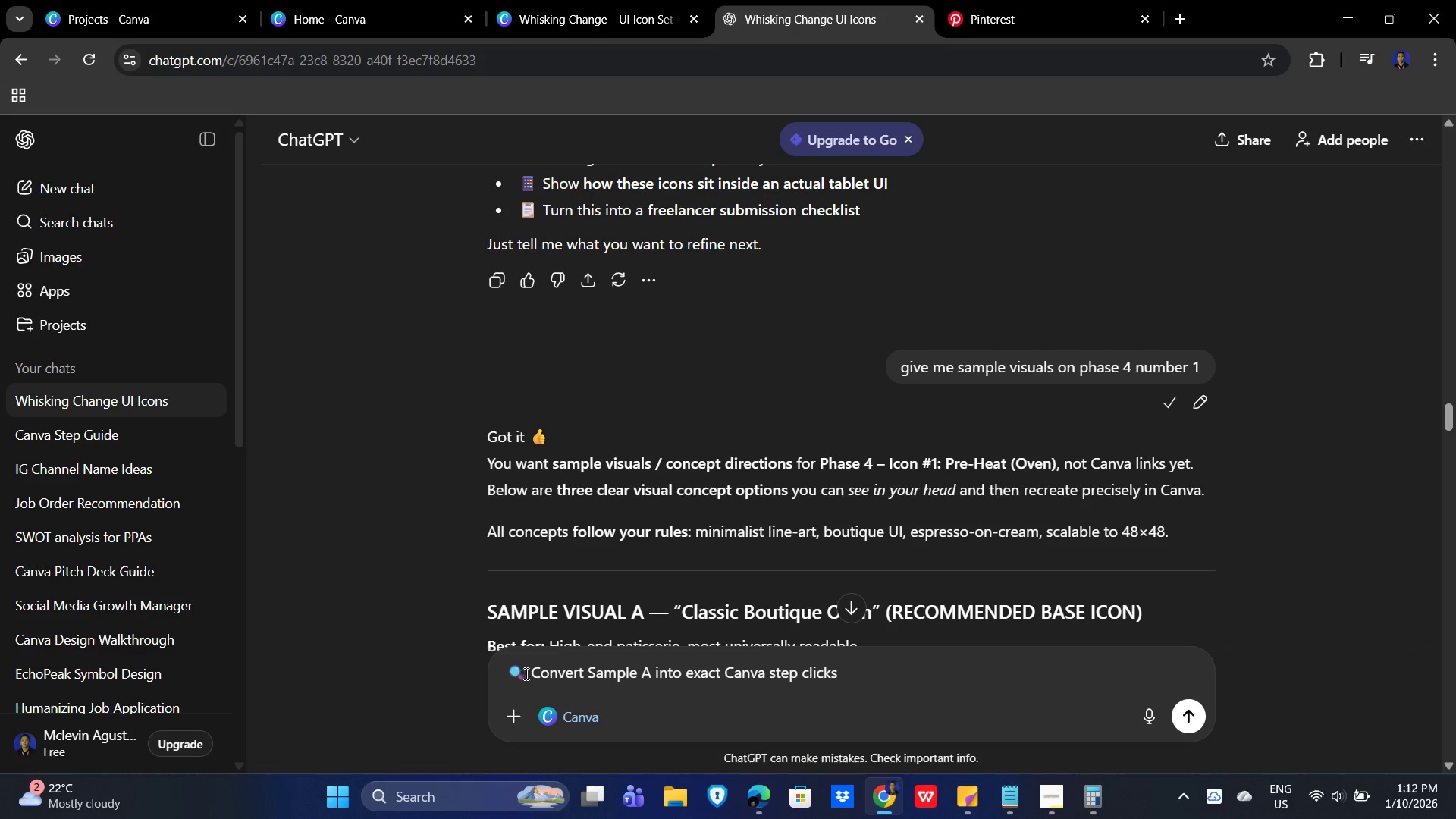 
left_click([533, 670])
 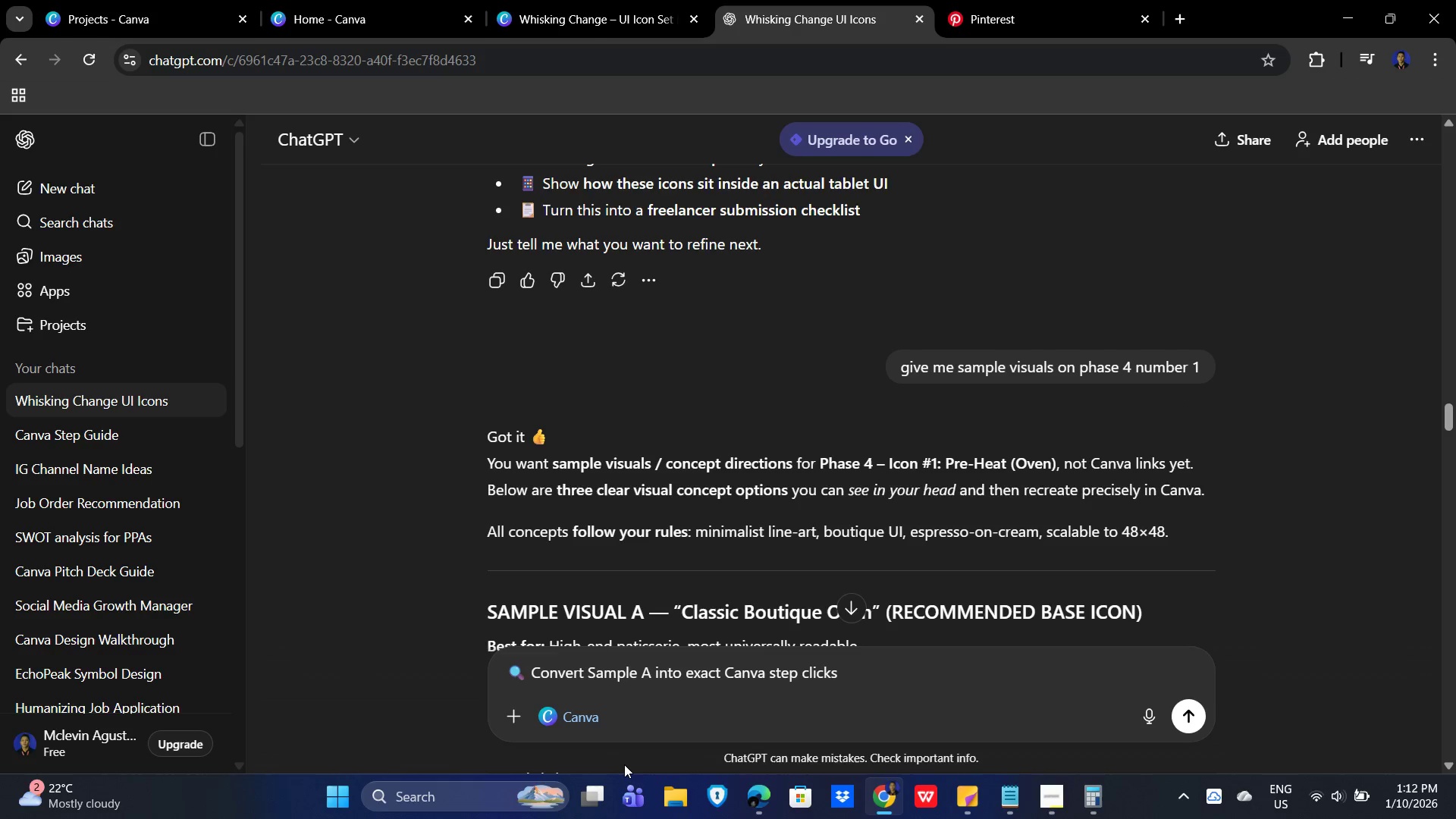 
key(Backspace)
 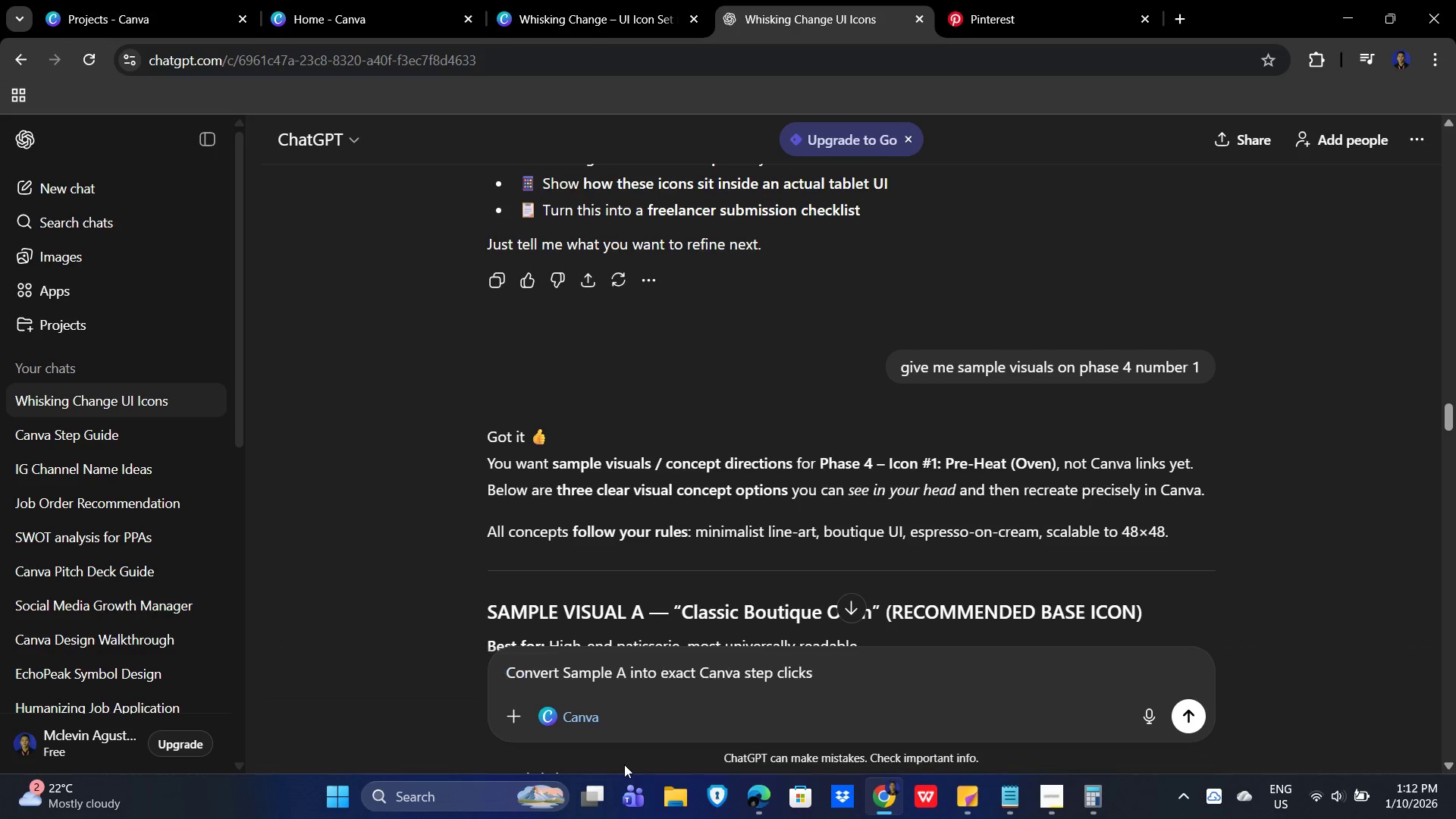 
key(Backspace)
 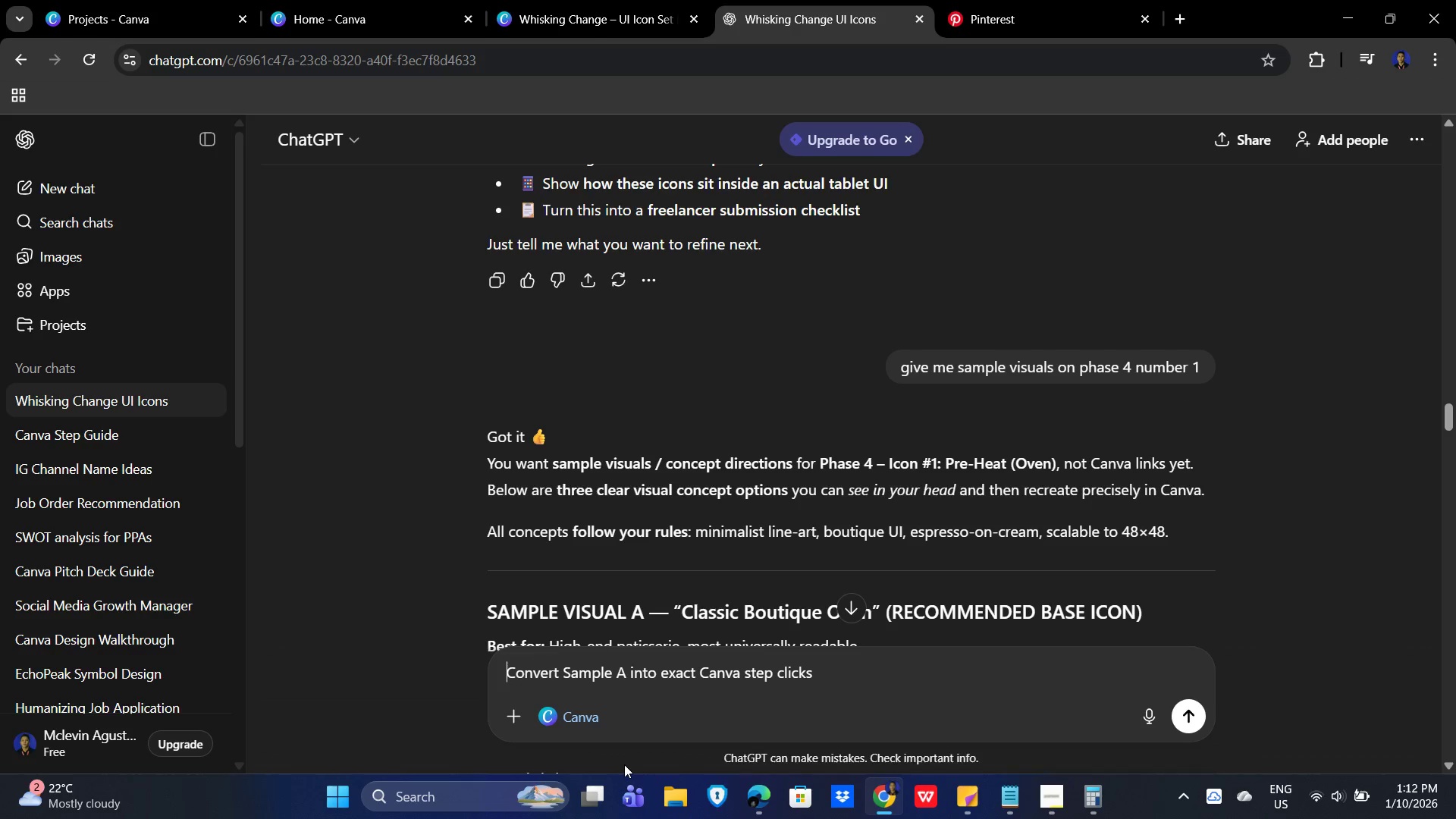 
key(Control+V)
 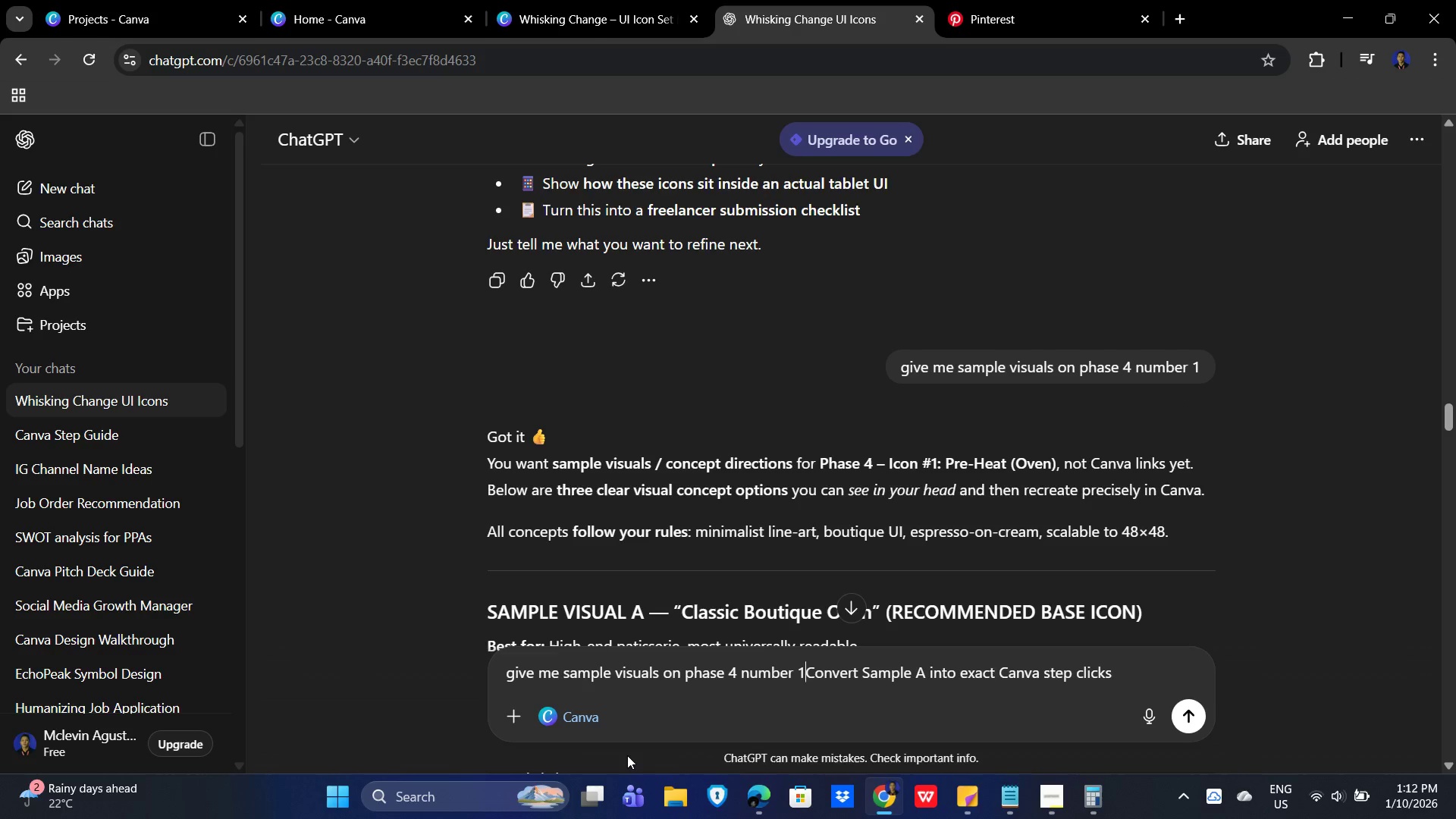 
key(Space)
 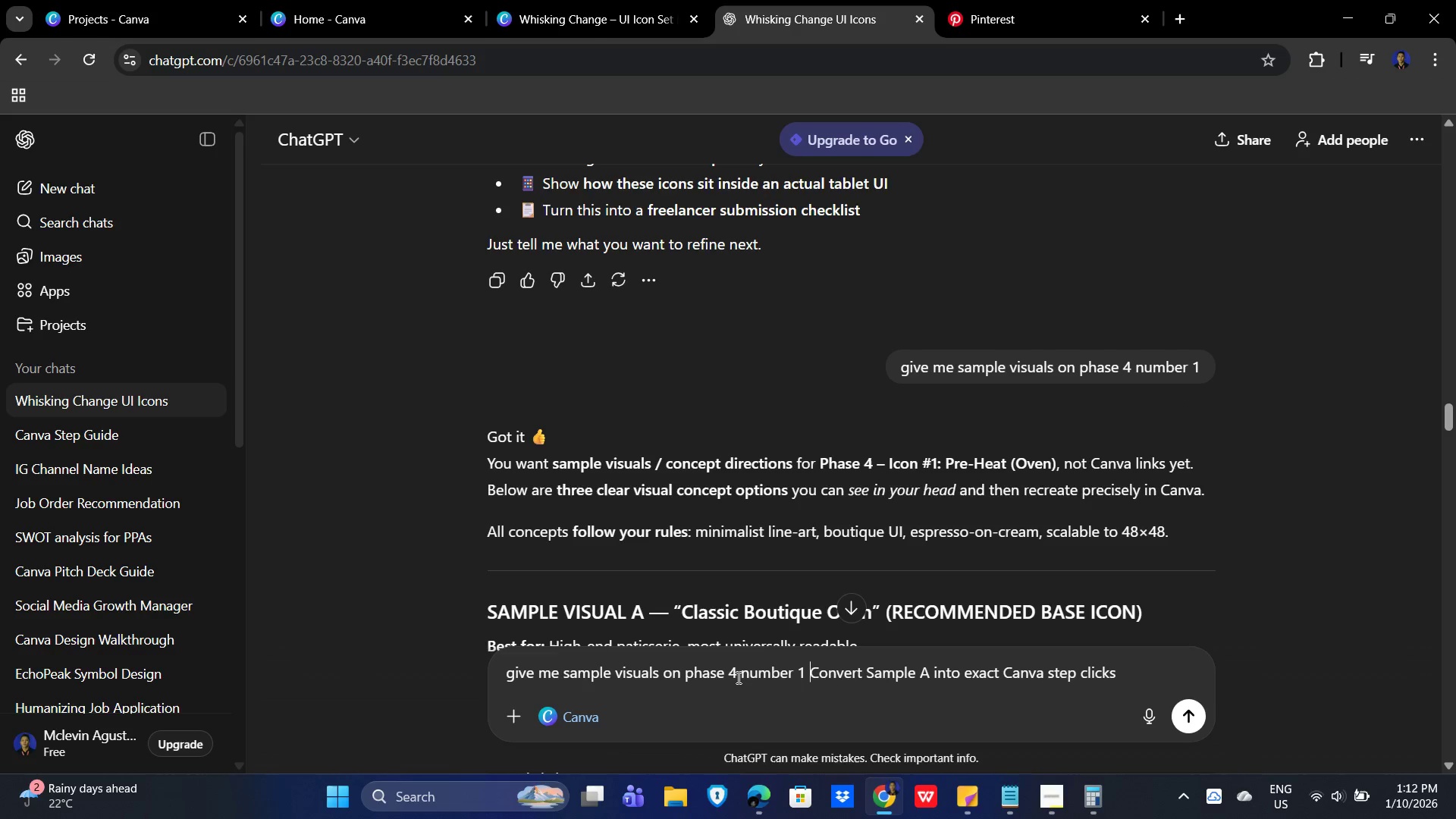 
left_click([733, 671])
 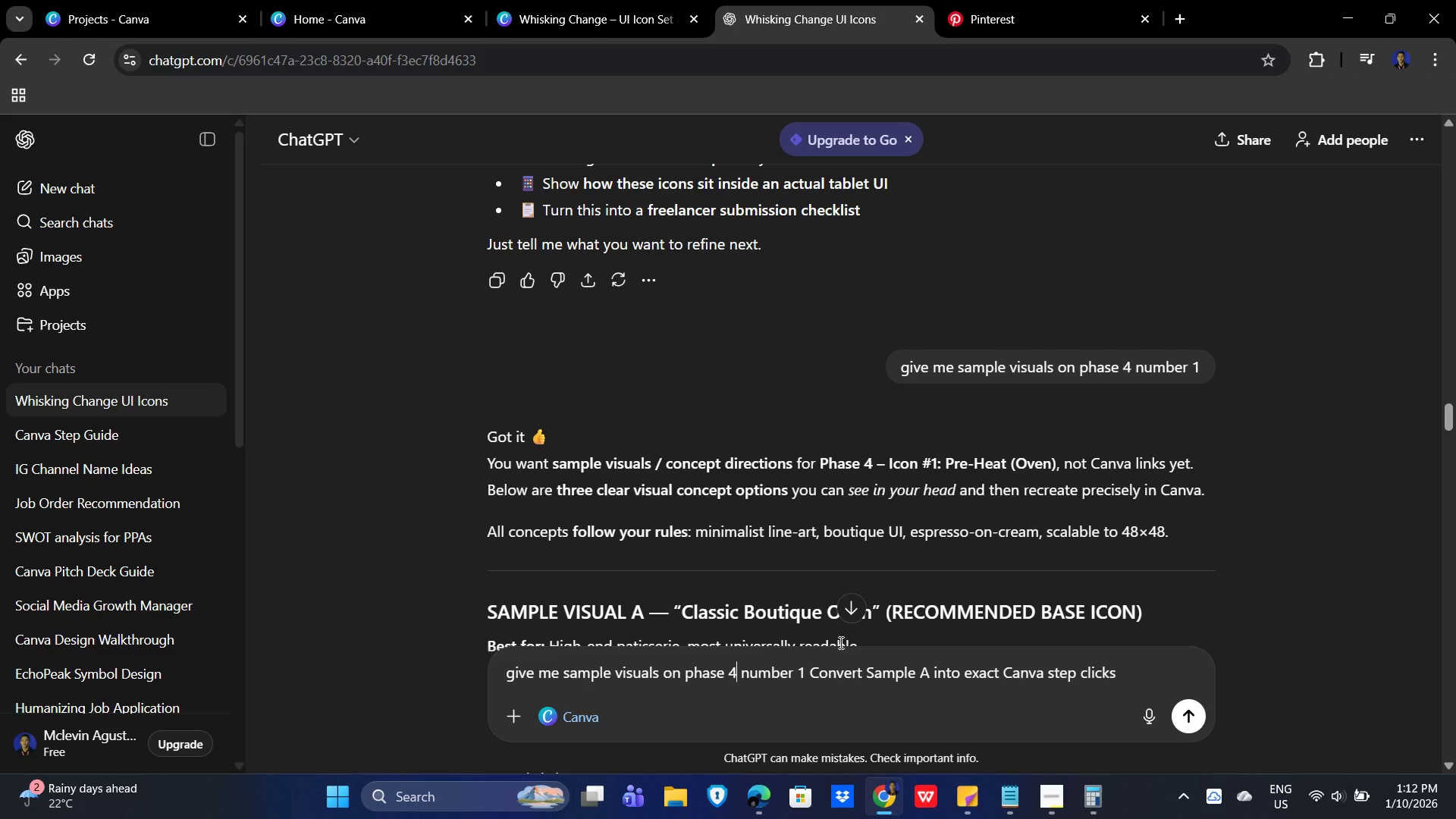 
left_click([803, 673])
 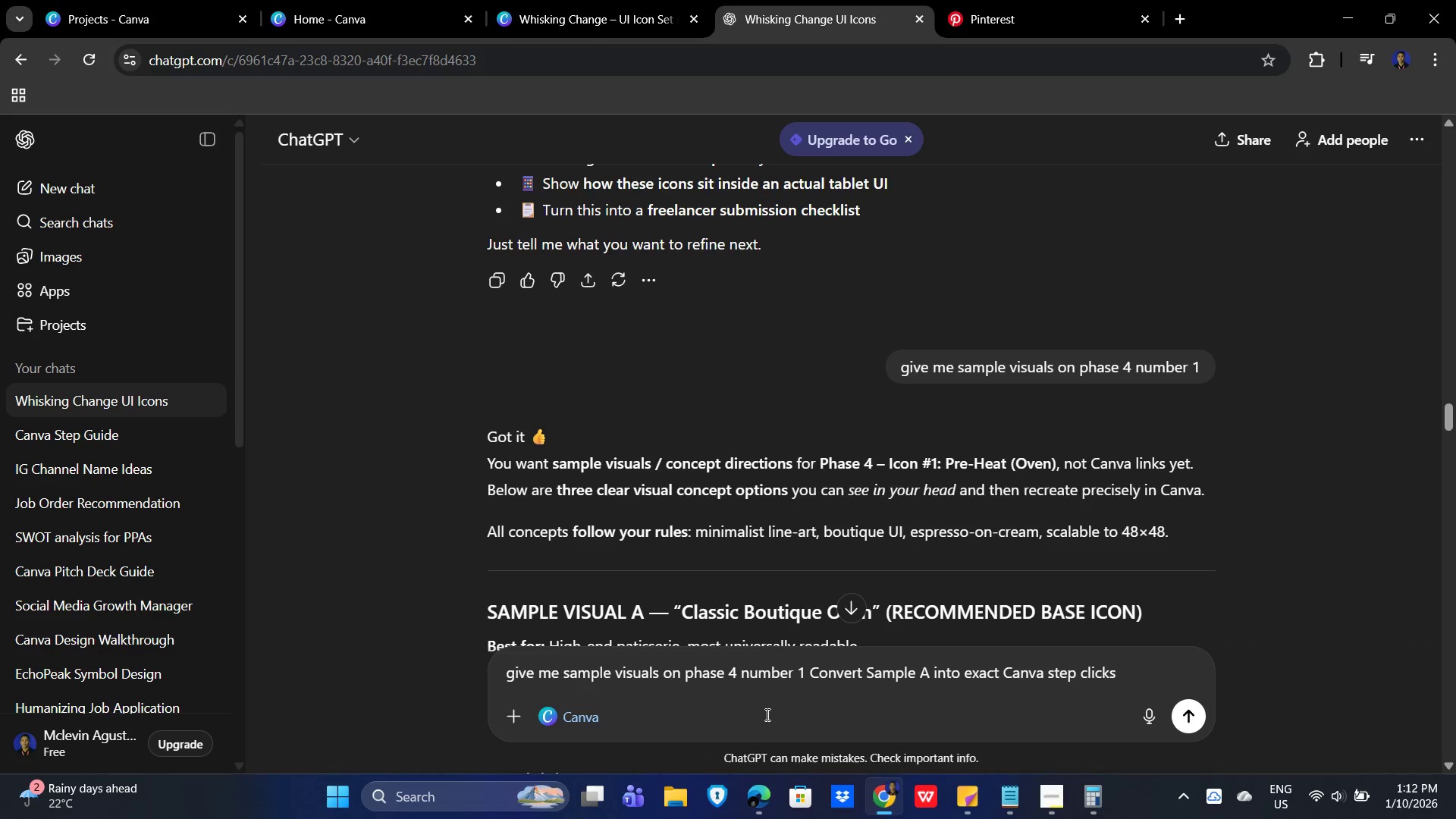 
key(Backspace)
 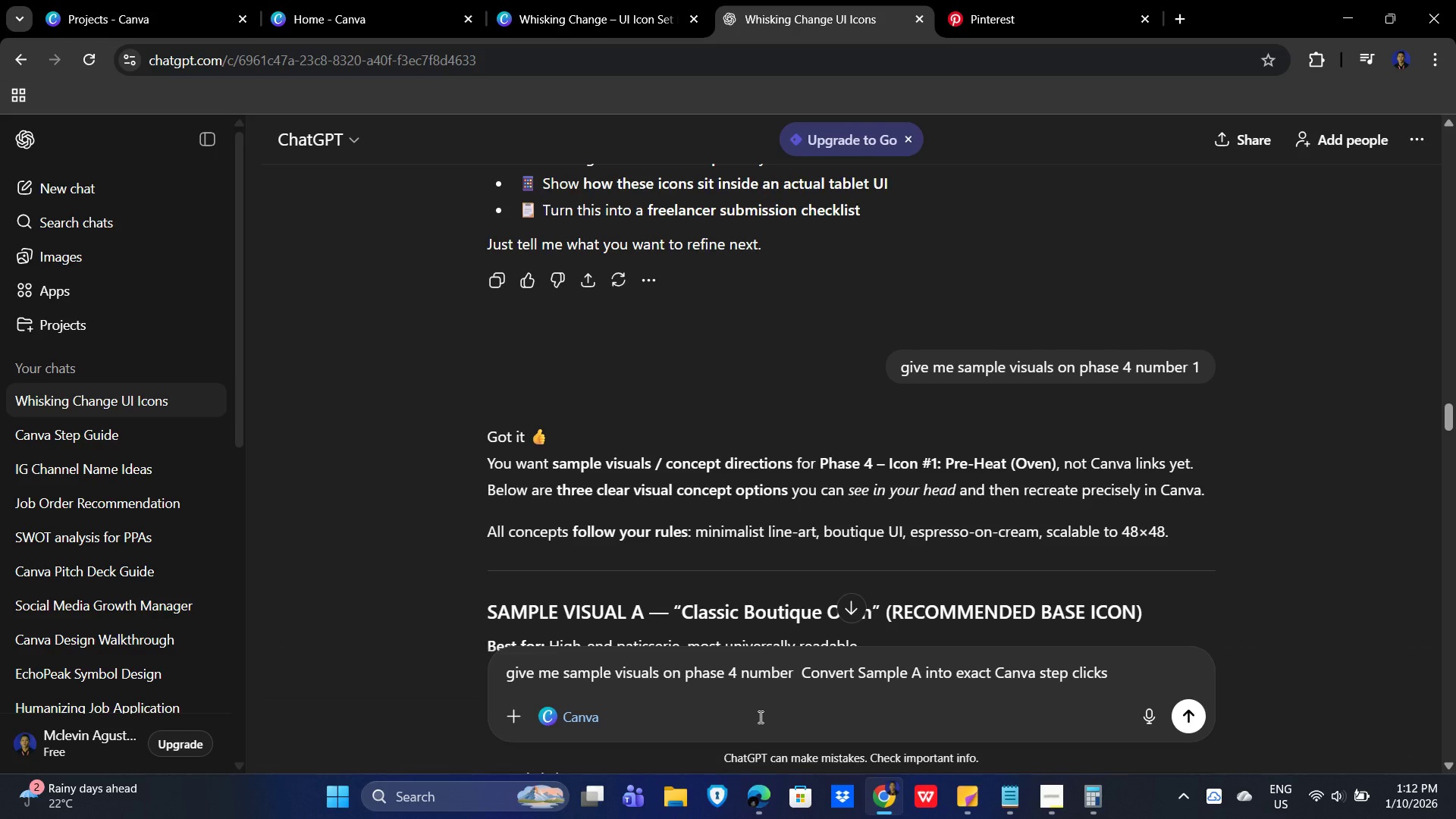 
key(Numpad2)
 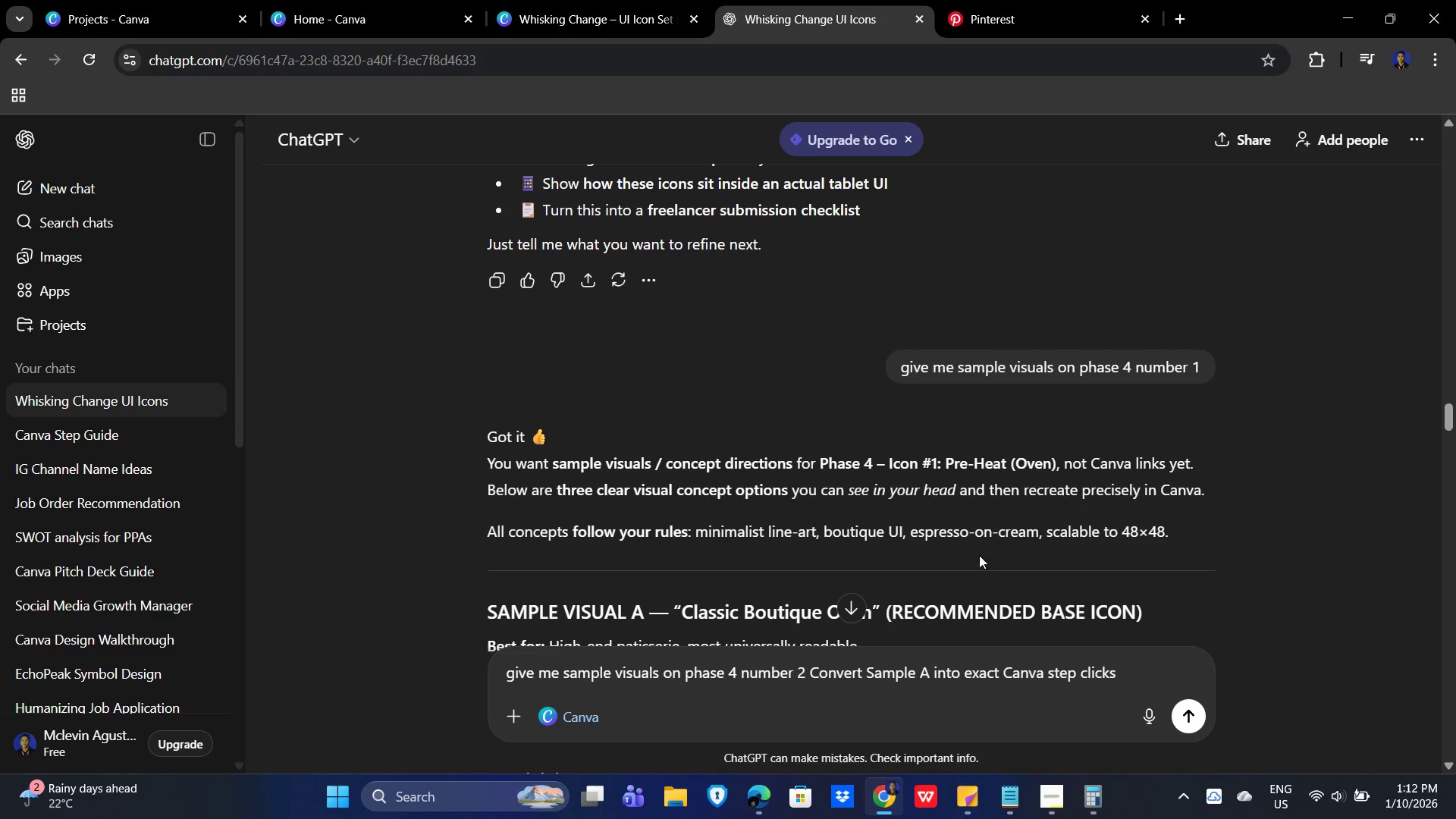 
scroll: coordinate [965, 463], scroll_direction: up, amount: 55.0
 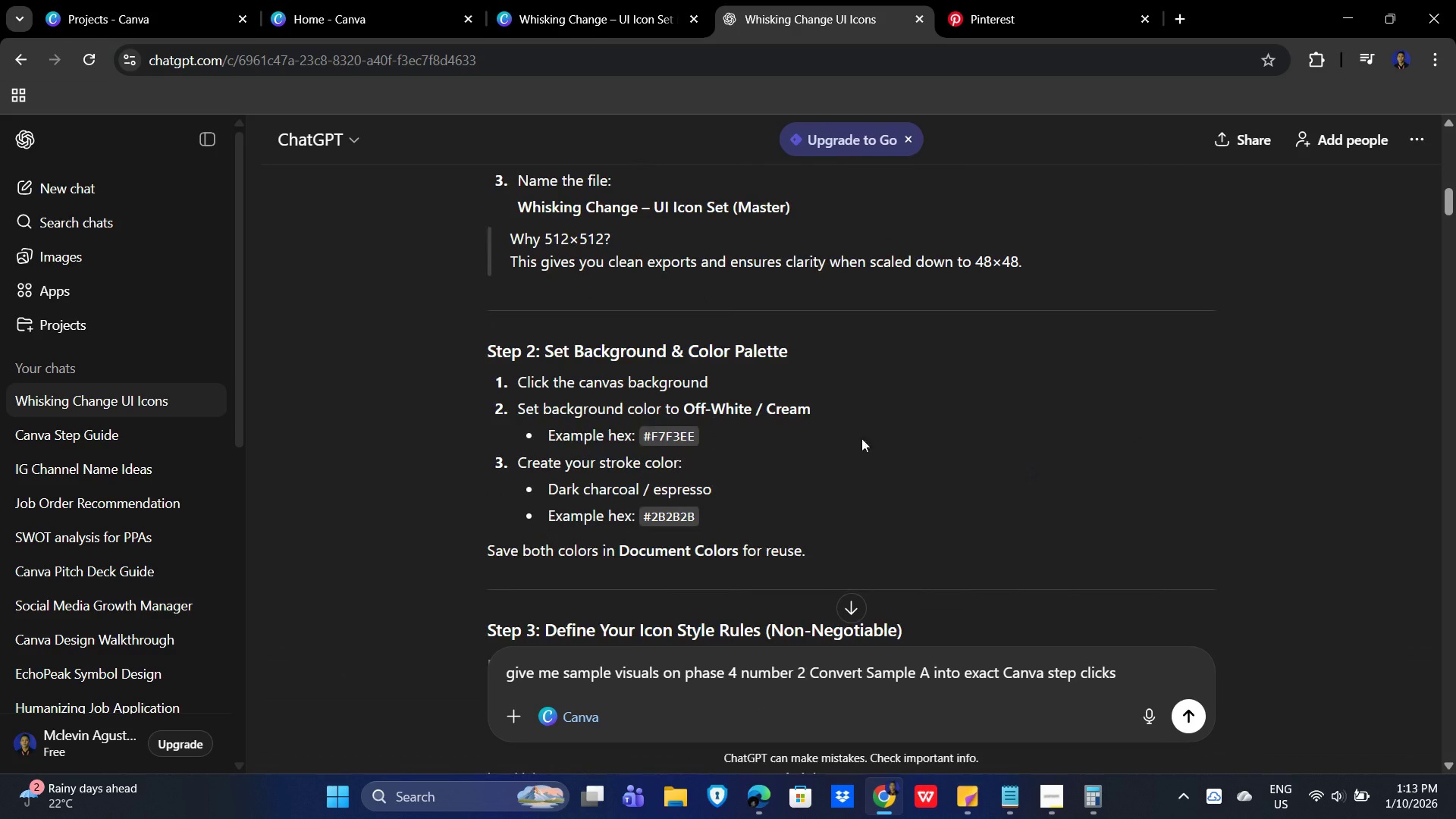 
scroll: coordinate [973, 482], scroll_direction: down, amount: 24.0
 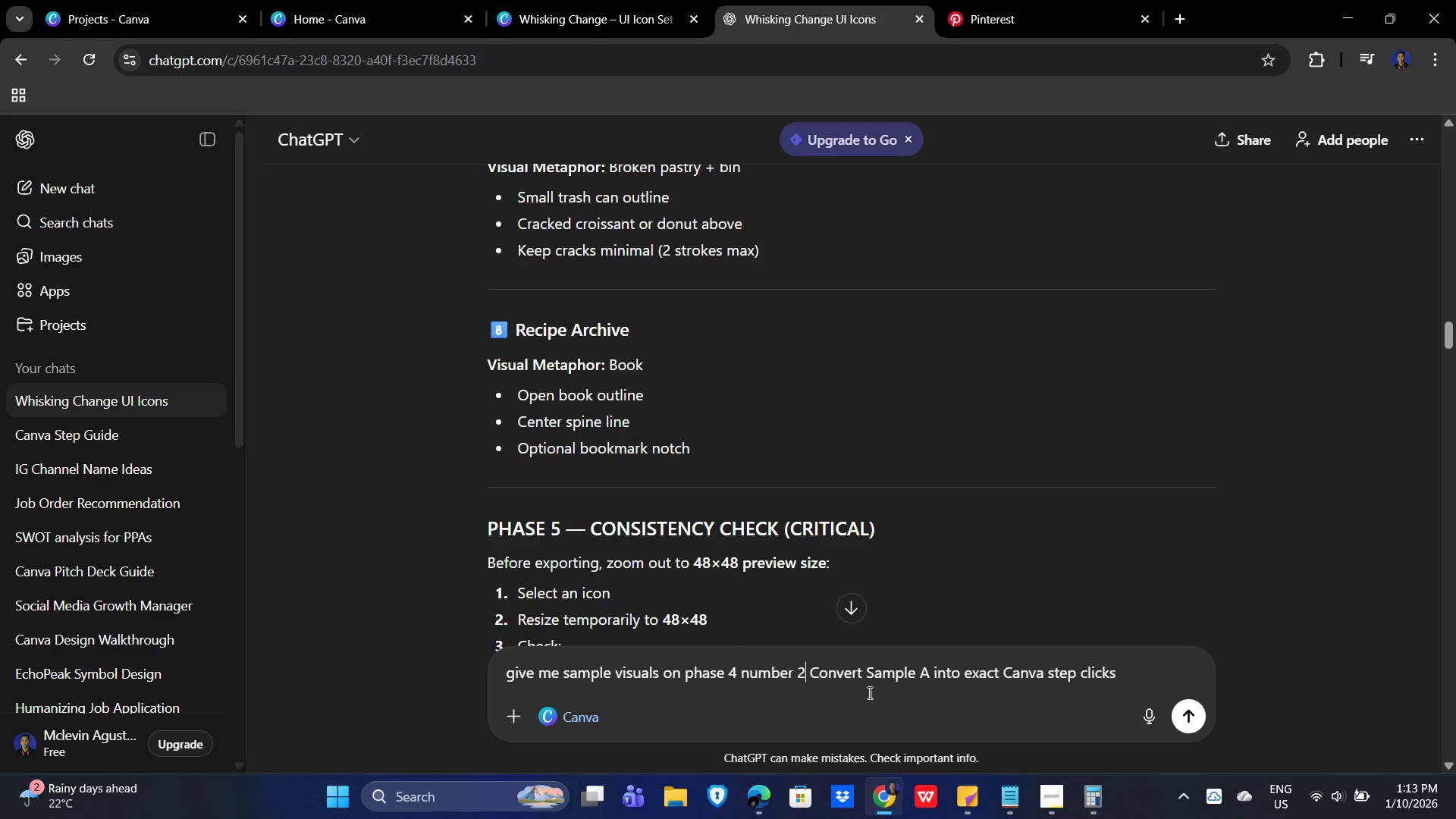 
key(Minus)
 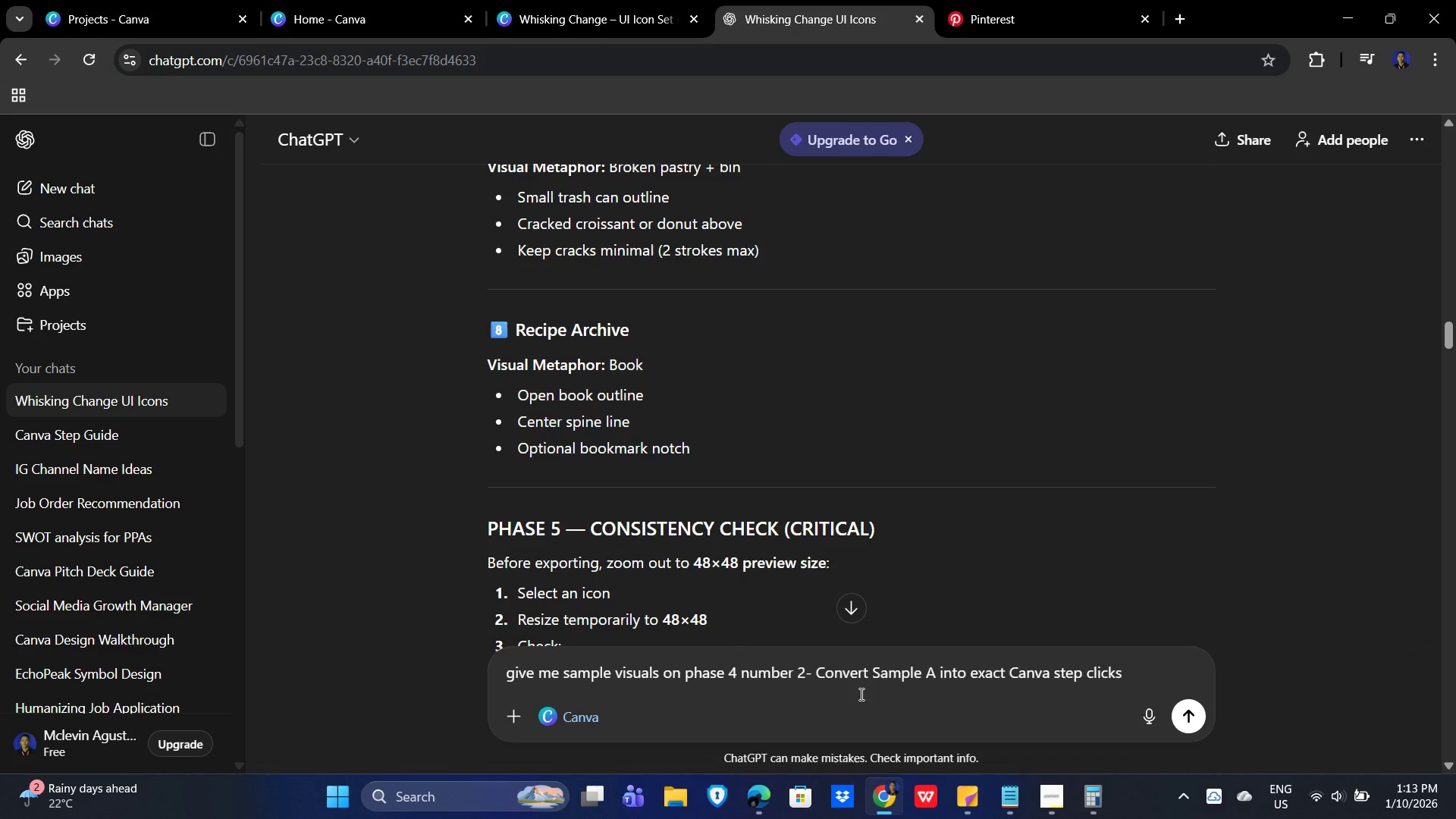 
key(8)
 